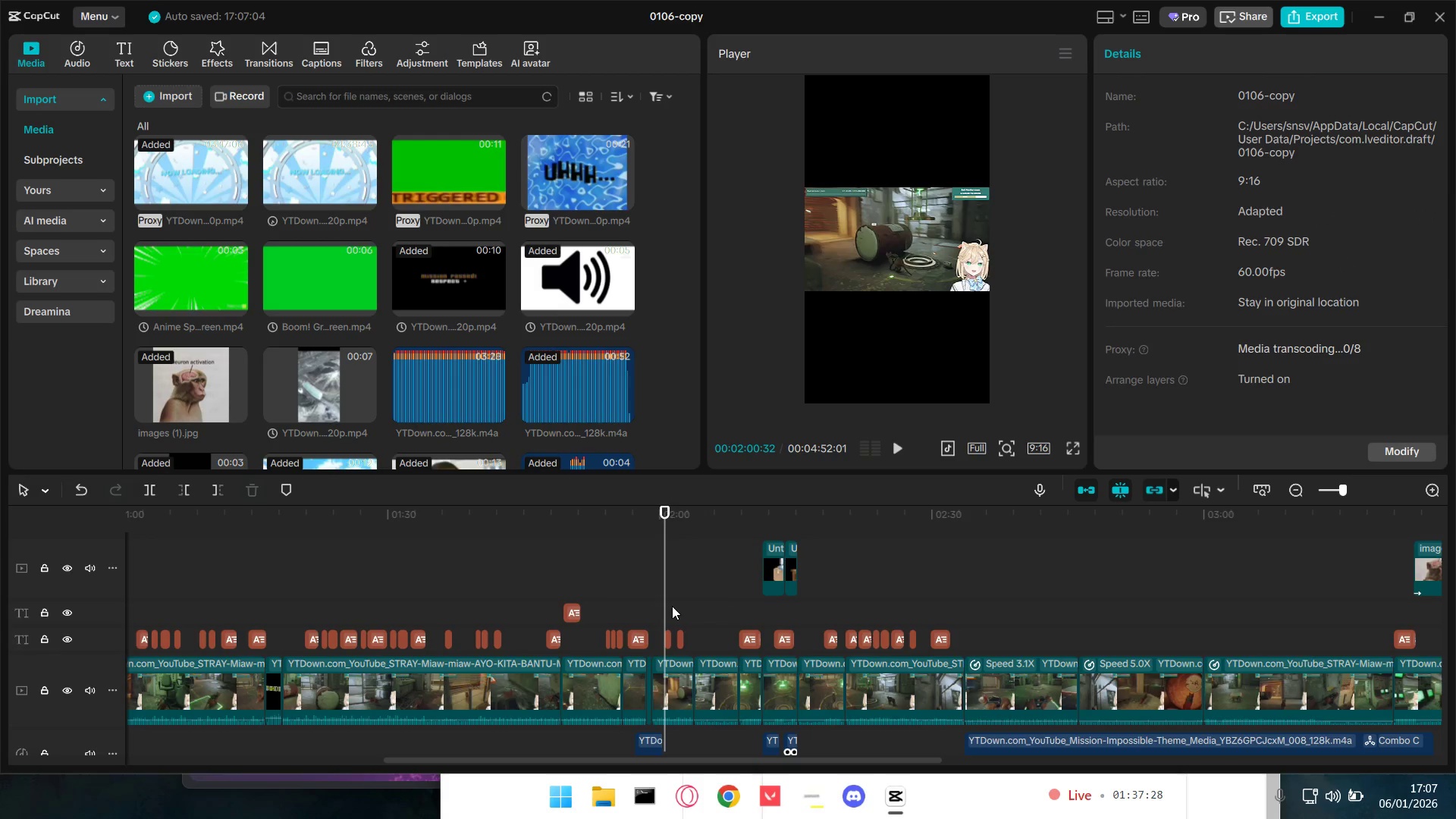 
key(Control+Z)
 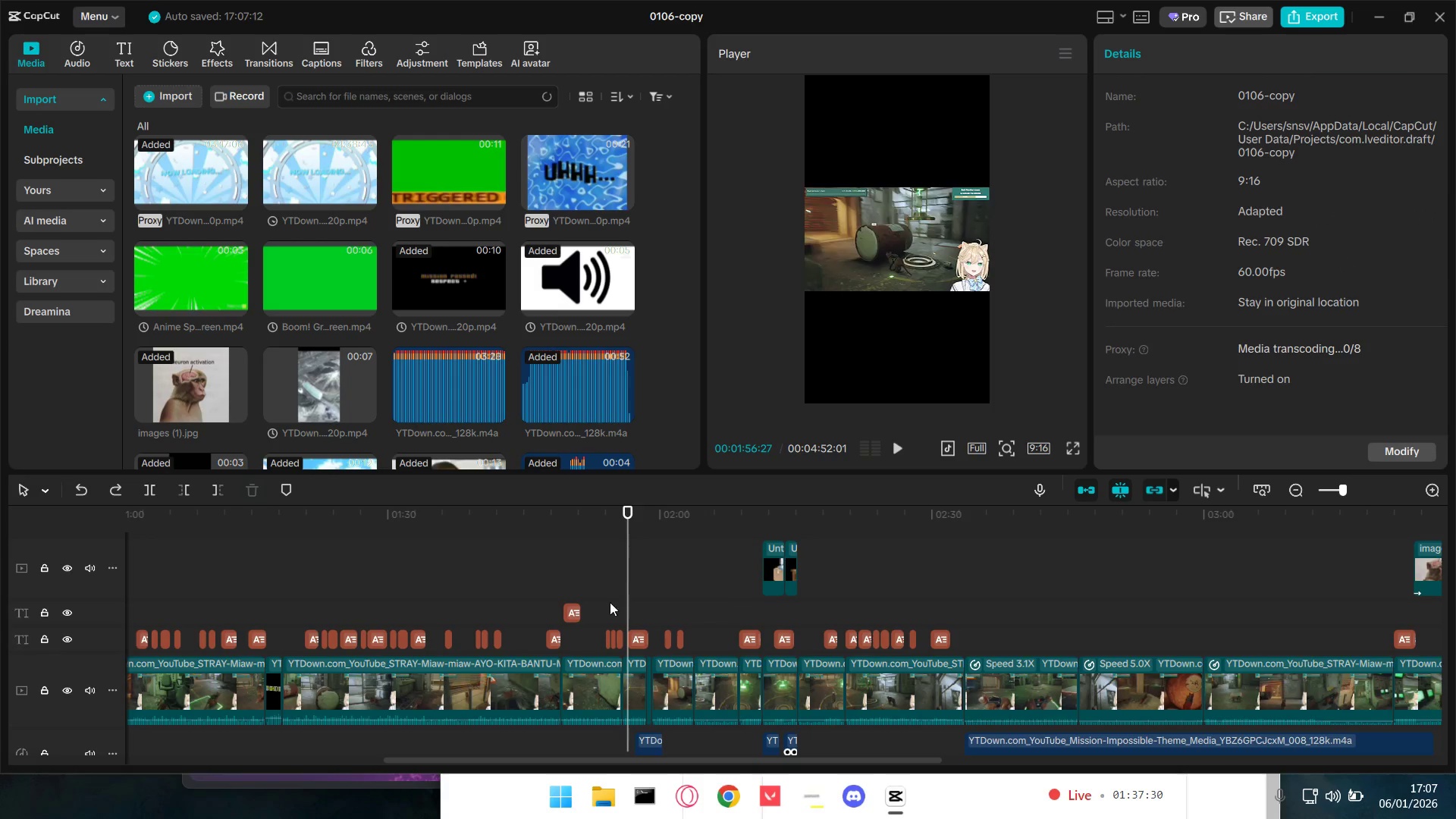 
double_click([585, 676])
 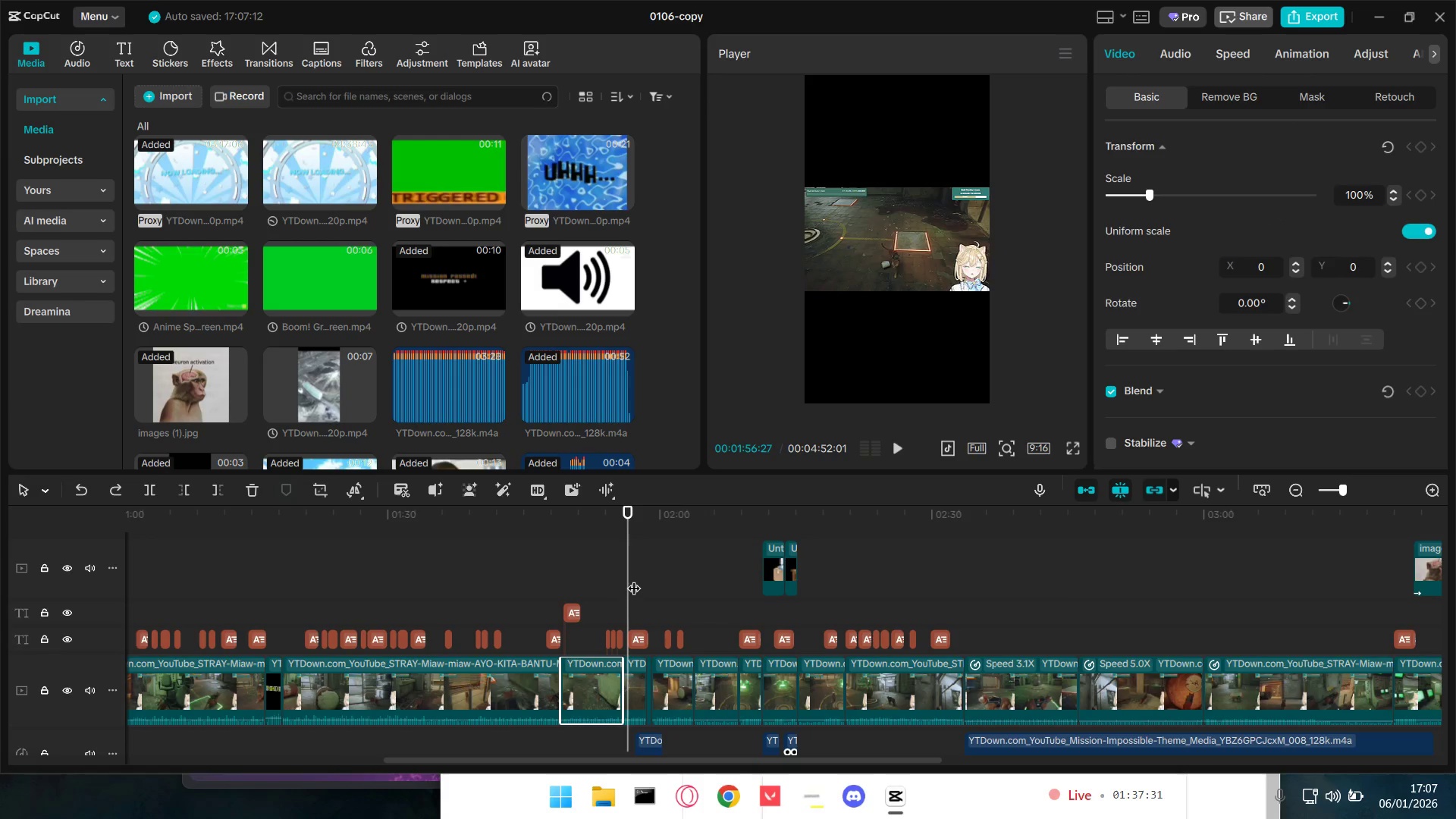 
left_click_drag(start_coordinate=[640, 565], to_coordinate=[0, 788])
 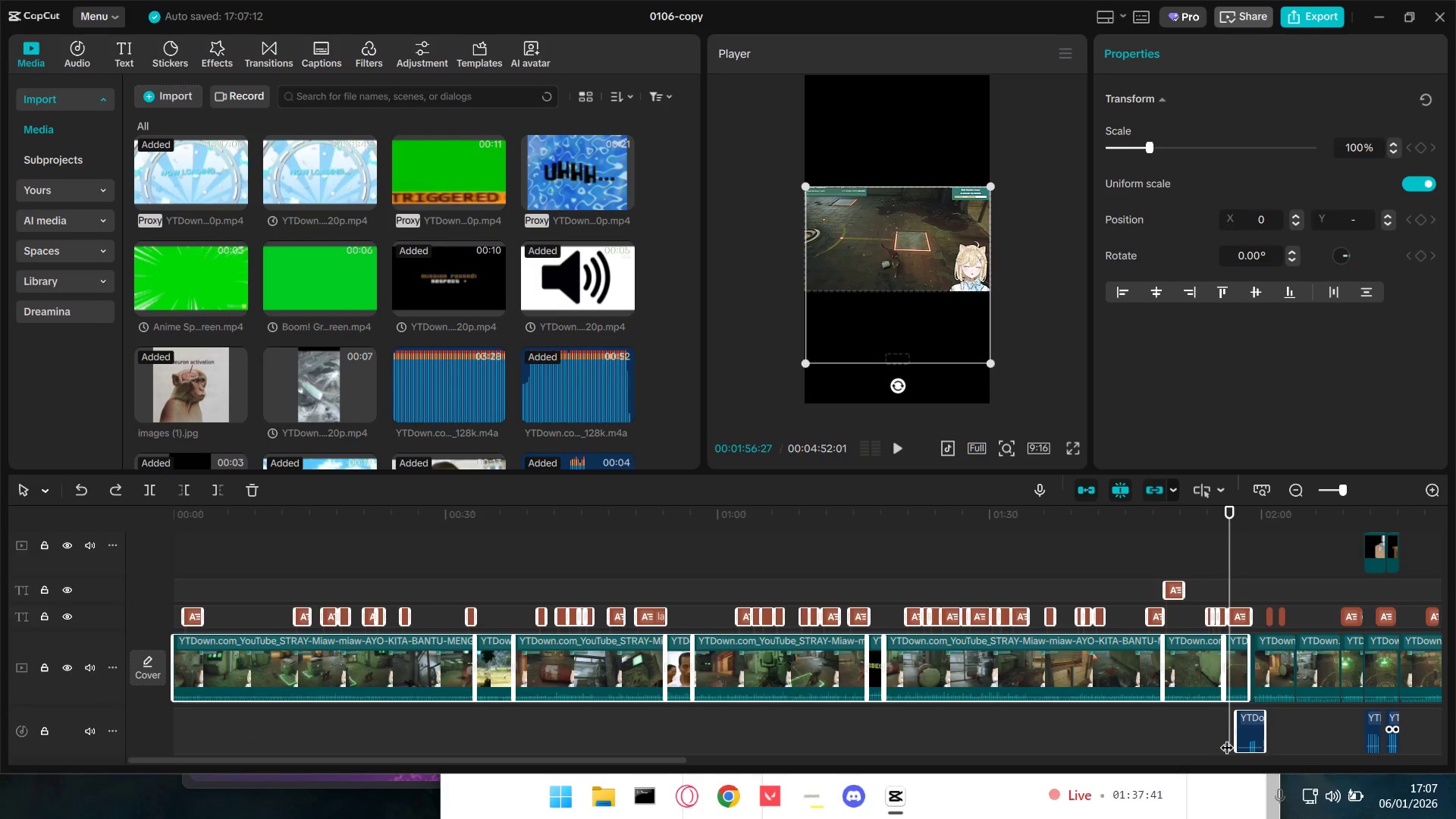 
hold_key(key=ControlLeft, duration=1.22)
left_click([1250, 720])
 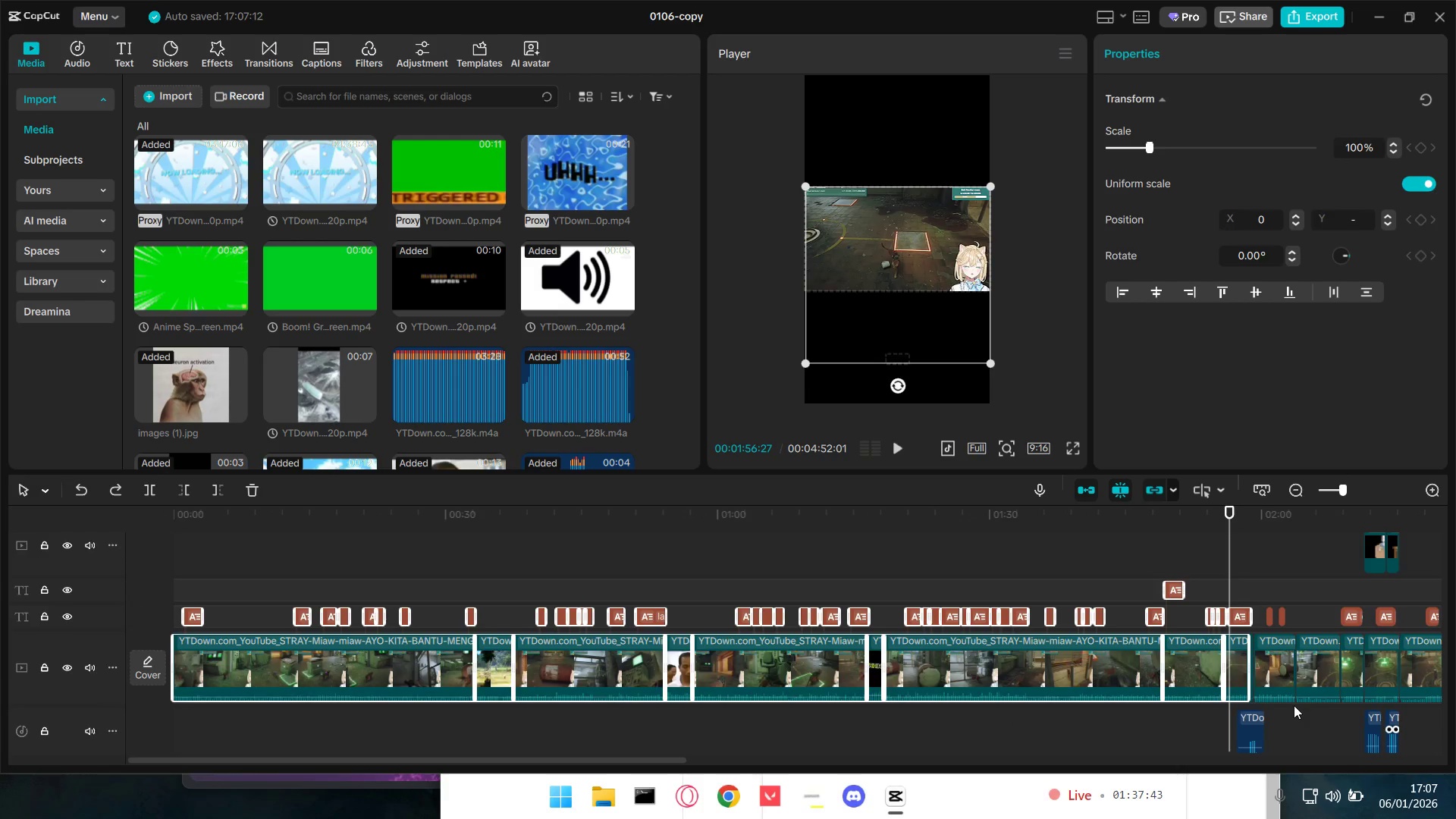 
key(Backspace)
 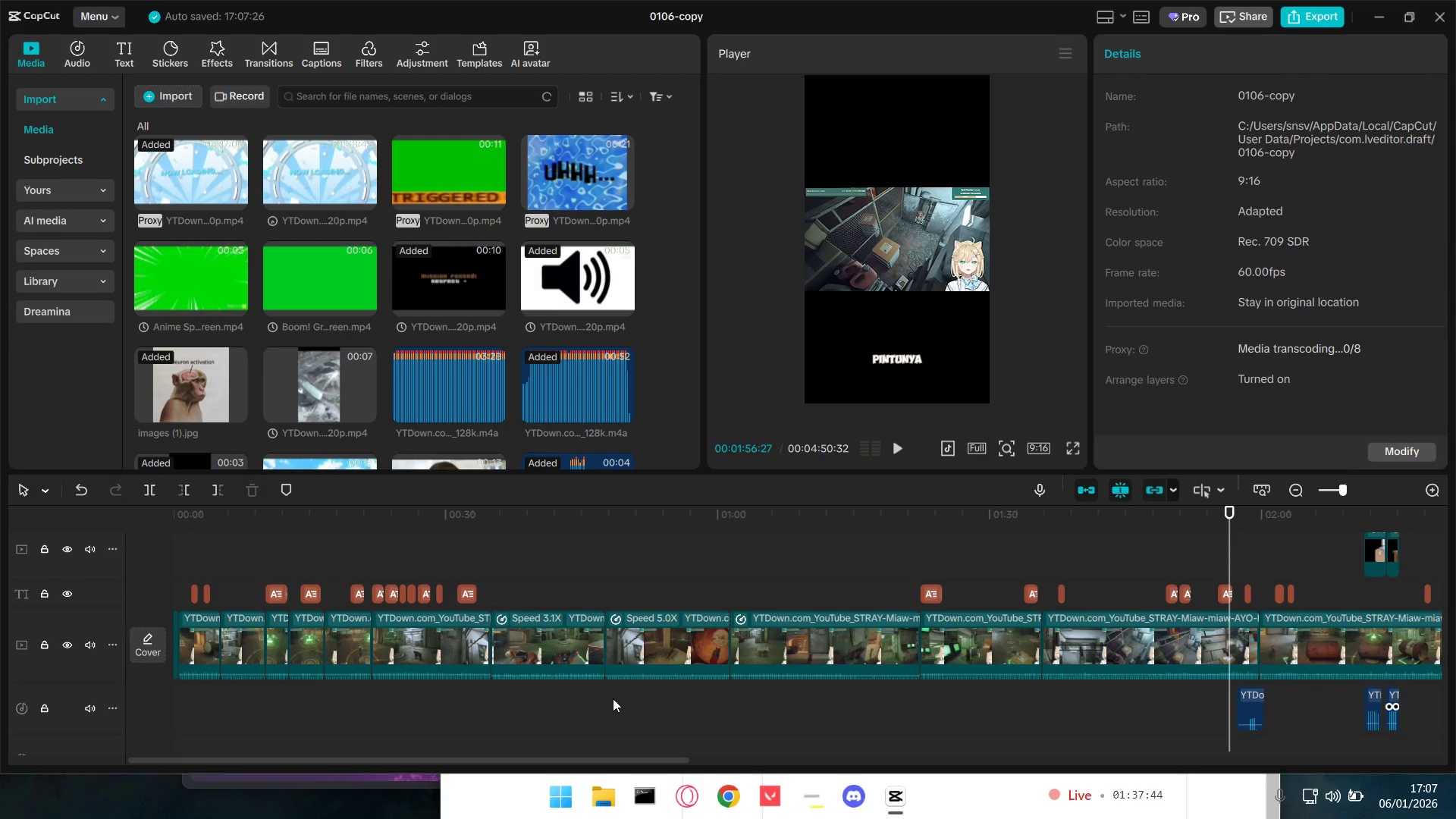 
hold_key(key=ControlLeft, duration=1.36)
scroll: coordinate [638, 696], scroll_direction: down, amount: 6.0
 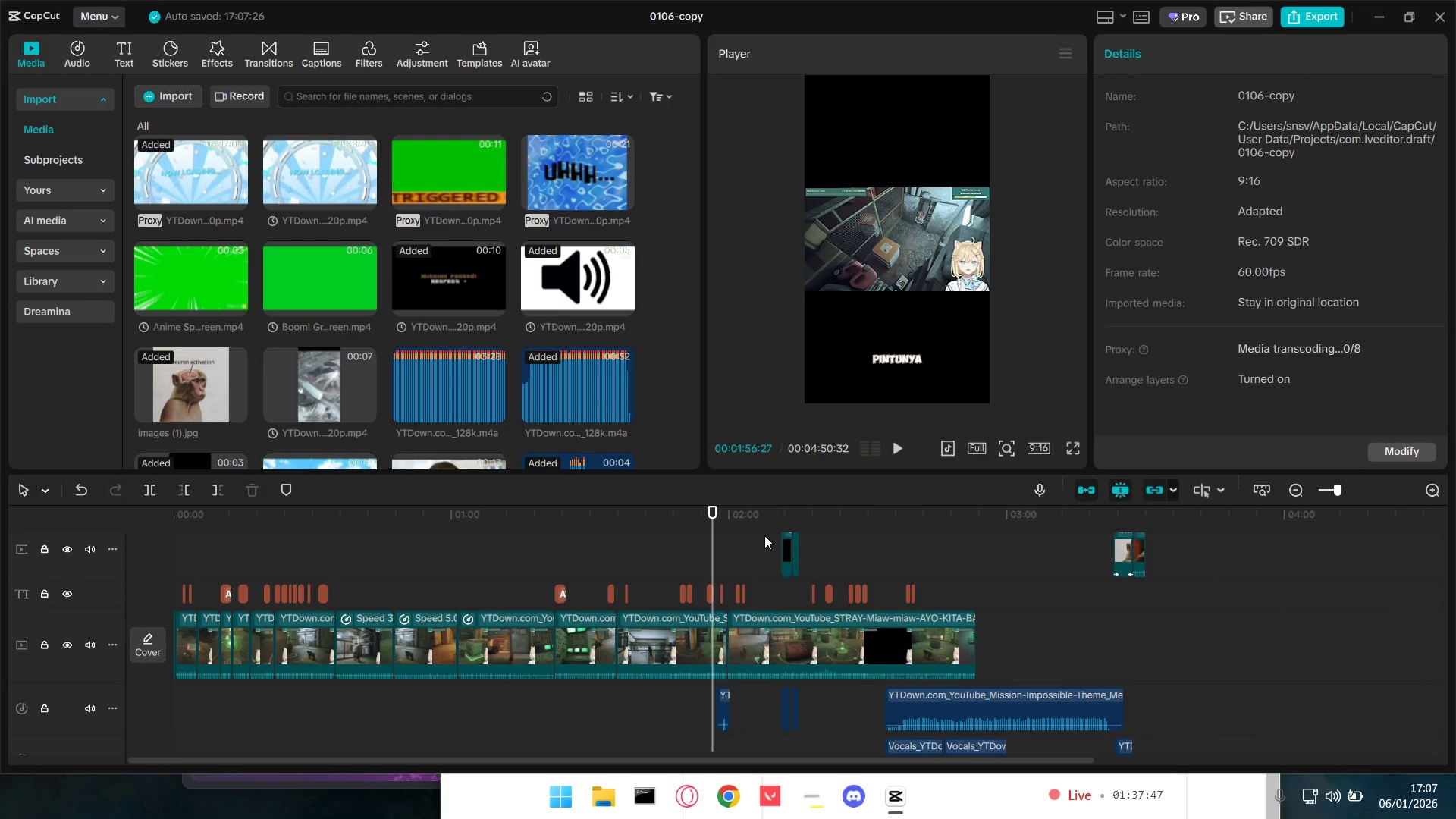 
left_click_drag(start_coordinate=[764, 535], to_coordinate=[775, 538])
 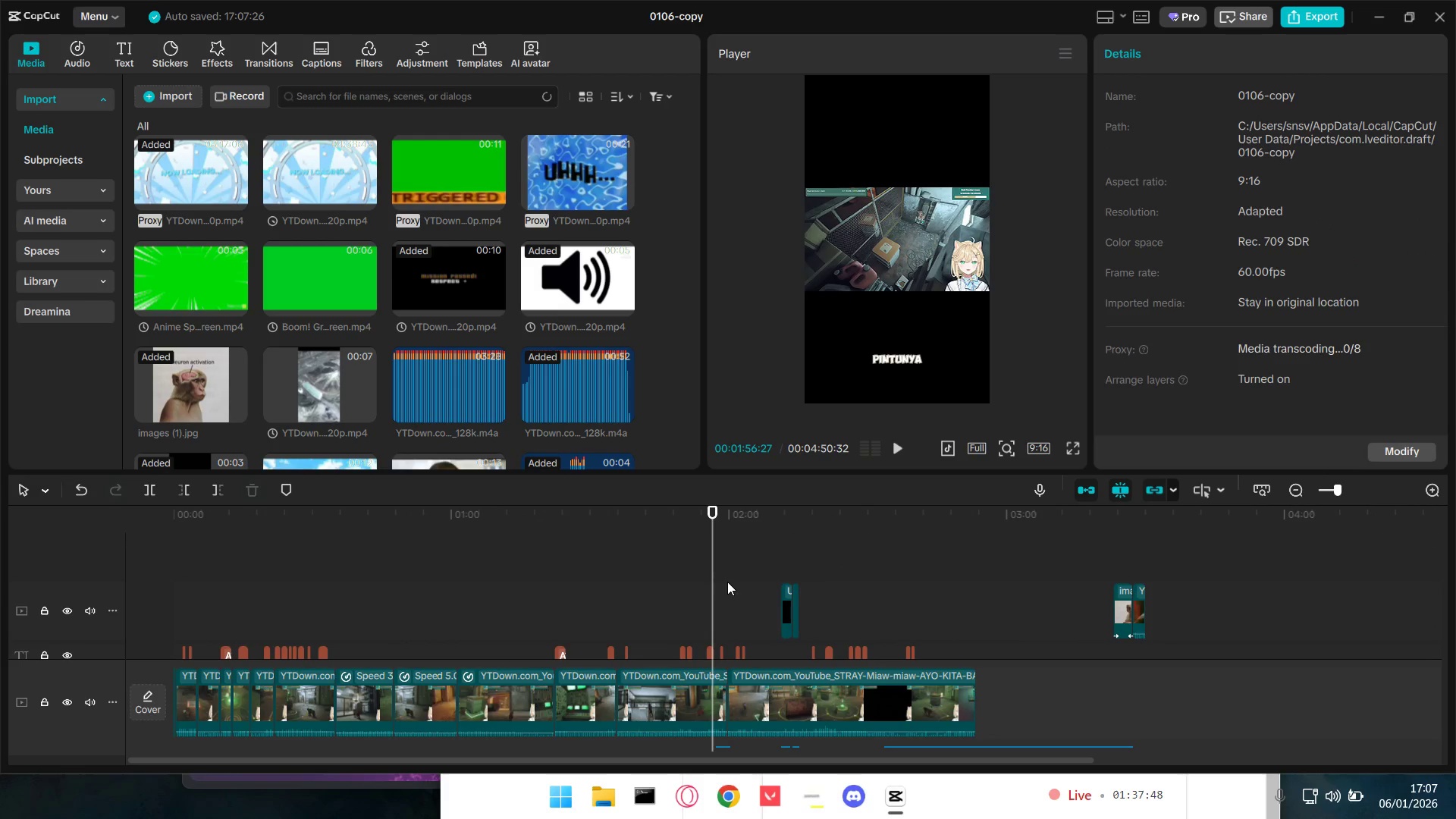 
left_click_drag(start_coordinate=[731, 584], to_coordinate=[1232, 631])
 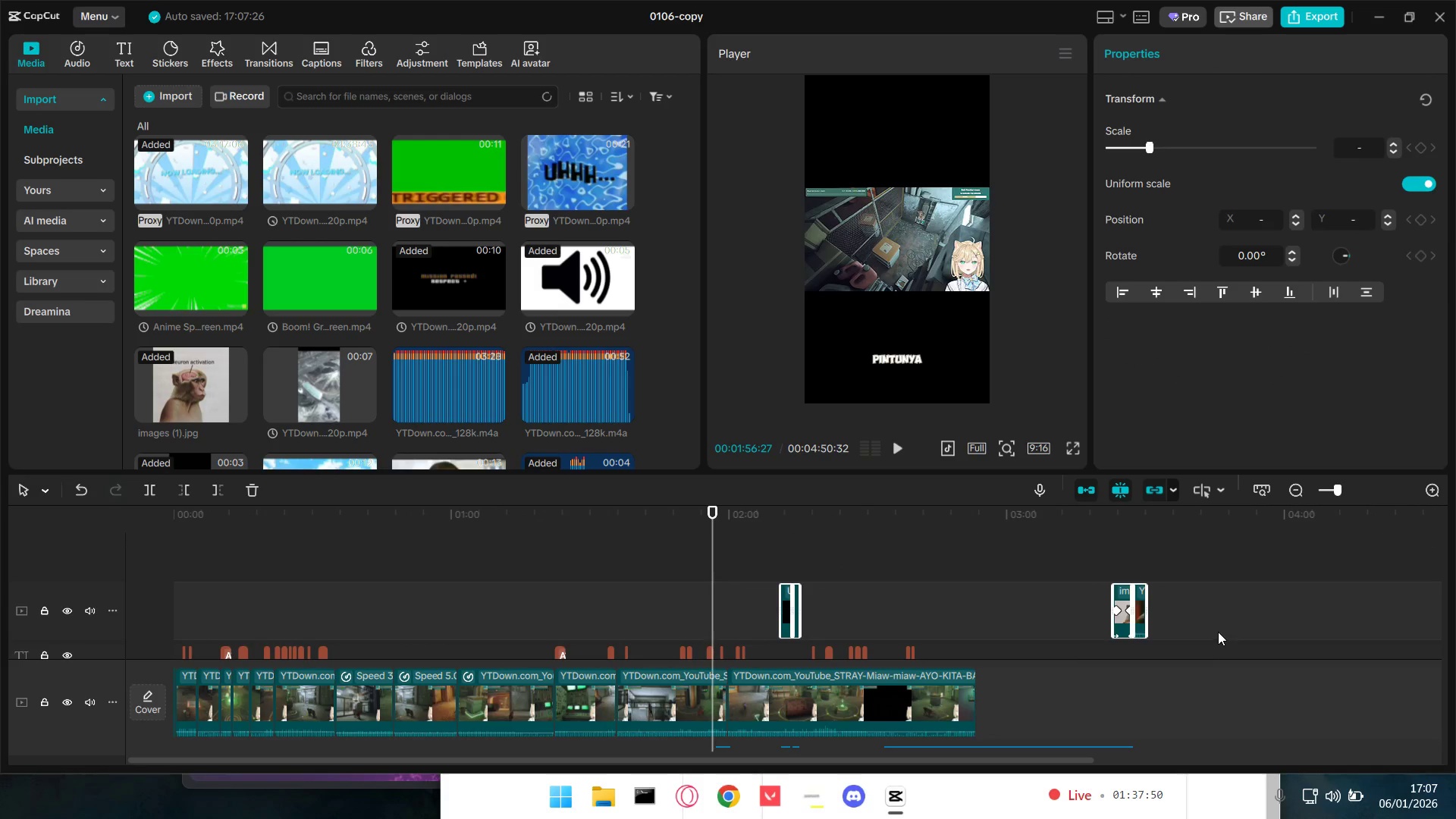 
scroll: coordinate [1186, 640], scroll_direction: down, amount: 5.0
 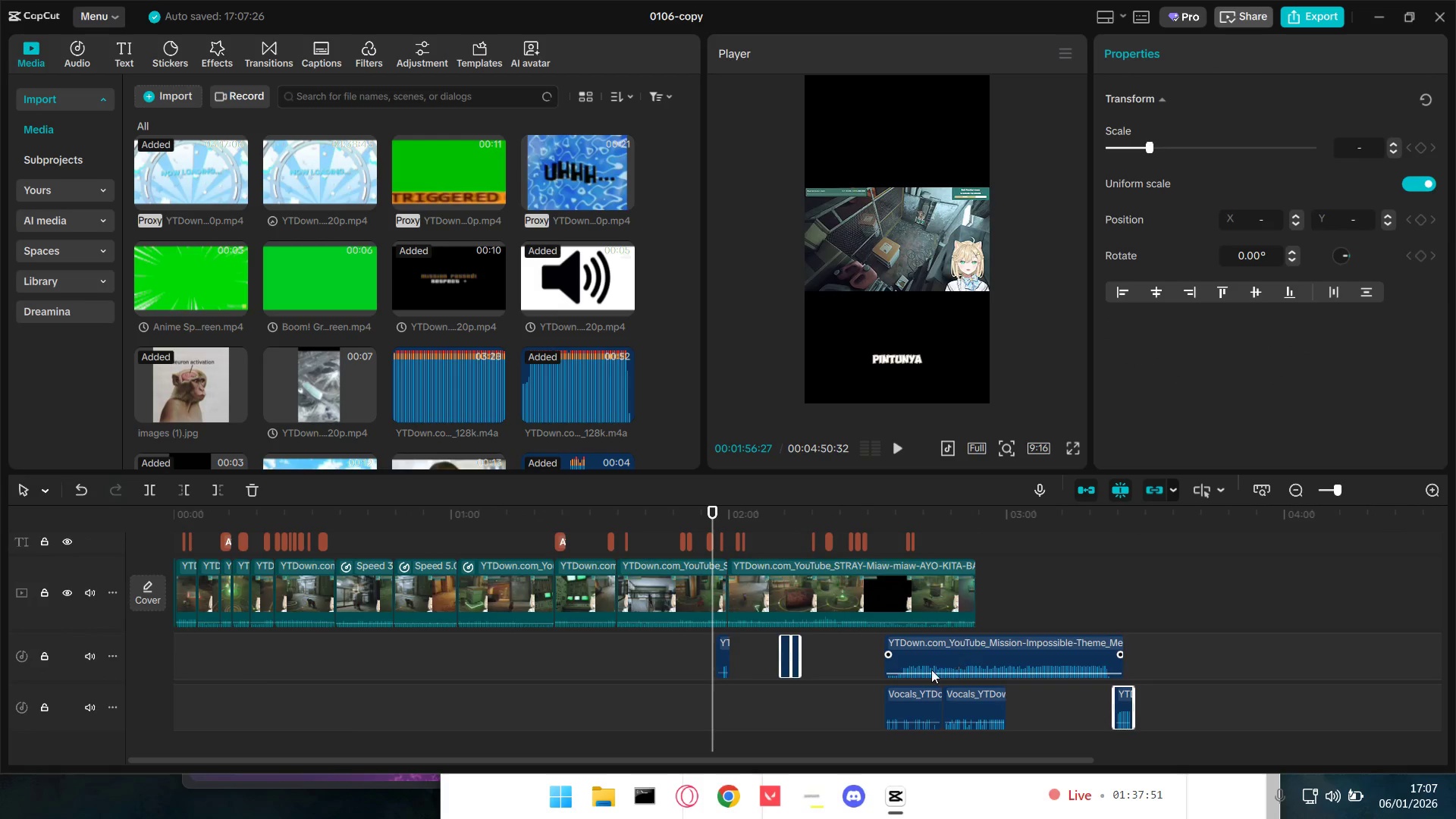 
hold_key(key=ControlLeft, duration=0.95)
 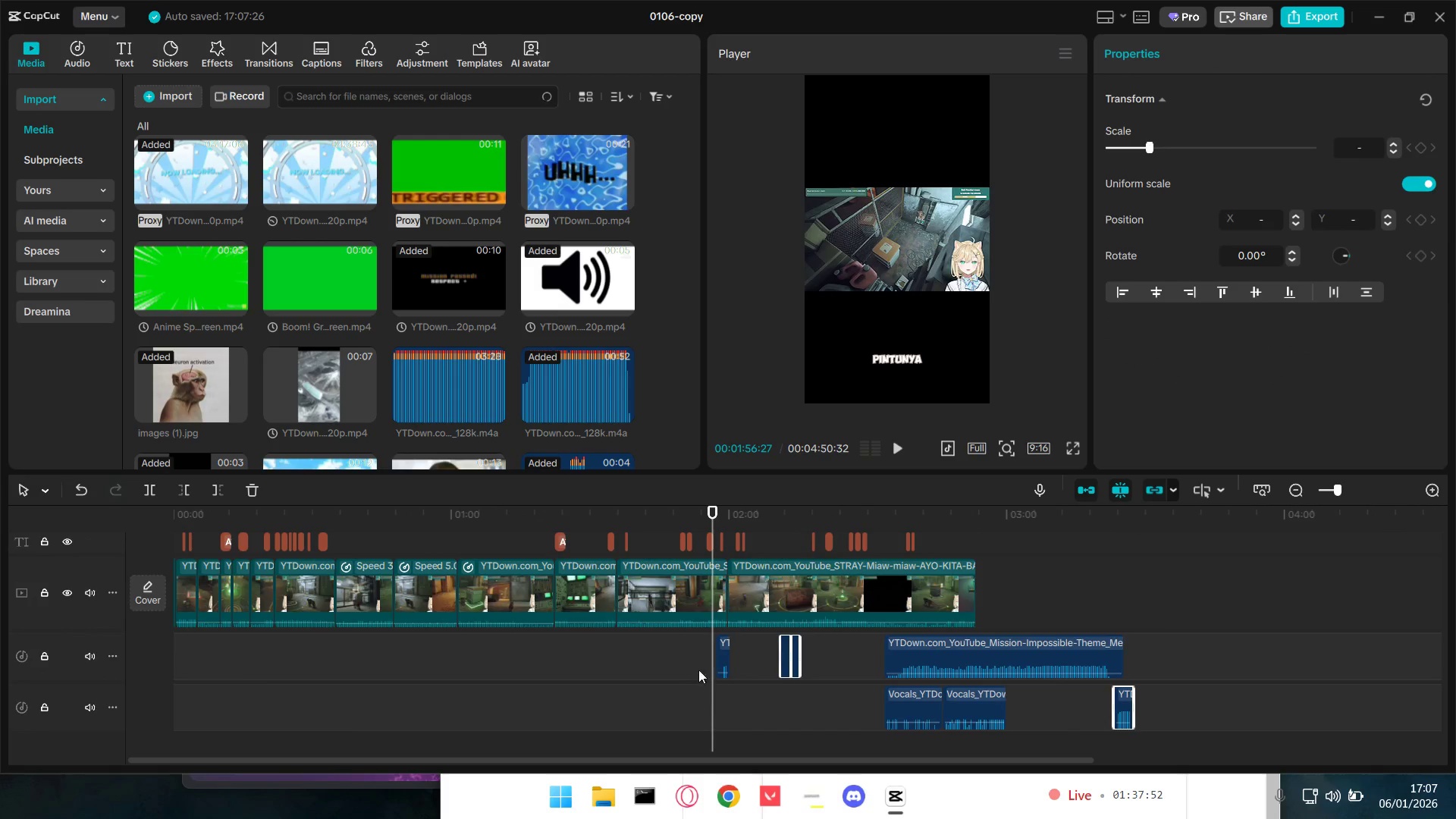 
hold_key(key=ControlLeft, duration=1.52)
left_click_drag(start_coordinate=[678, 656], to_coordinate=[1143, 713])
 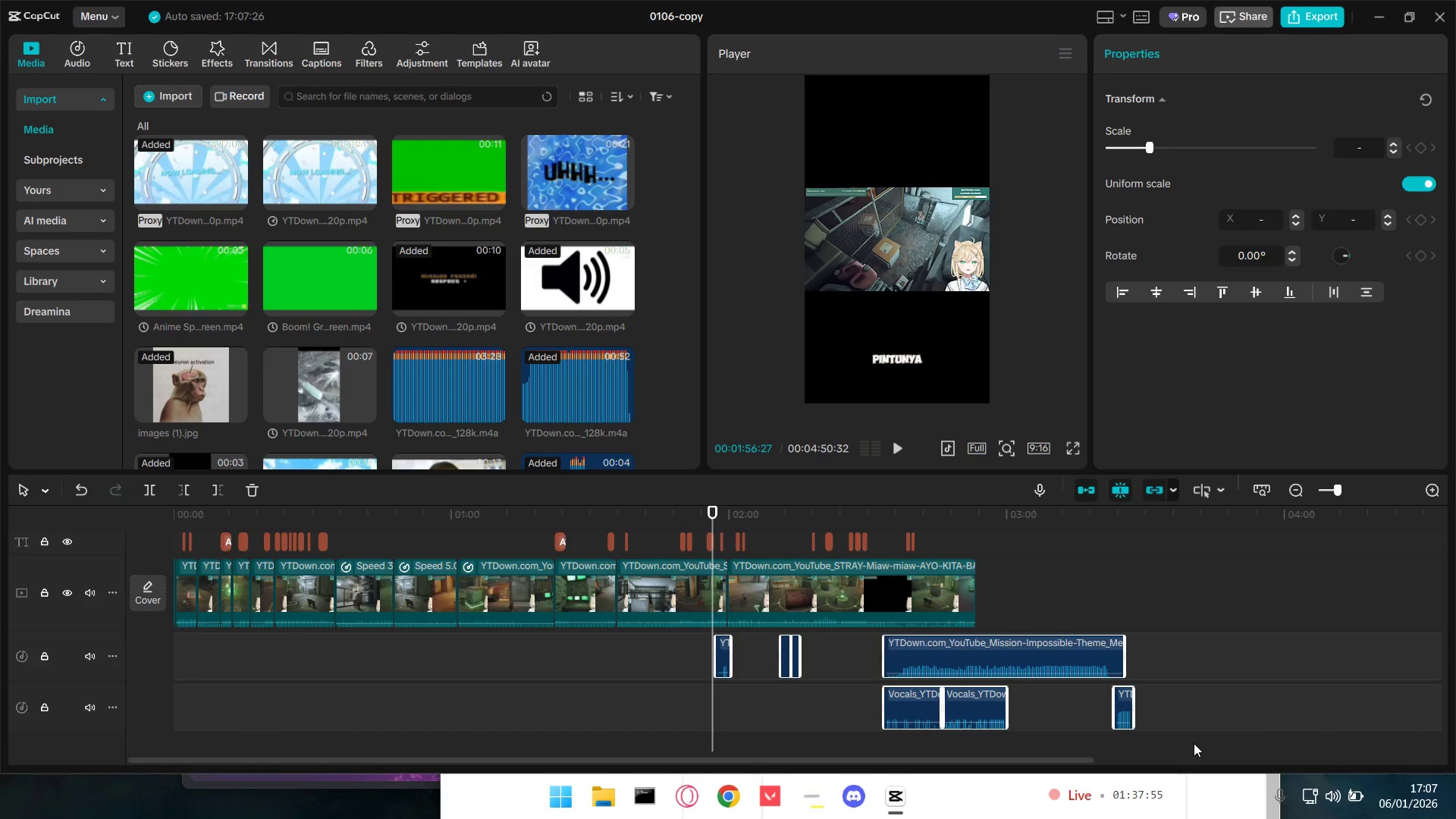 
hold_key(key=ControlLeft, duration=0.58)
 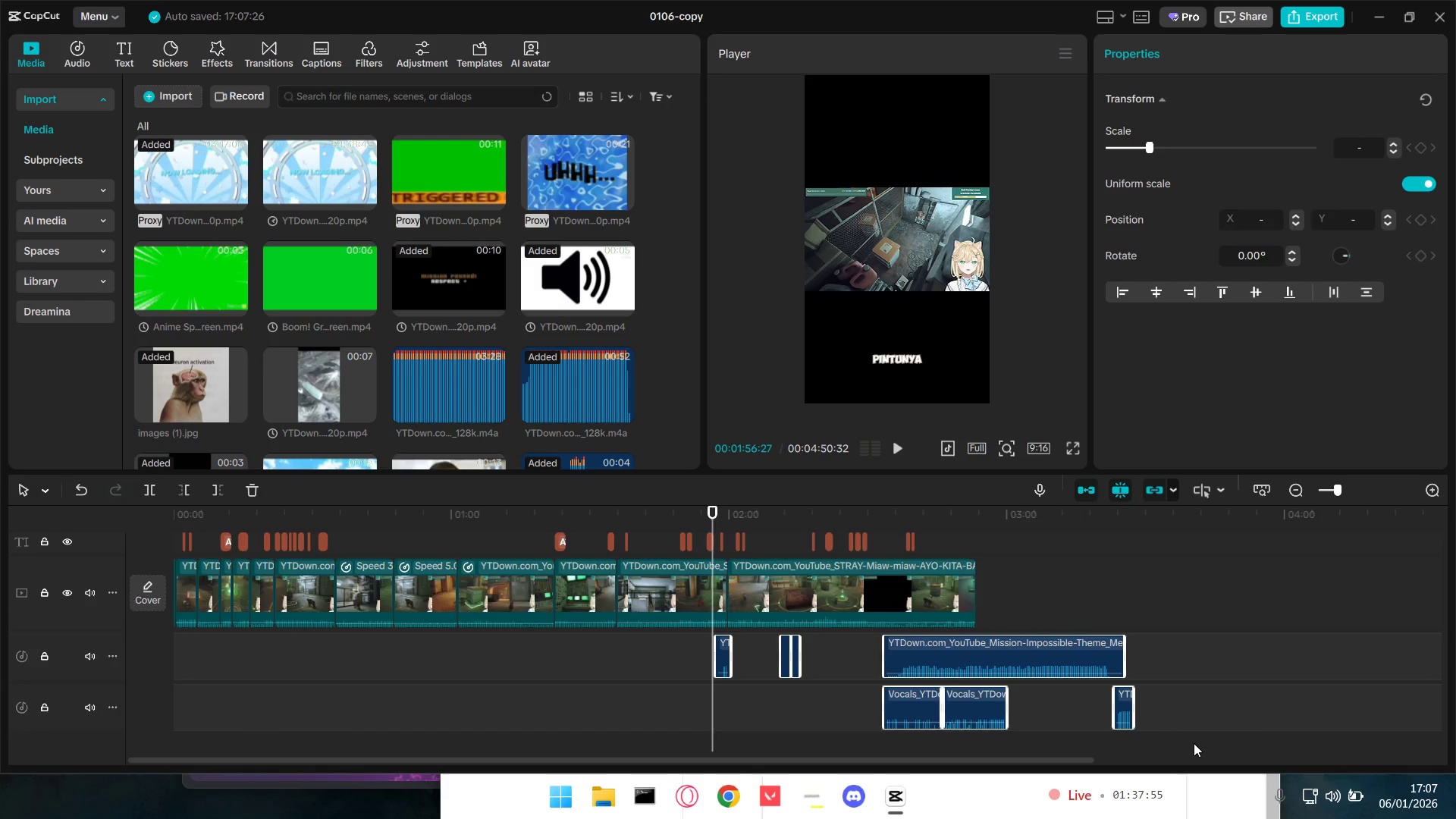 
scroll: coordinate [1194, 743], scroll_direction: up, amount: 3.0
 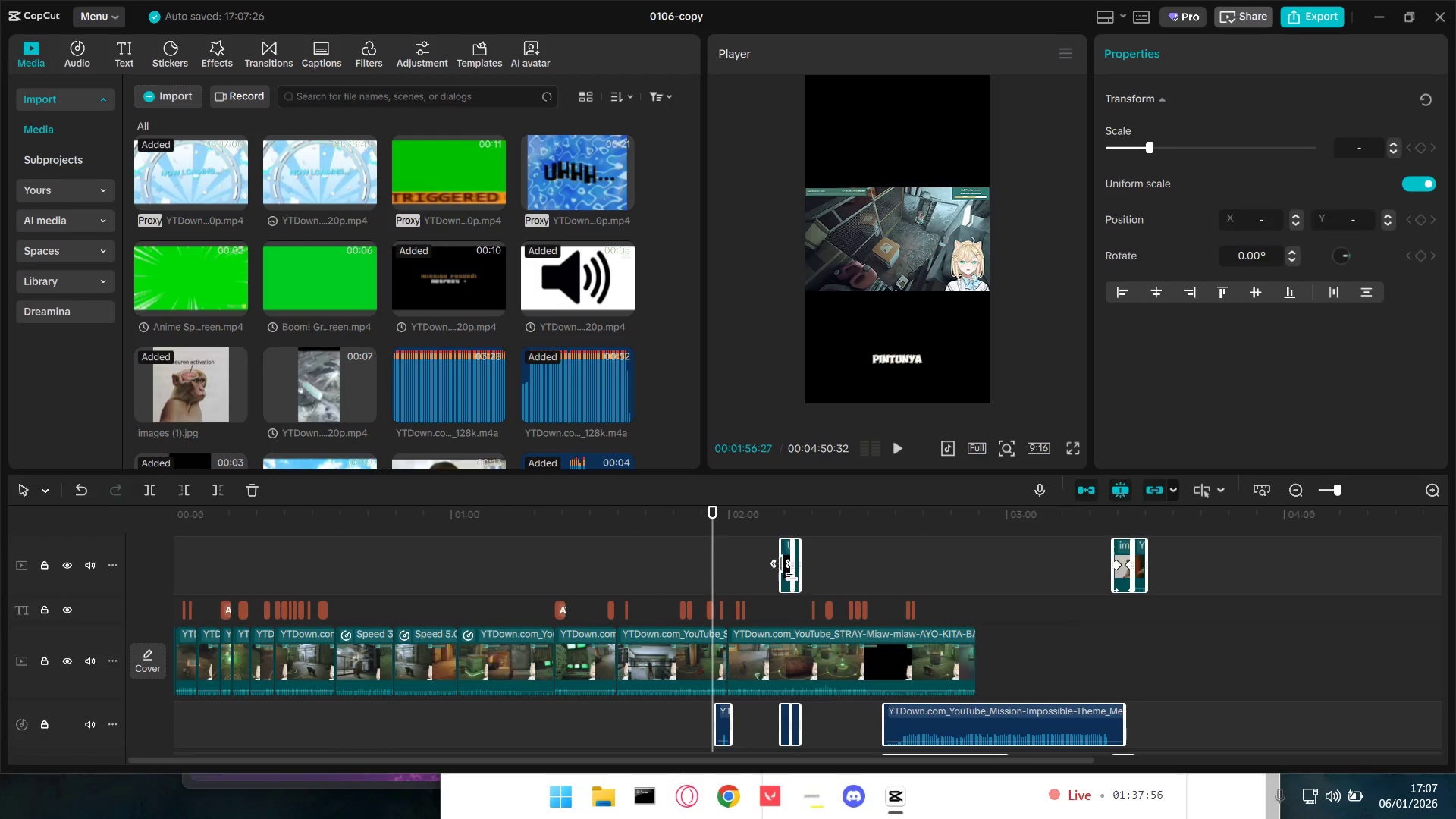 
left_click_drag(start_coordinate=[784, 566], to_coordinate=[624, 577])
 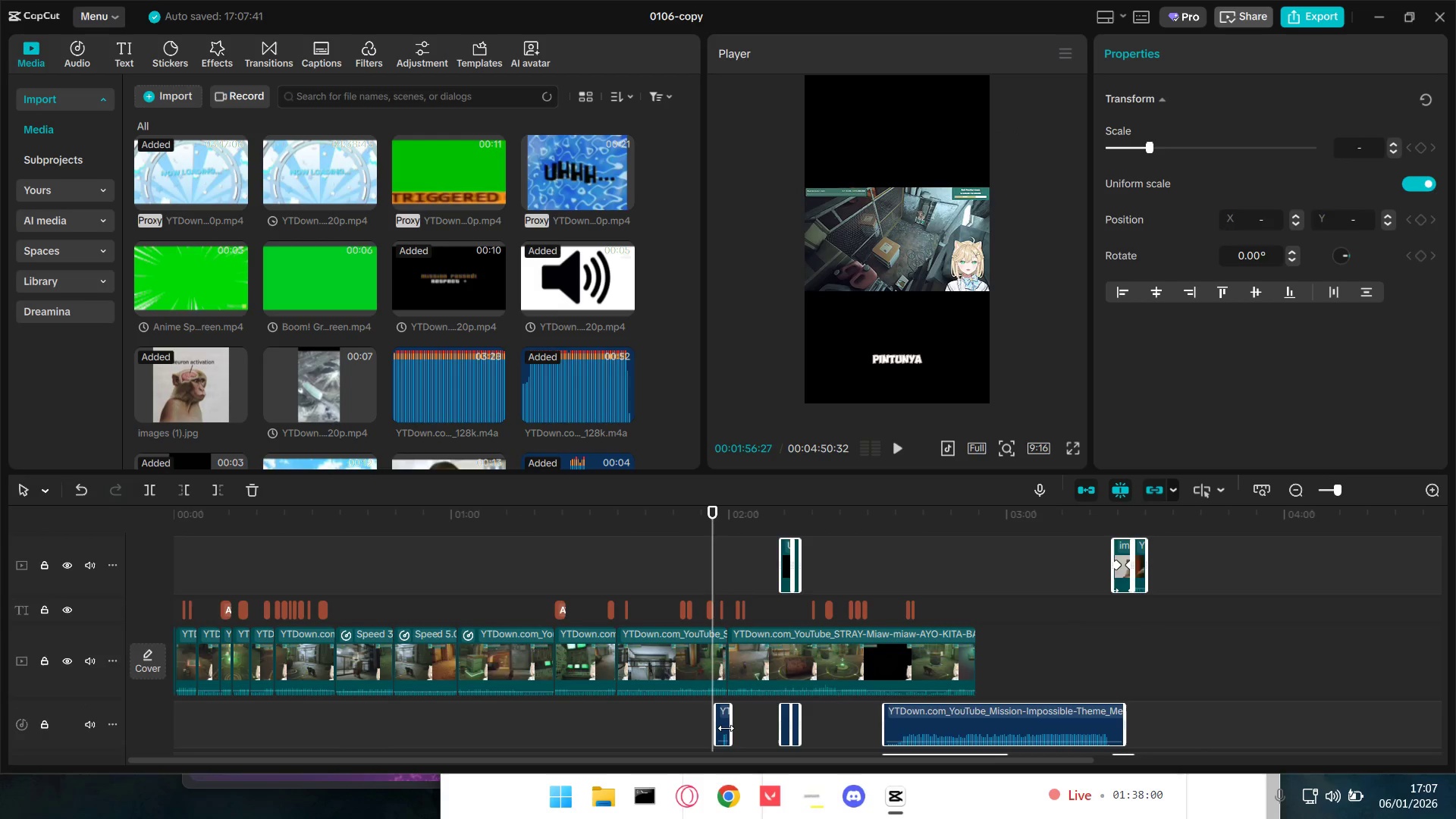 
hold_key(key=ControlLeft, duration=0.64)
scroll: coordinate [724, 728], scroll_direction: up, amount: 4.0
 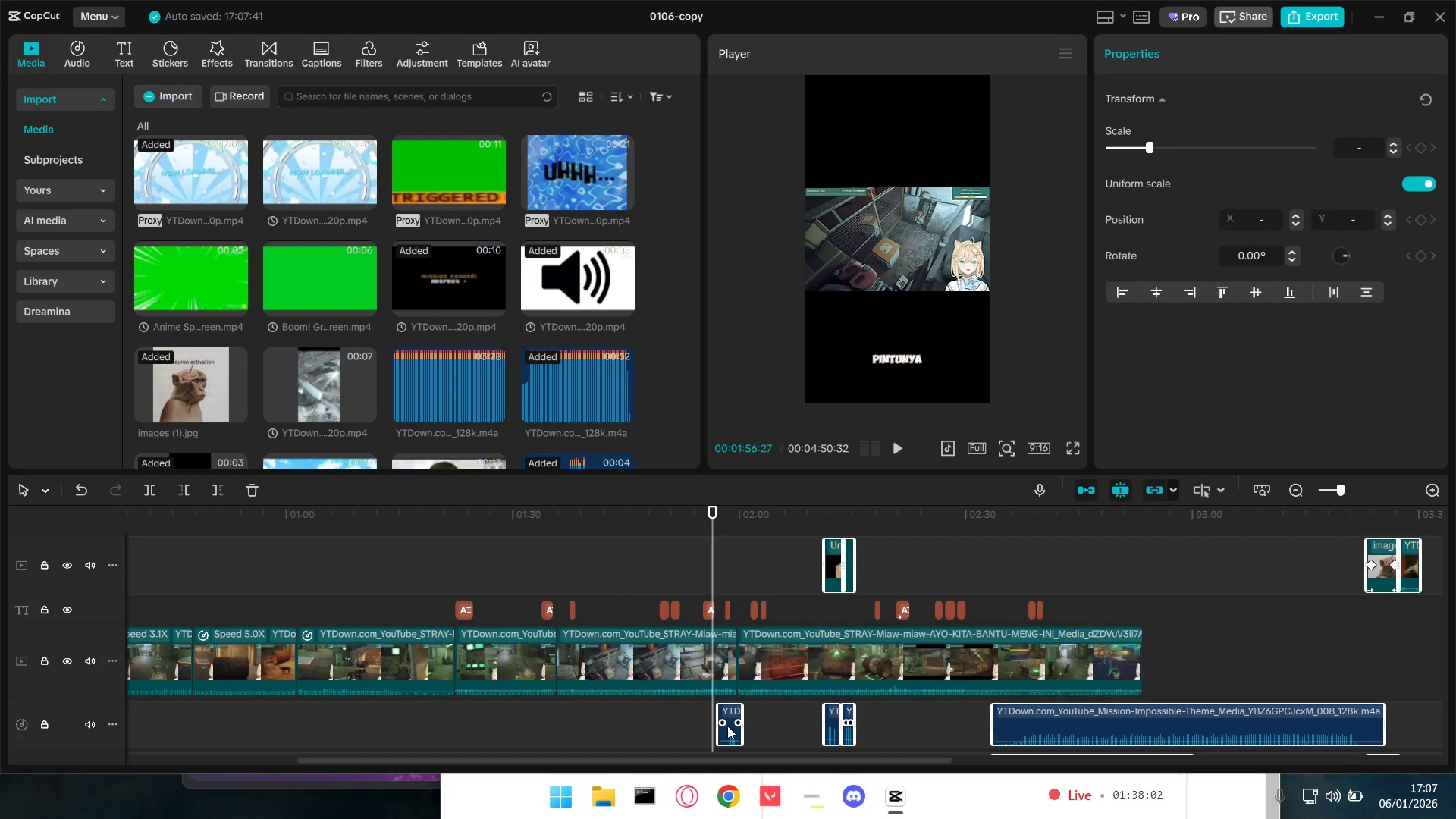 
left_click_drag(start_coordinate=[729, 729], to_coordinate=[250, 679])
 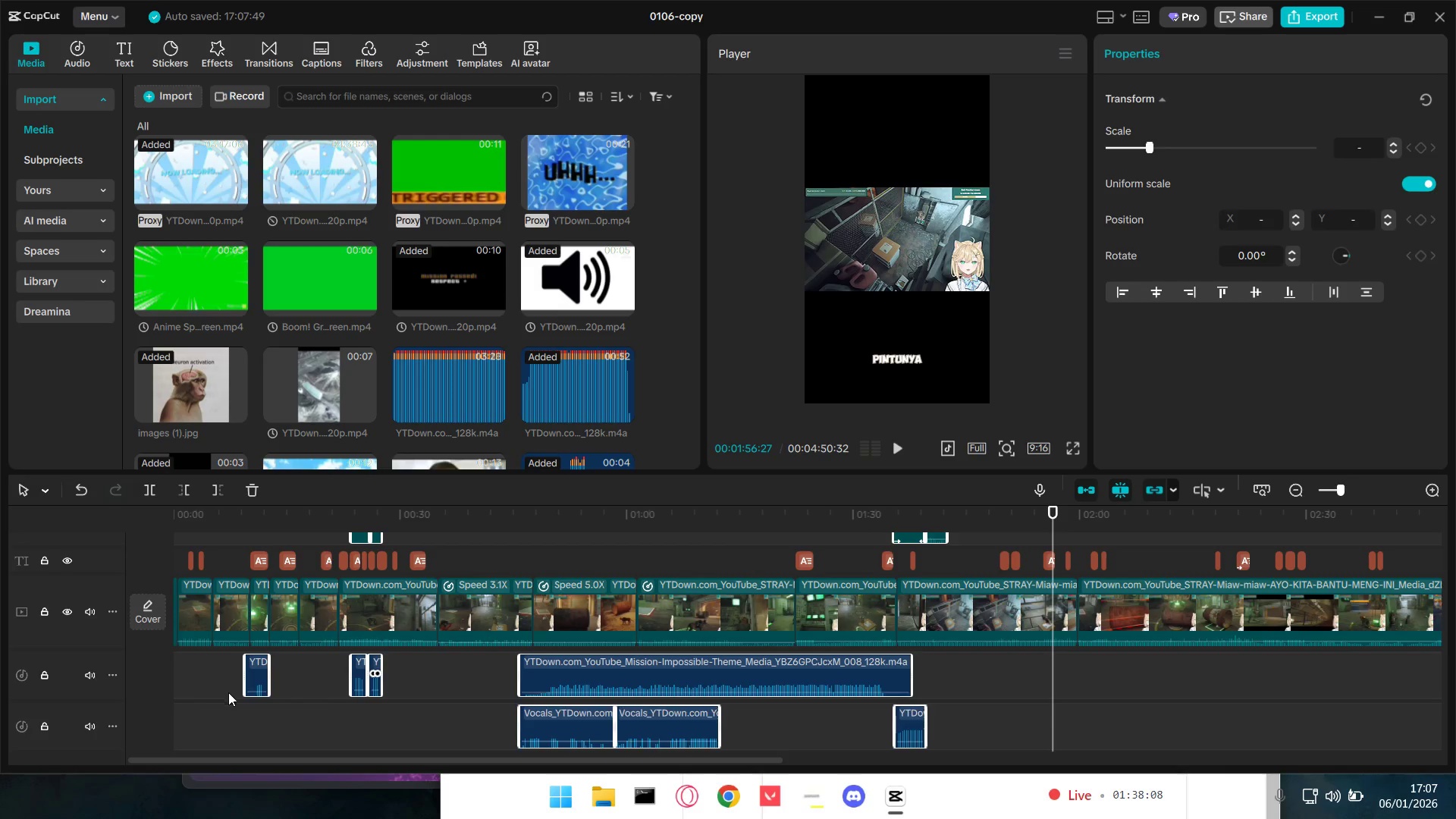 
key(Space)
 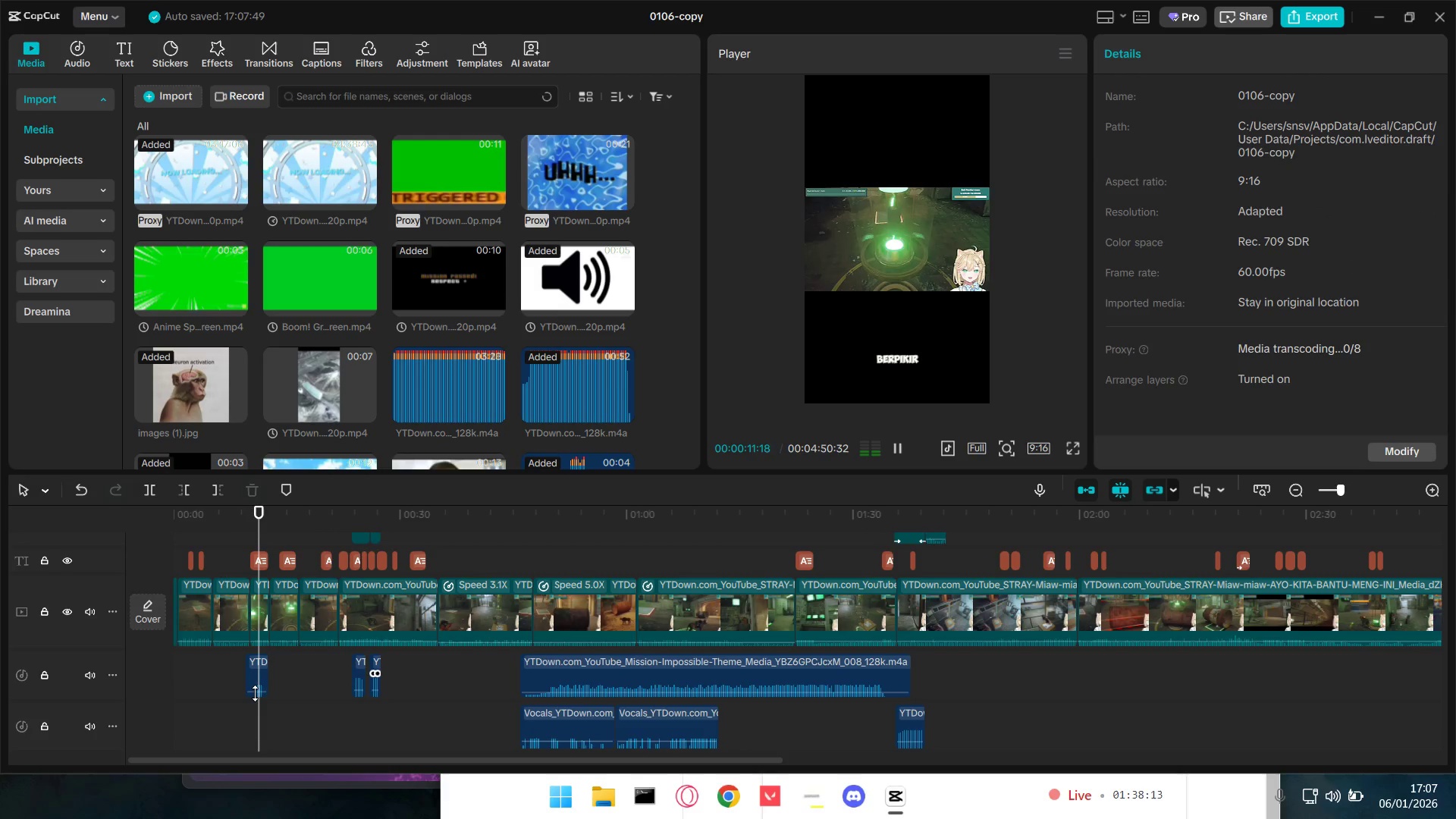 
wait(6.44)
 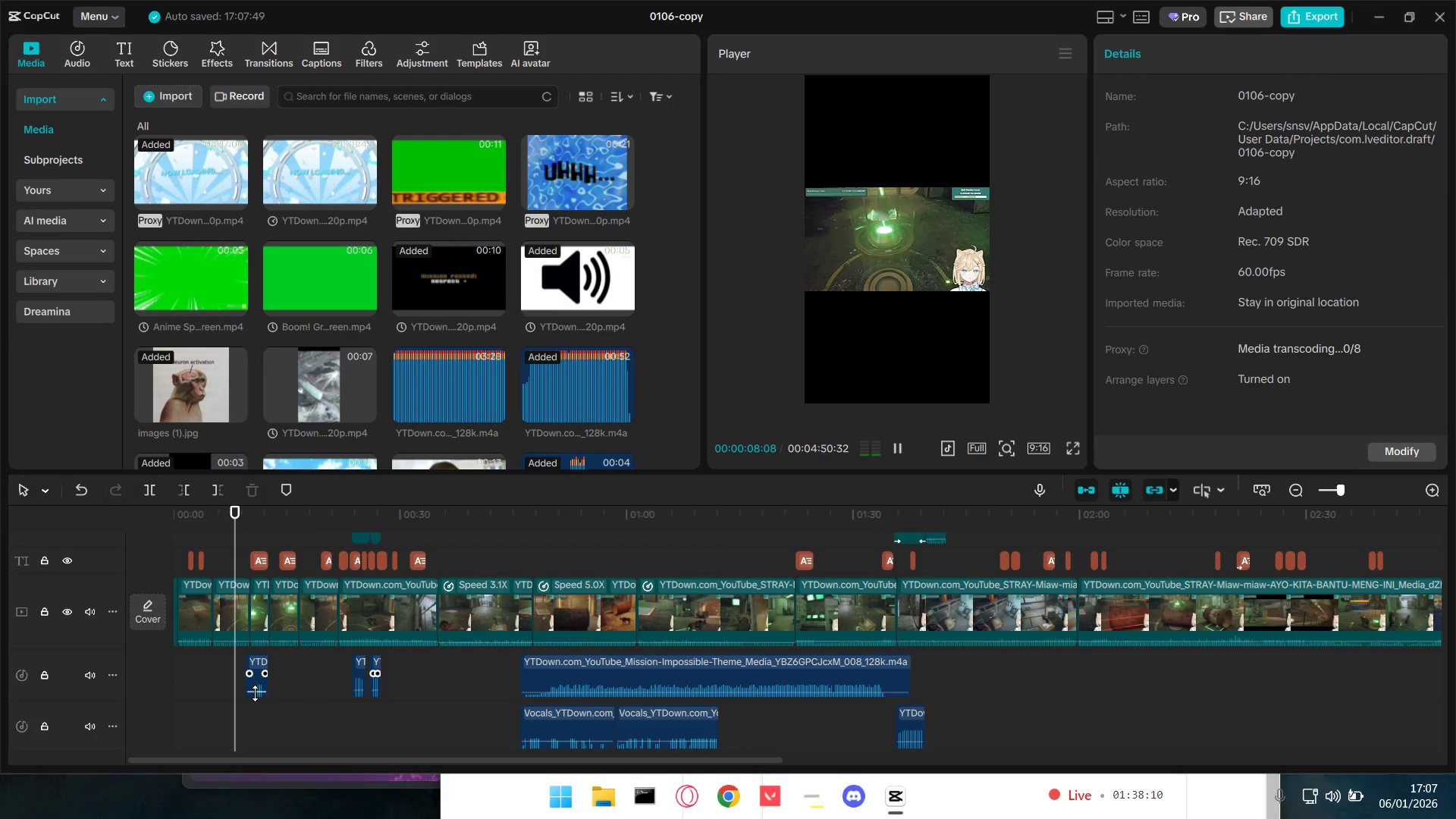 
key(Space)
 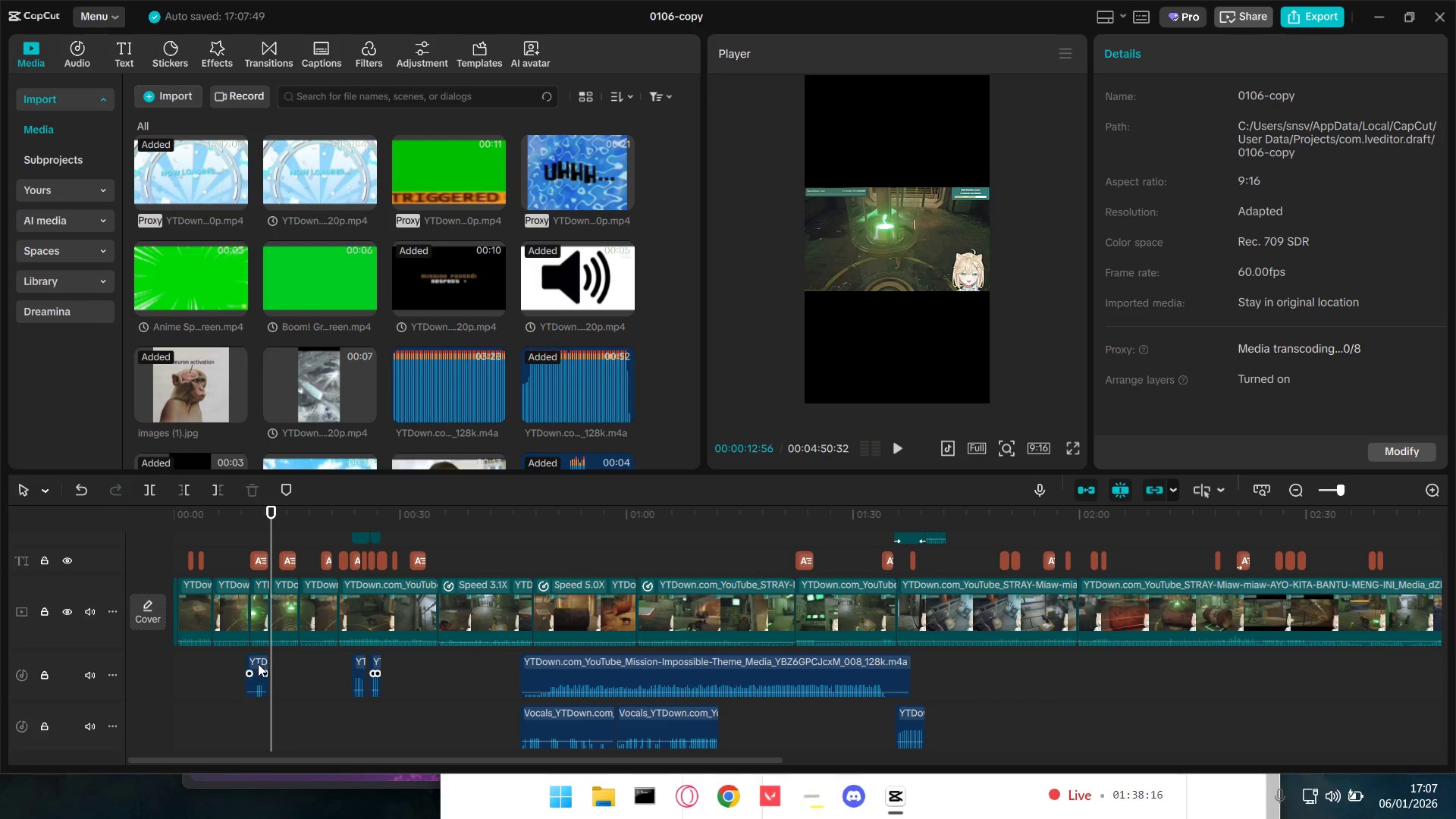 
key(Control+Z)
 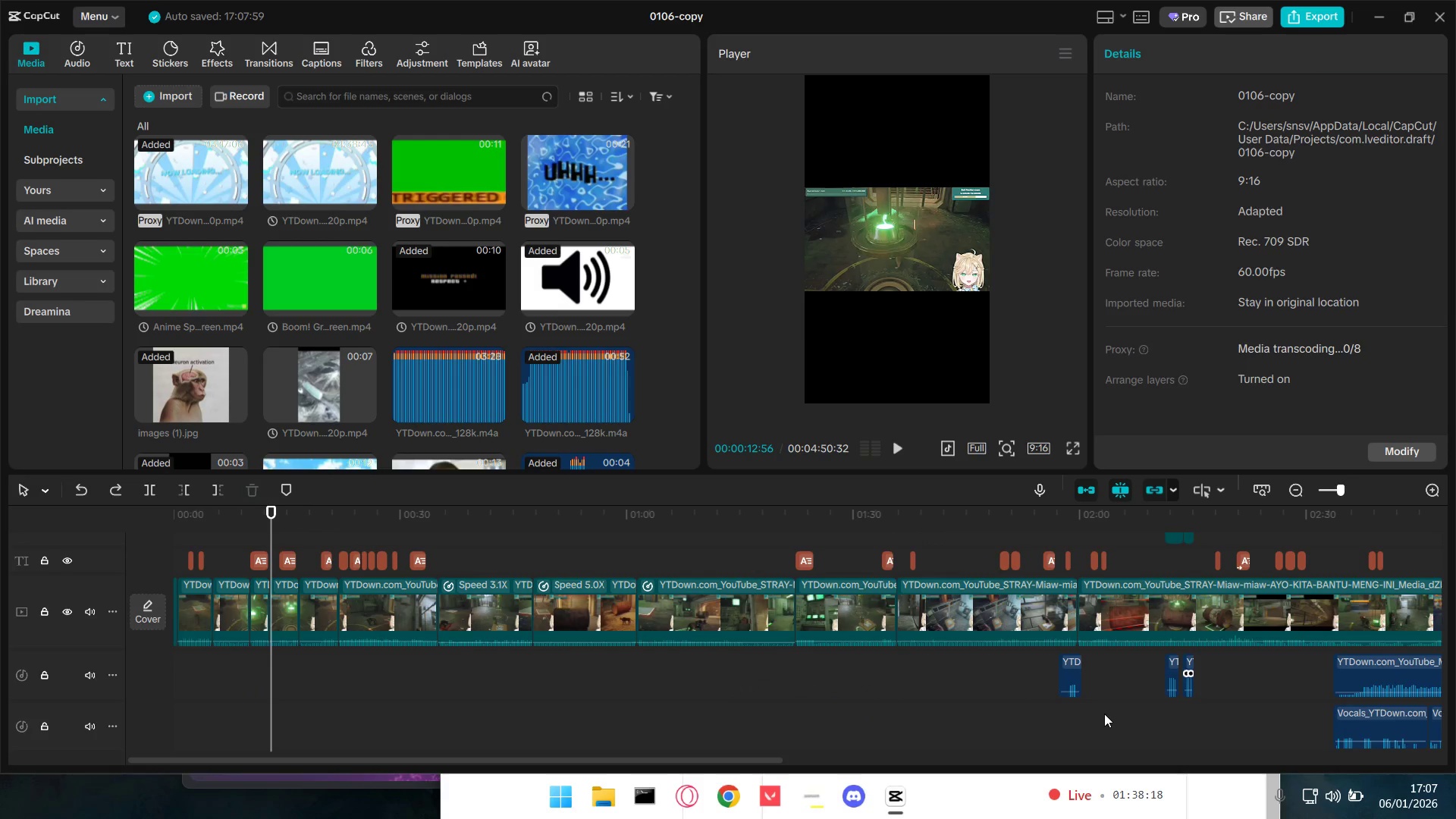 
key(Control+Z)
 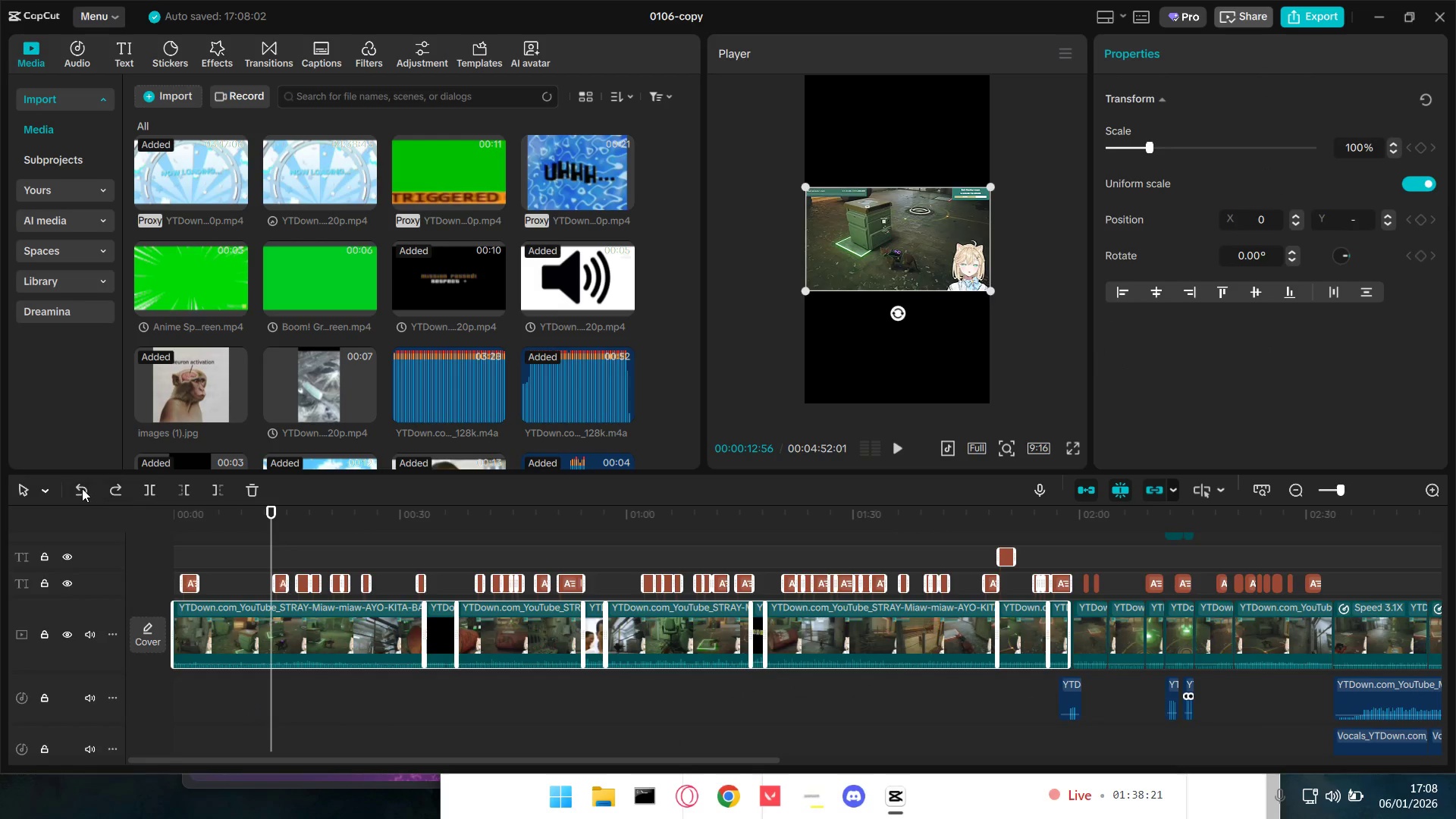 
double_click([108, 490])
 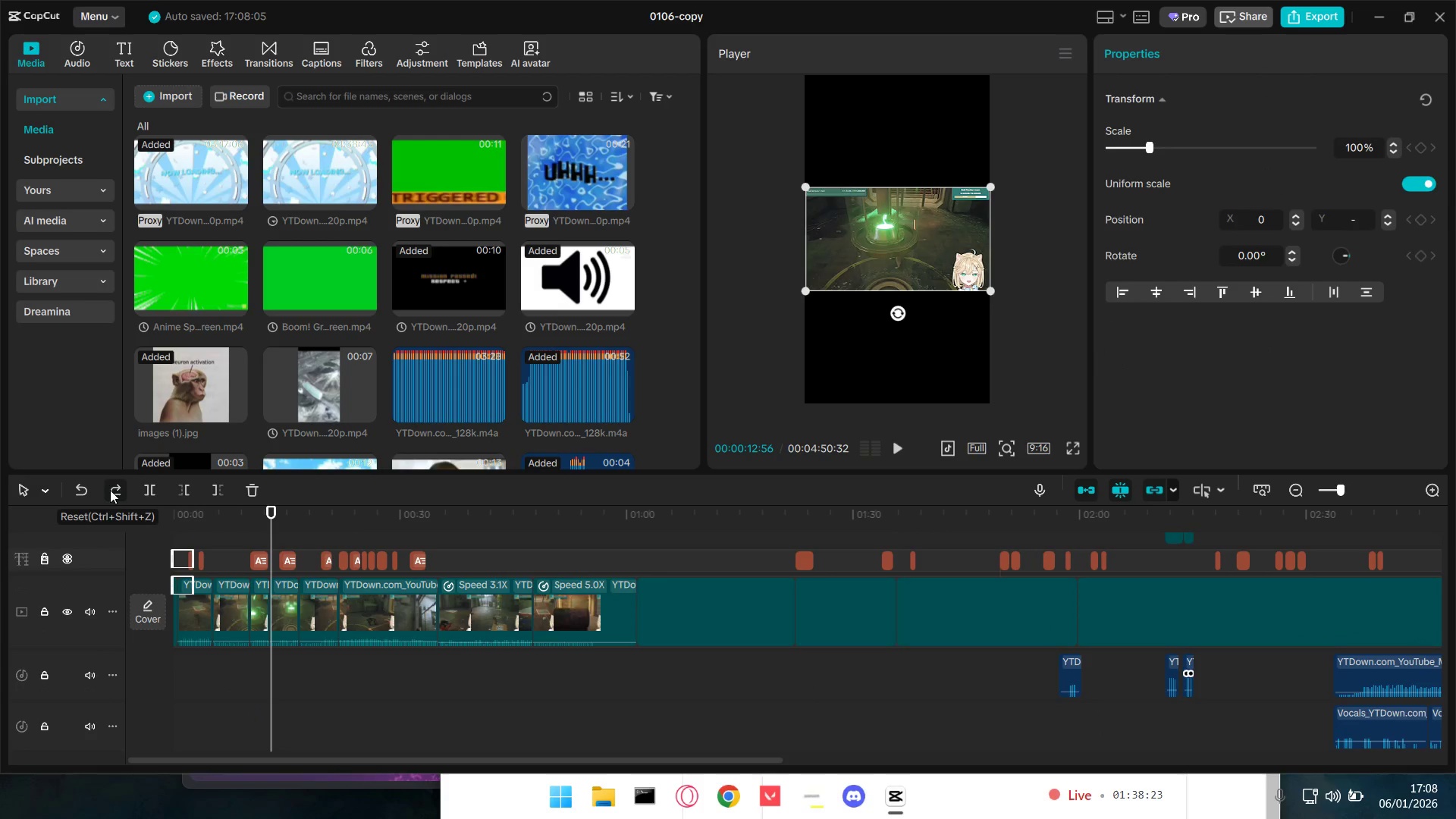 
left_click([110, 490])
 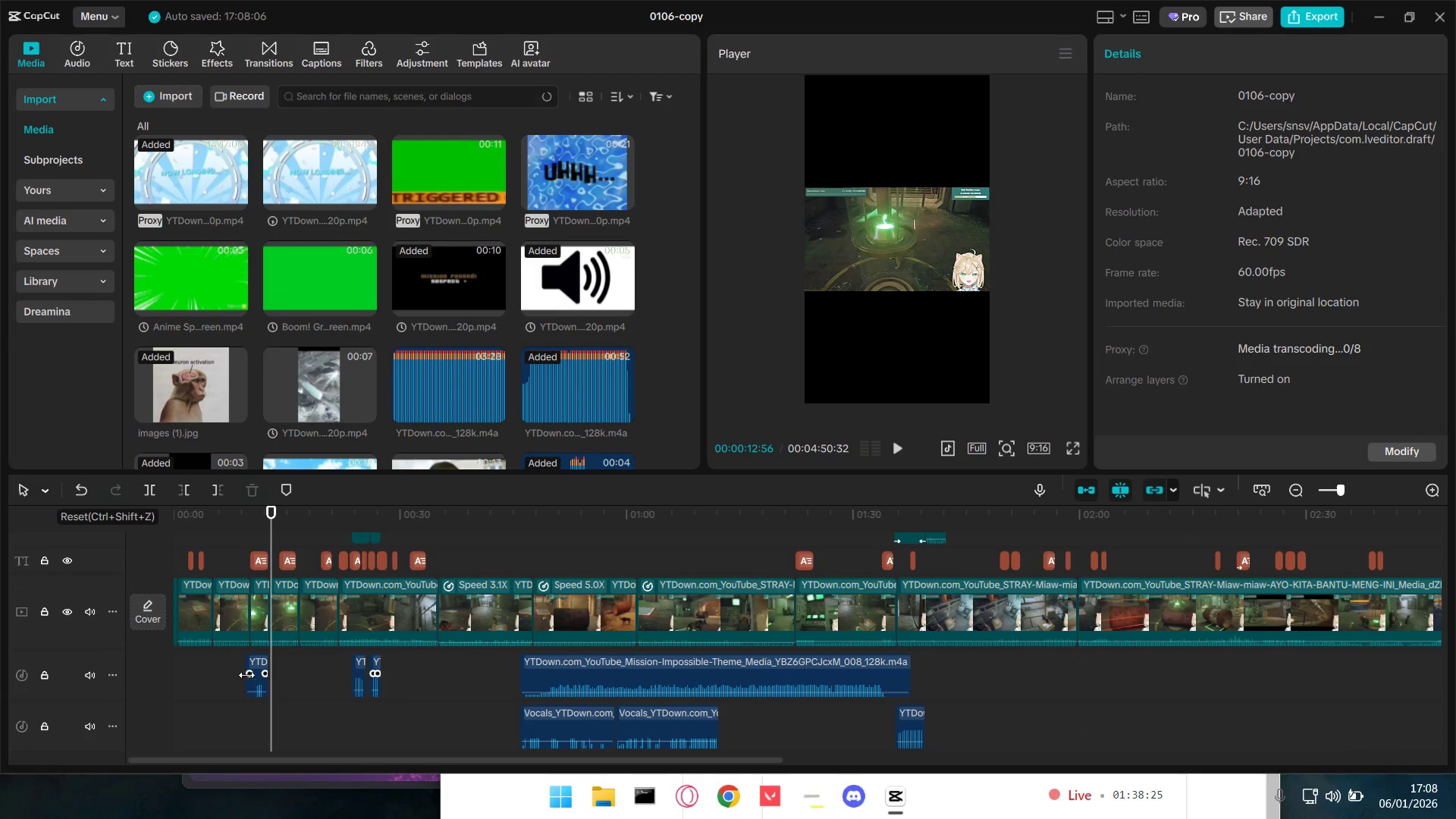 
left_click([259, 667])
 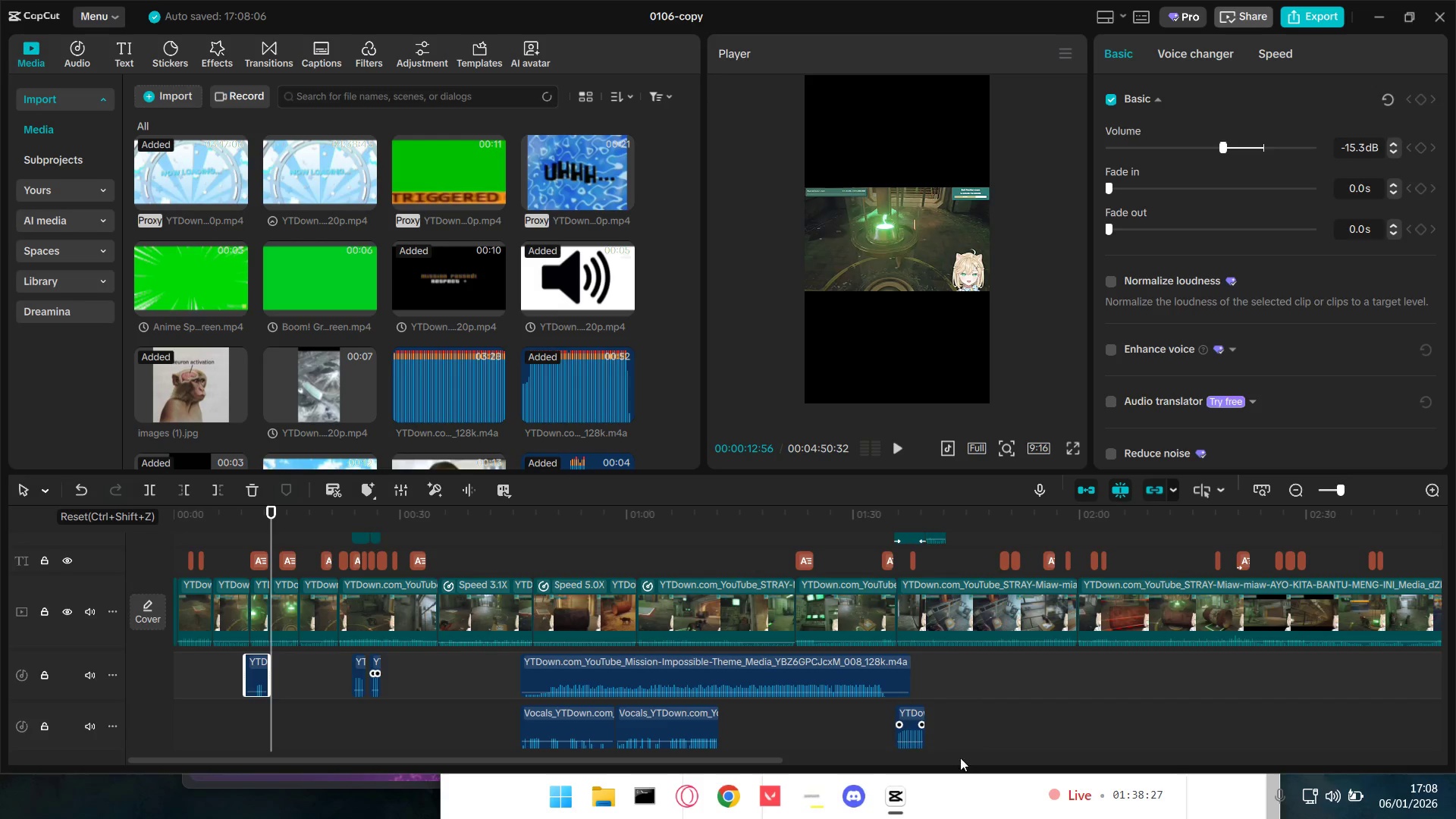 
scroll: coordinate [968, 761], scroll_direction: down, amount: 1.0
 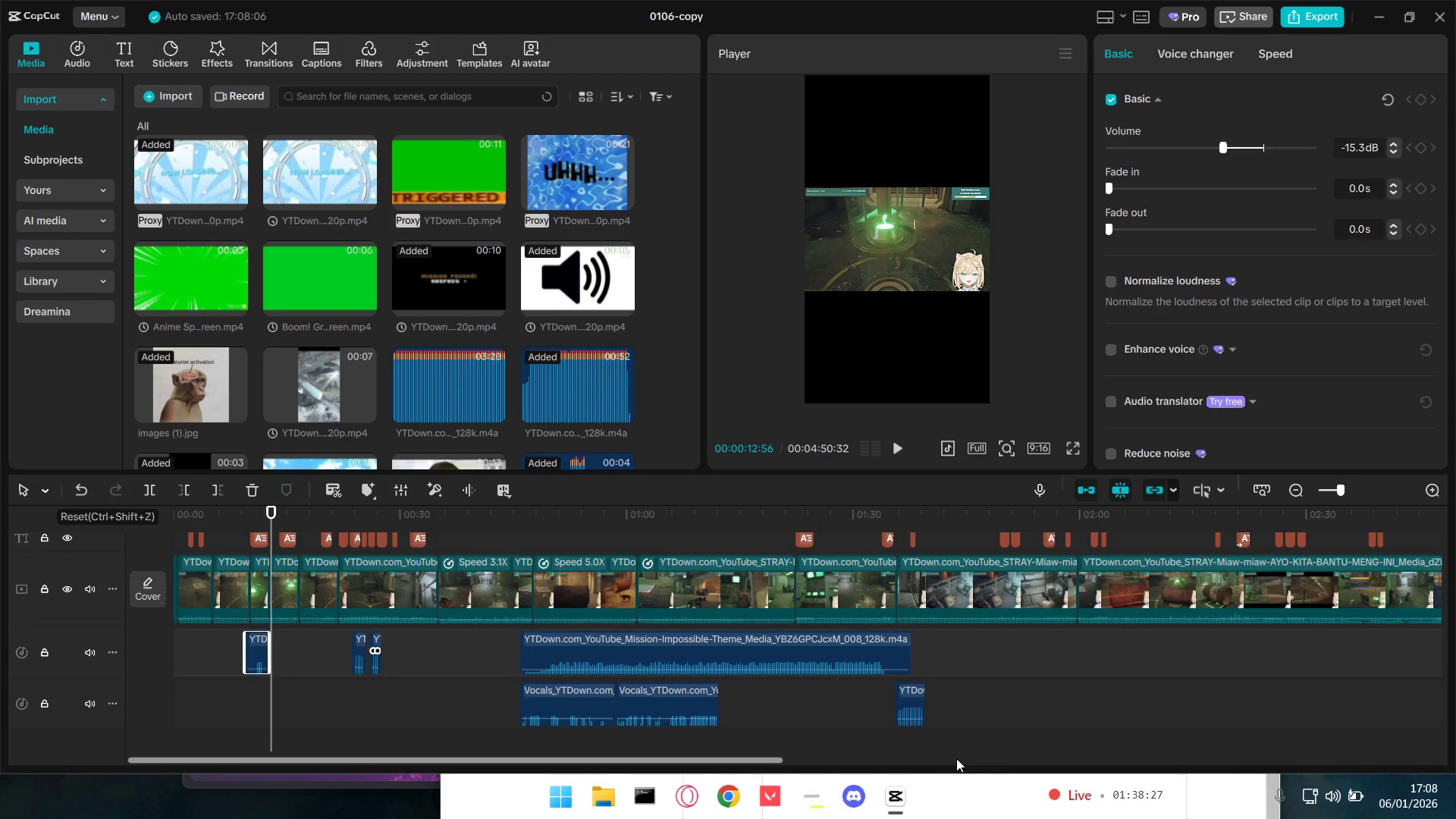 
left_click_drag(start_coordinate=[956, 758], to_coordinate=[658, 685])
 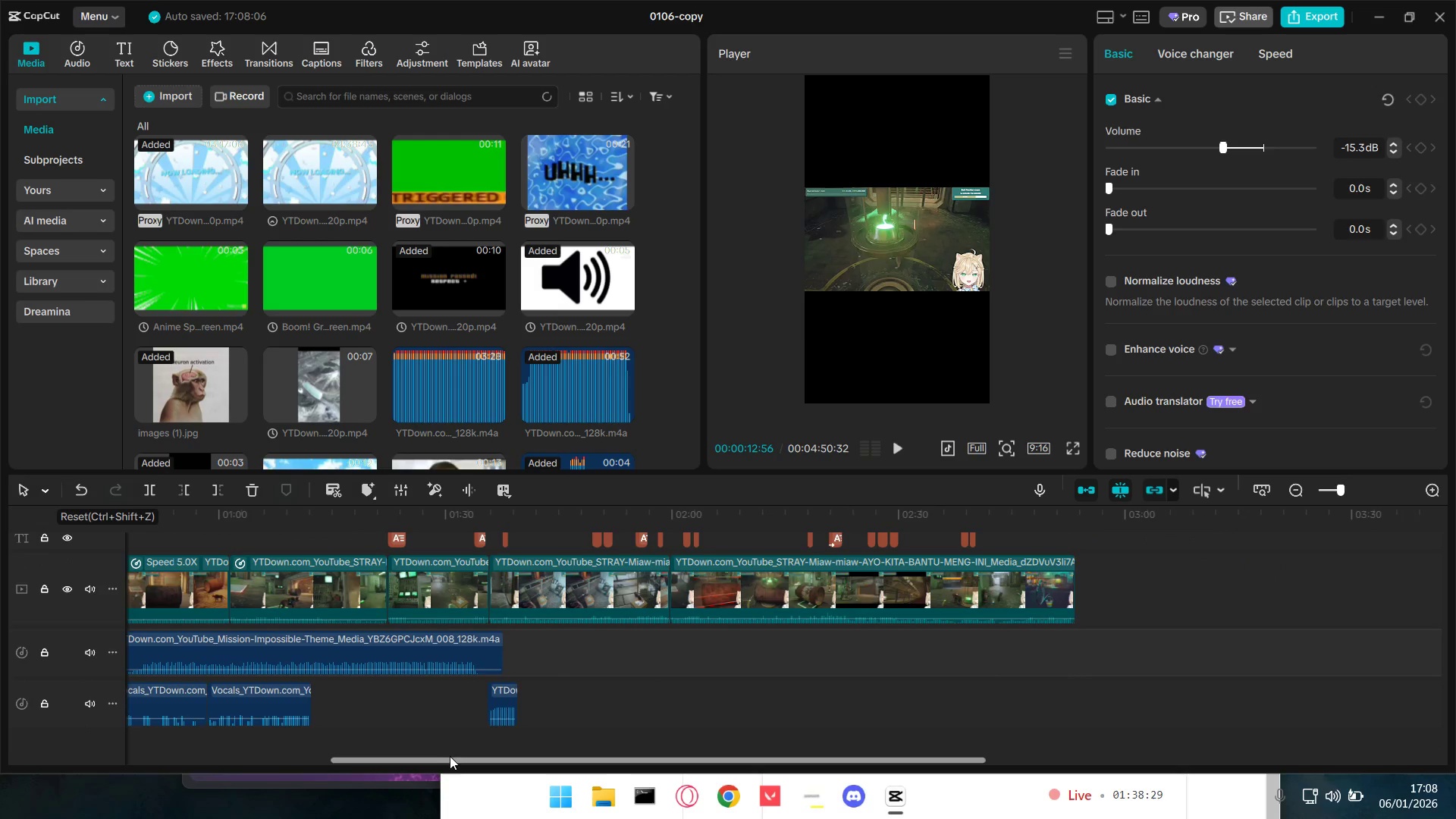 
left_click_drag(start_coordinate=[445, 756], to_coordinate=[155, 742])
 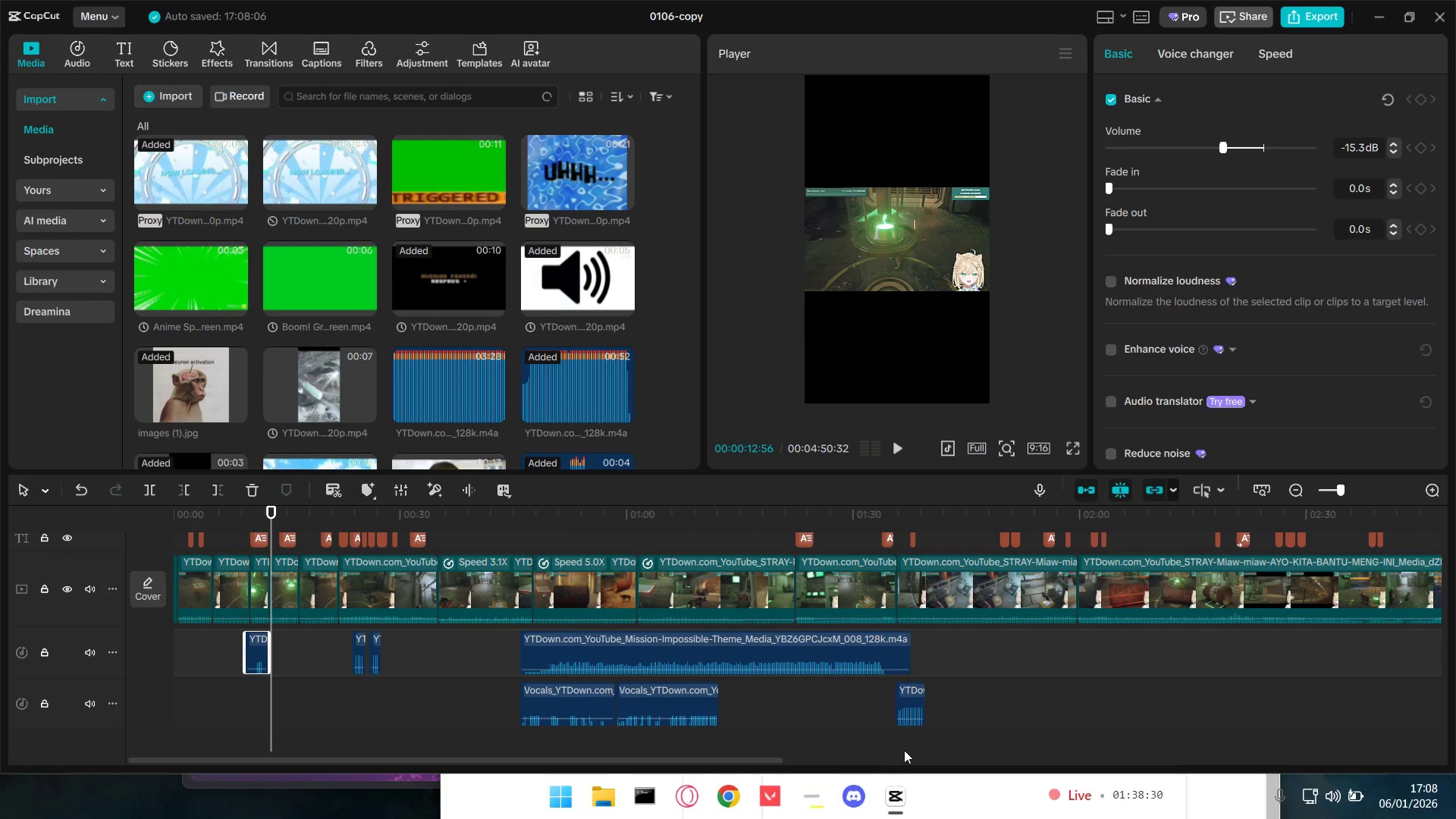 
left_click_drag(start_coordinate=[904, 750], to_coordinate=[531, 656])
 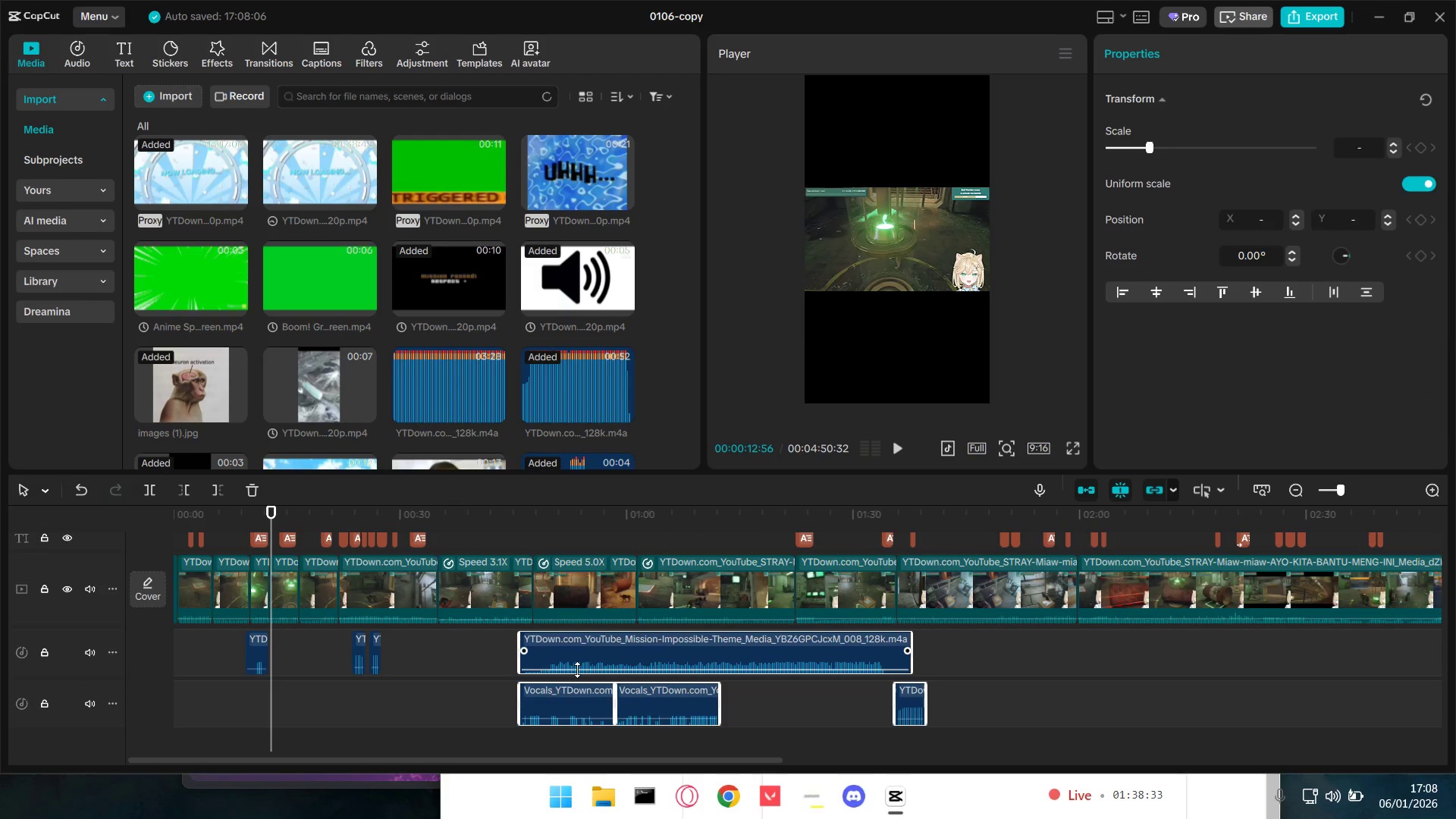 
left_click_drag(start_coordinate=[582, 667], to_coordinate=[501, 673])
 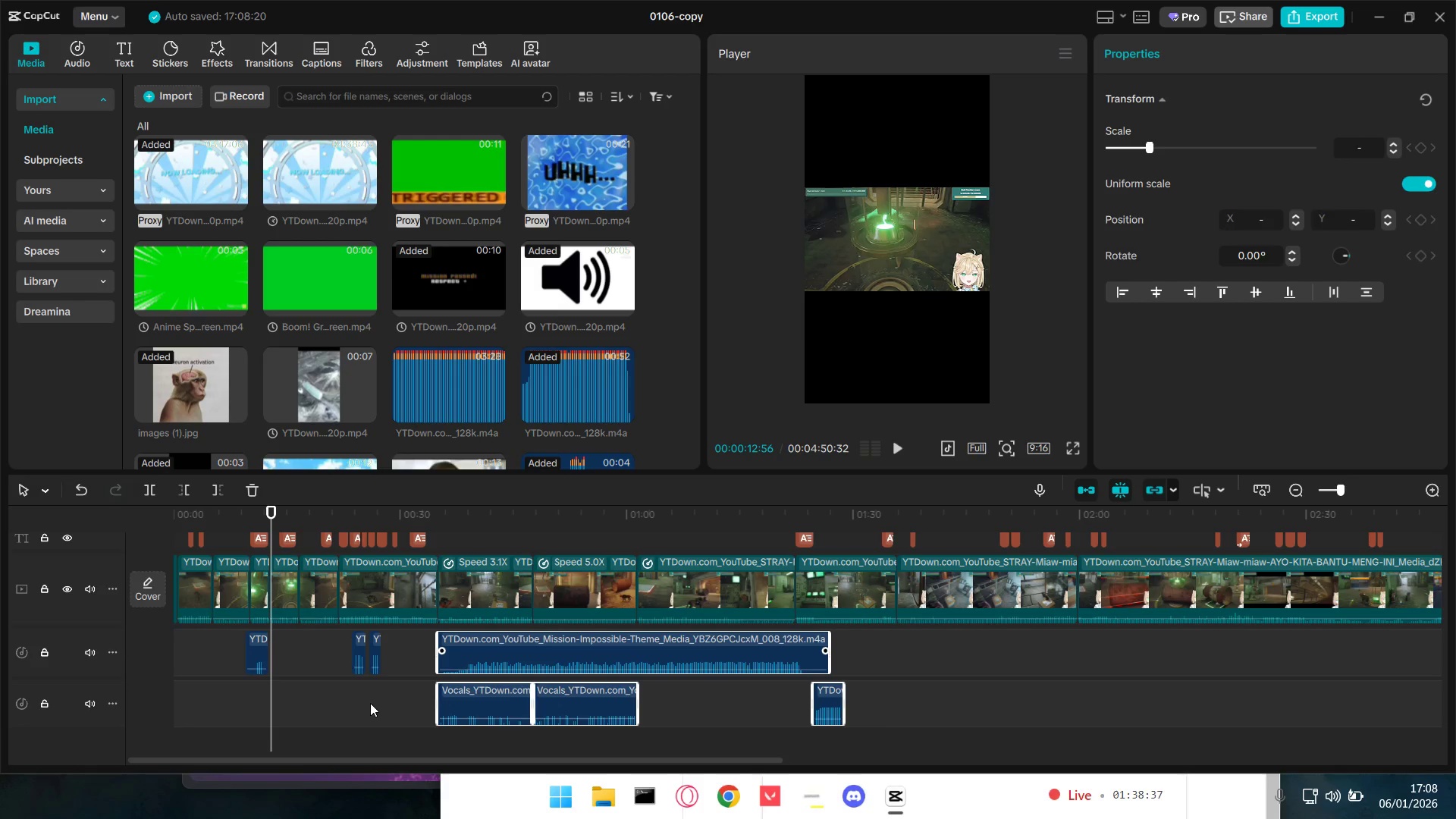 
left_click_drag(start_coordinate=[370, 704], to_coordinate=[244, 656])
 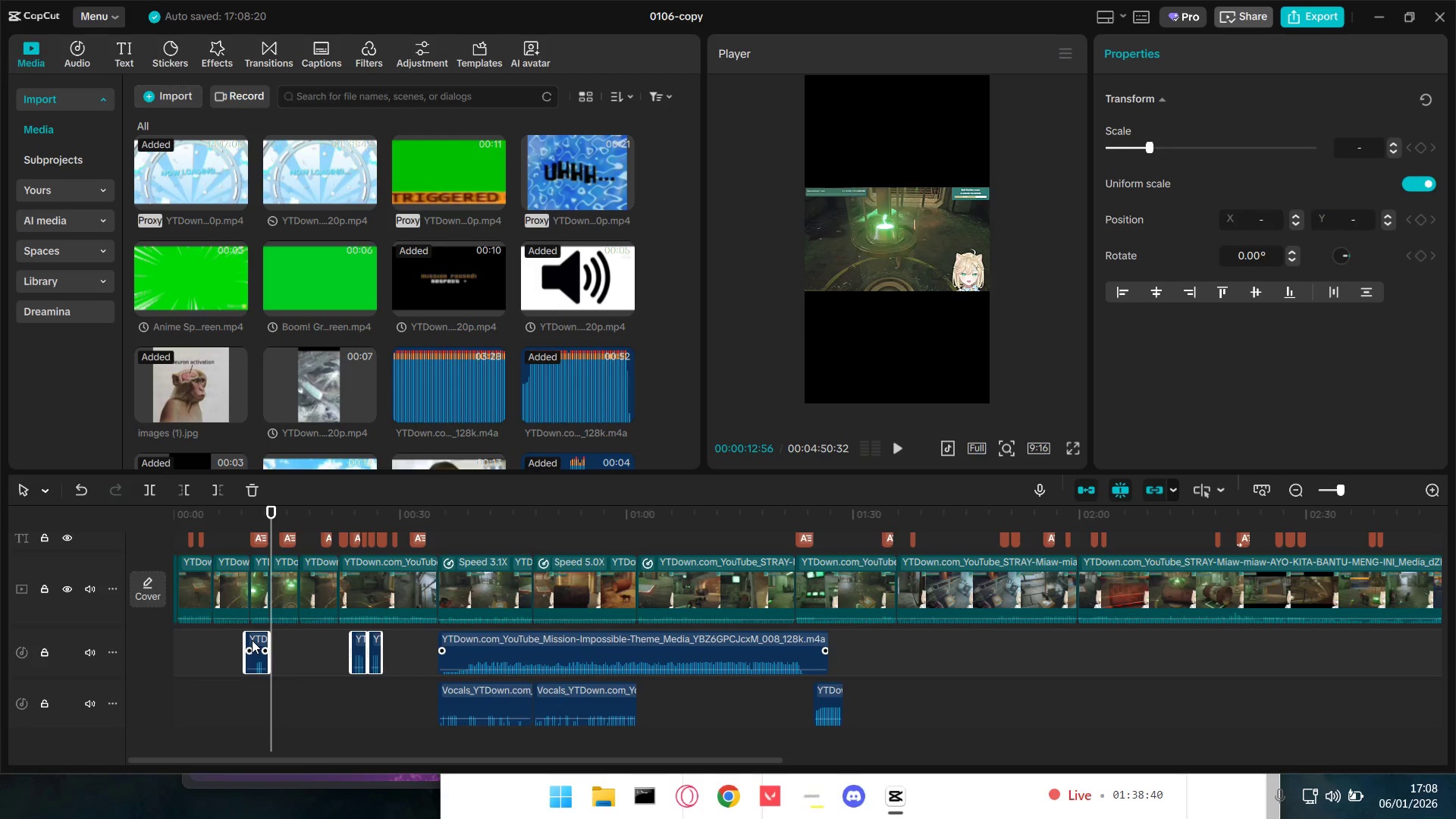 
left_click_drag(start_coordinate=[253, 639], to_coordinate=[168, 641])
 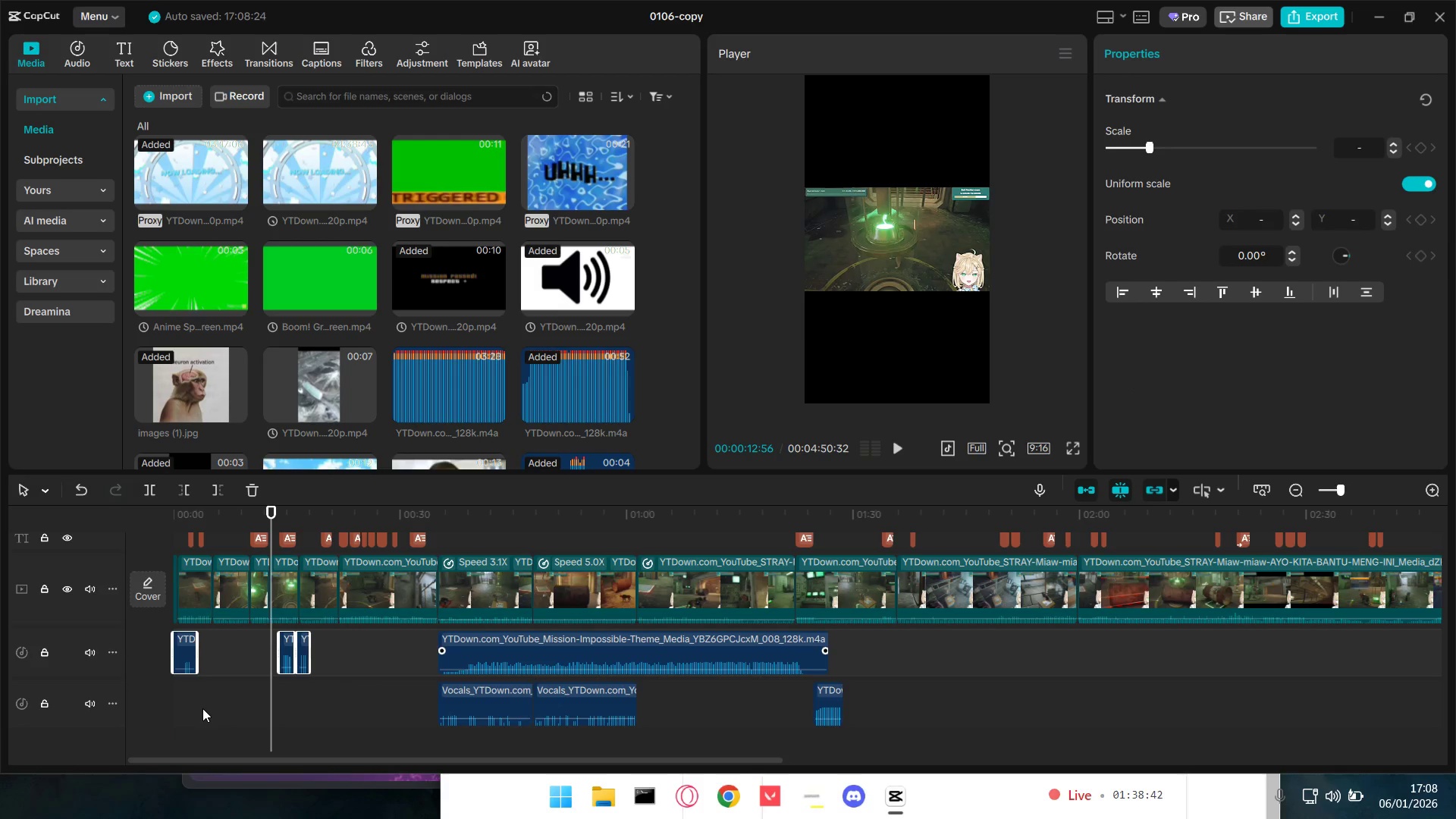 
key(Control+ControlLeft)
 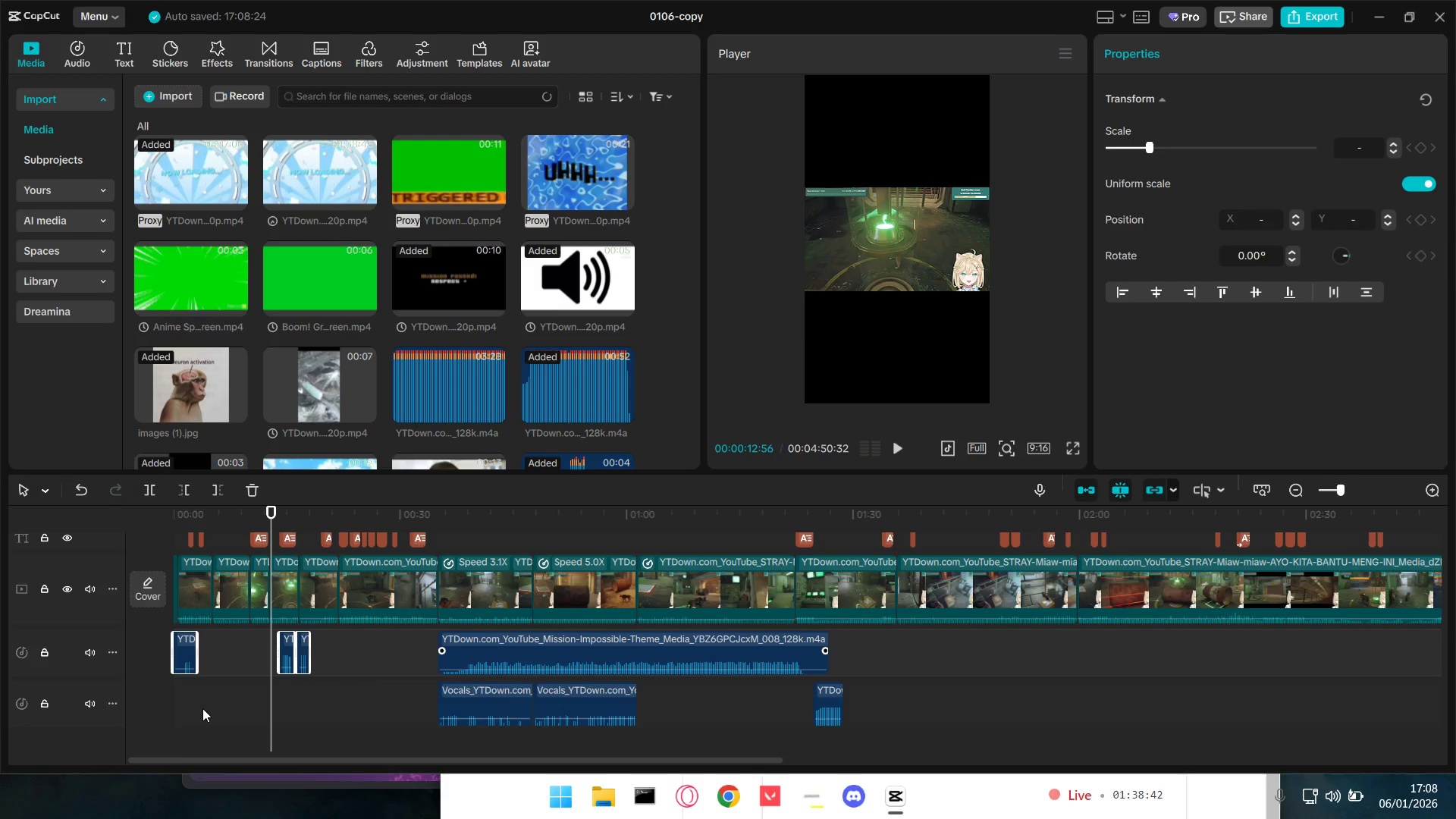 
hold_key(key=ControlLeft, duration=0.66)
scroll: coordinate [202, 708], scroll_direction: up, amount: 4.0
 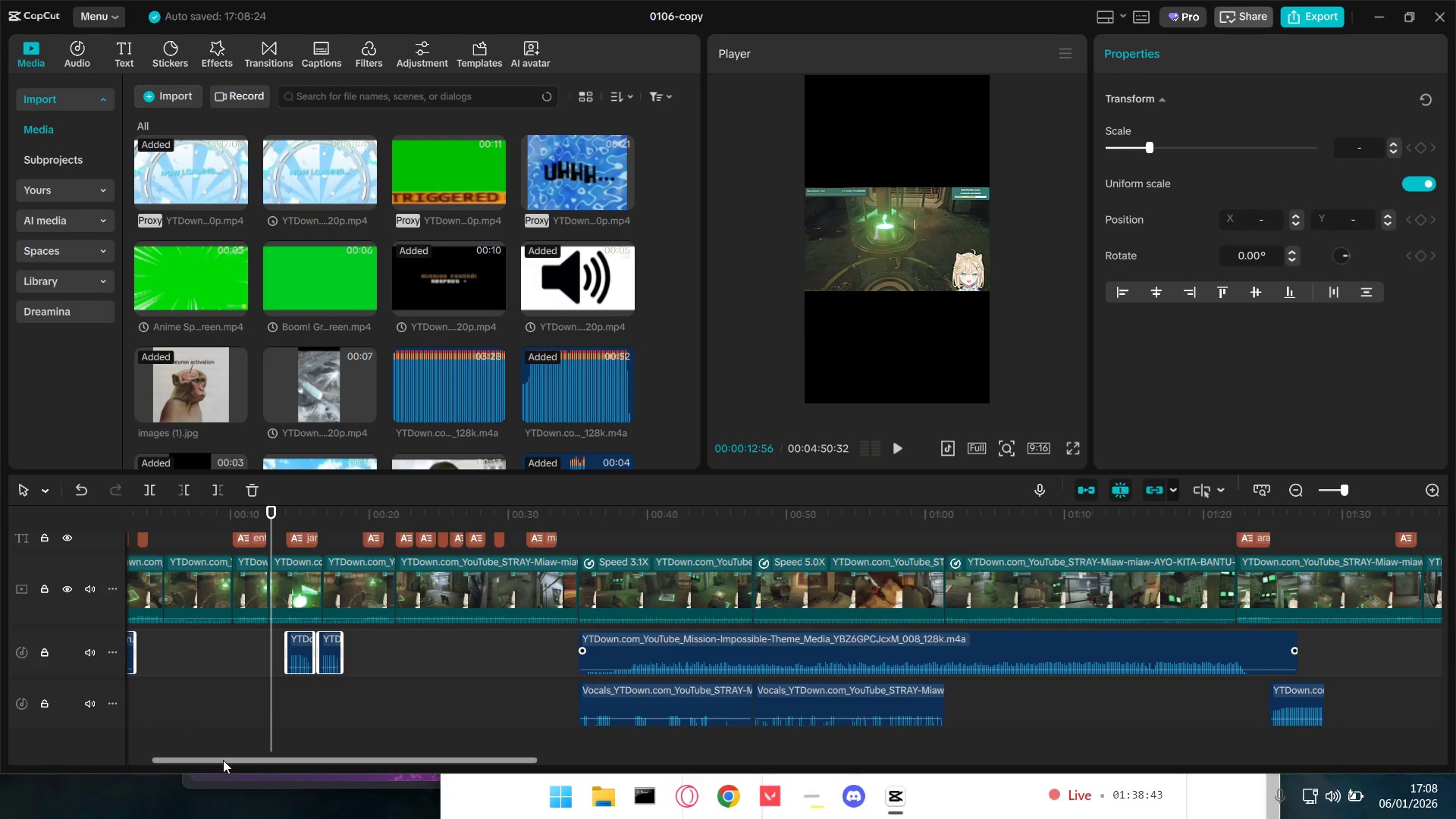 
left_click_drag(start_coordinate=[218, 760], to_coordinate=[65, 747])
 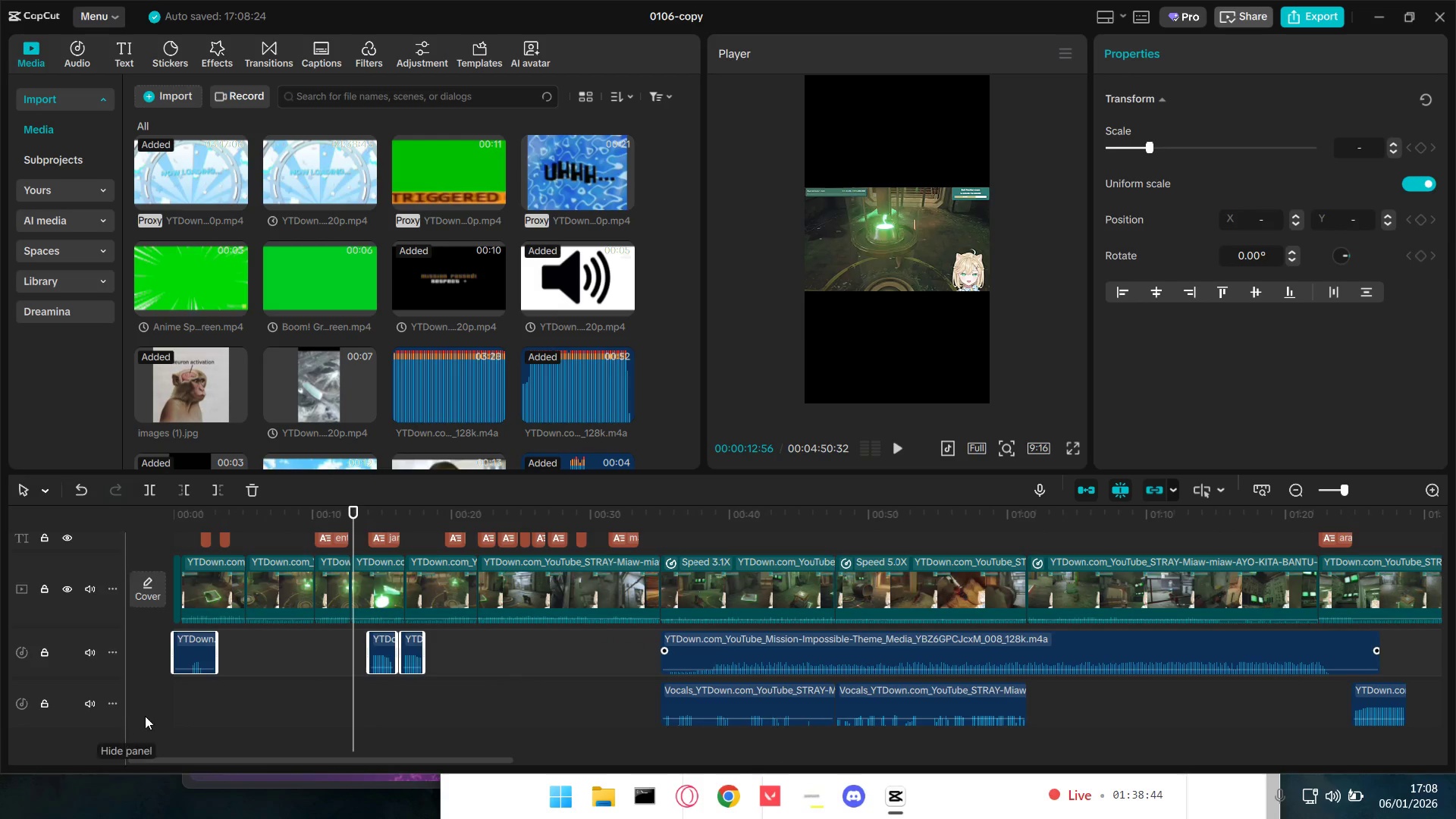 
hold_key(key=ControlLeft, duration=0.67)
scroll: coordinate [152, 713], scroll_direction: up, amount: 4.0
 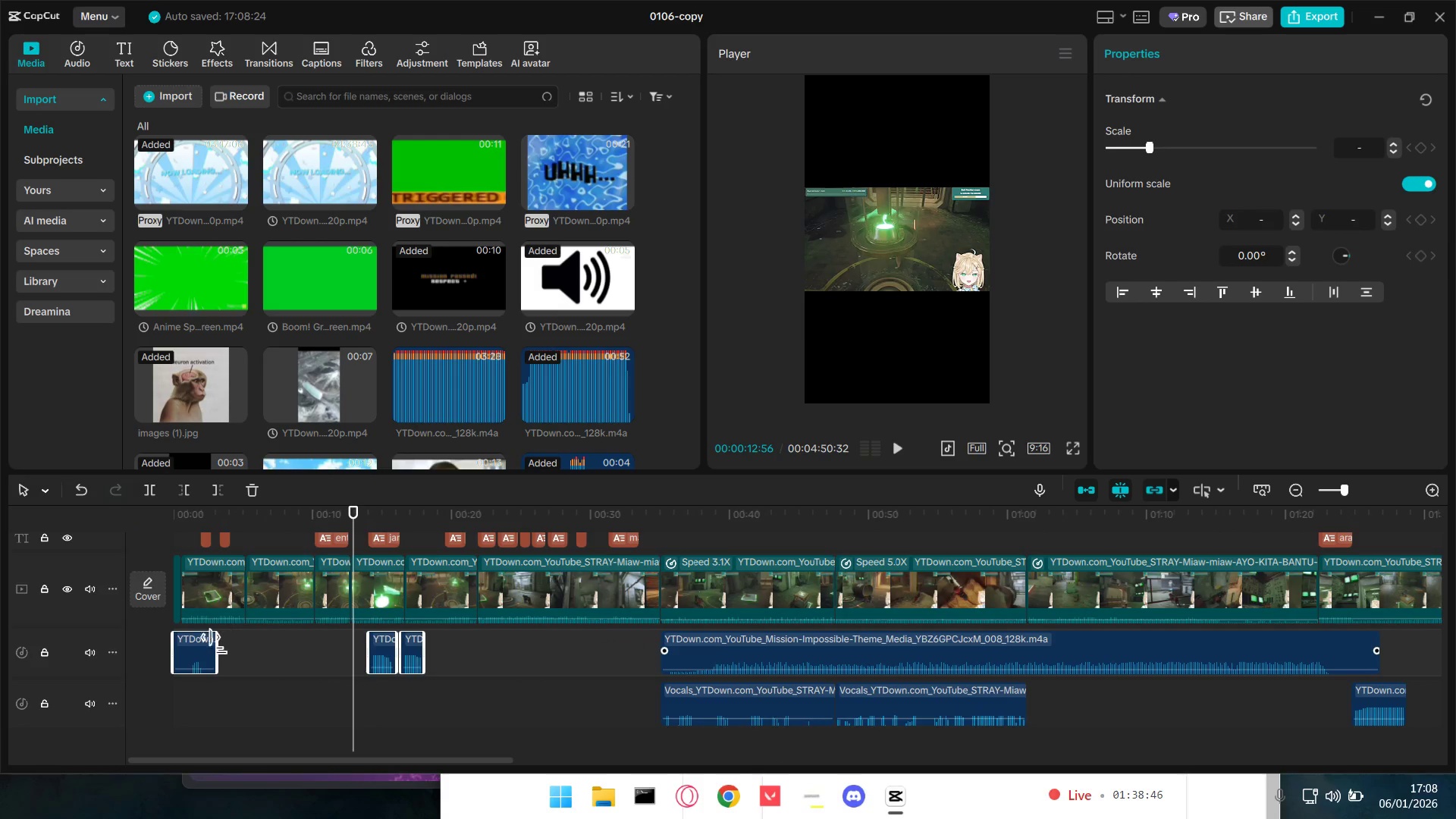 
key(Control+Z)
 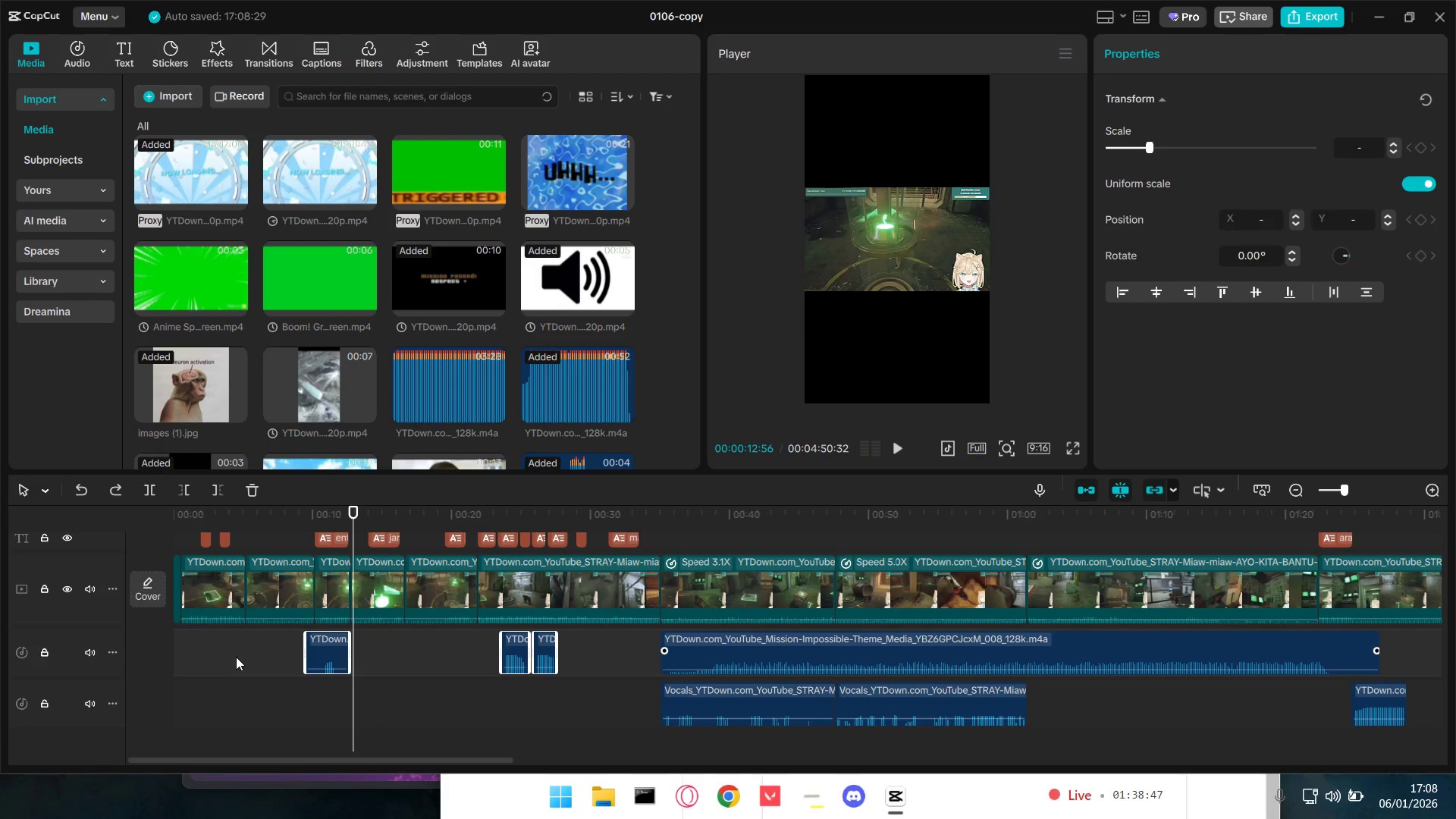 
key(Control+Z)
 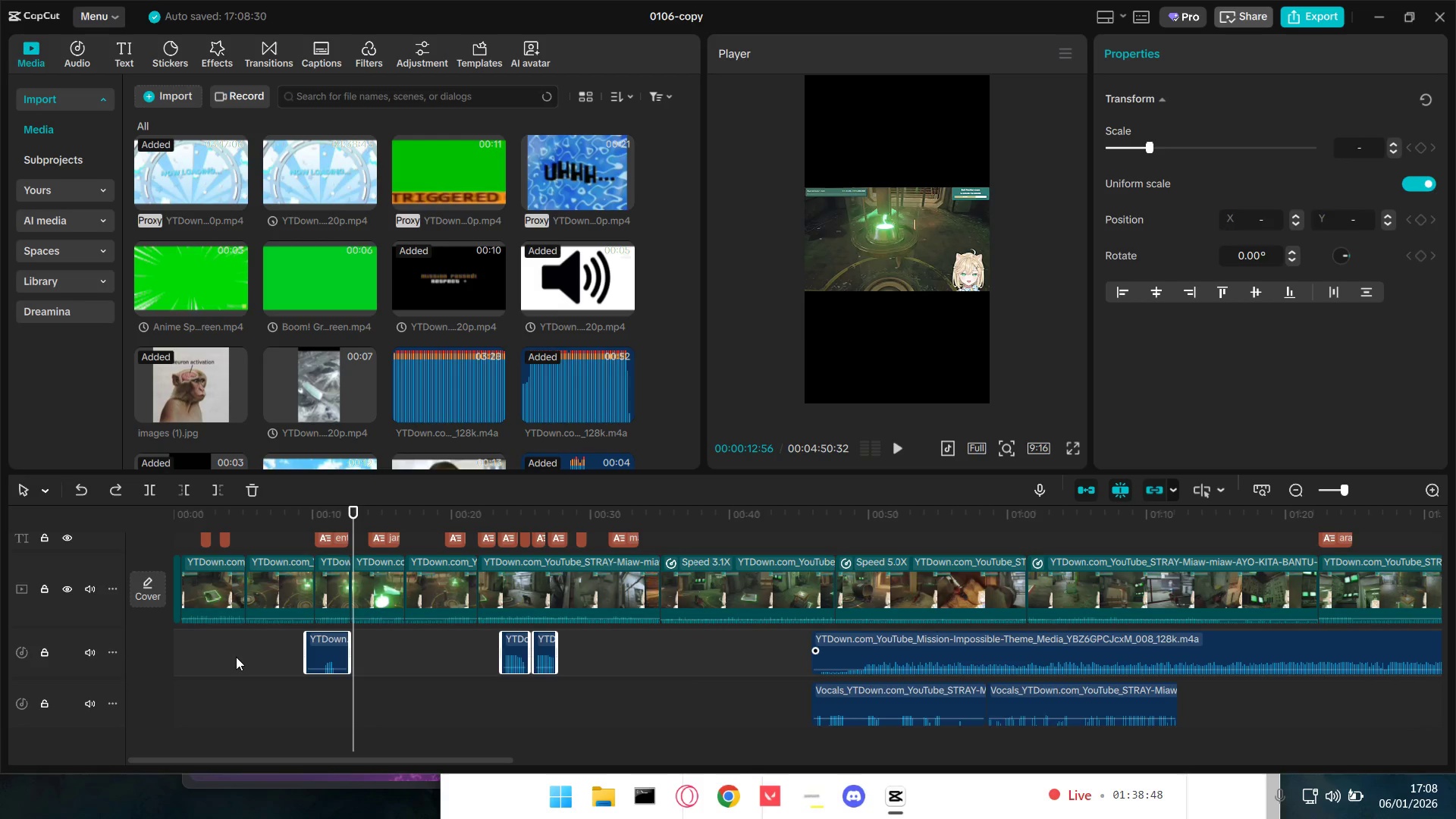 
key(Control+Z)
 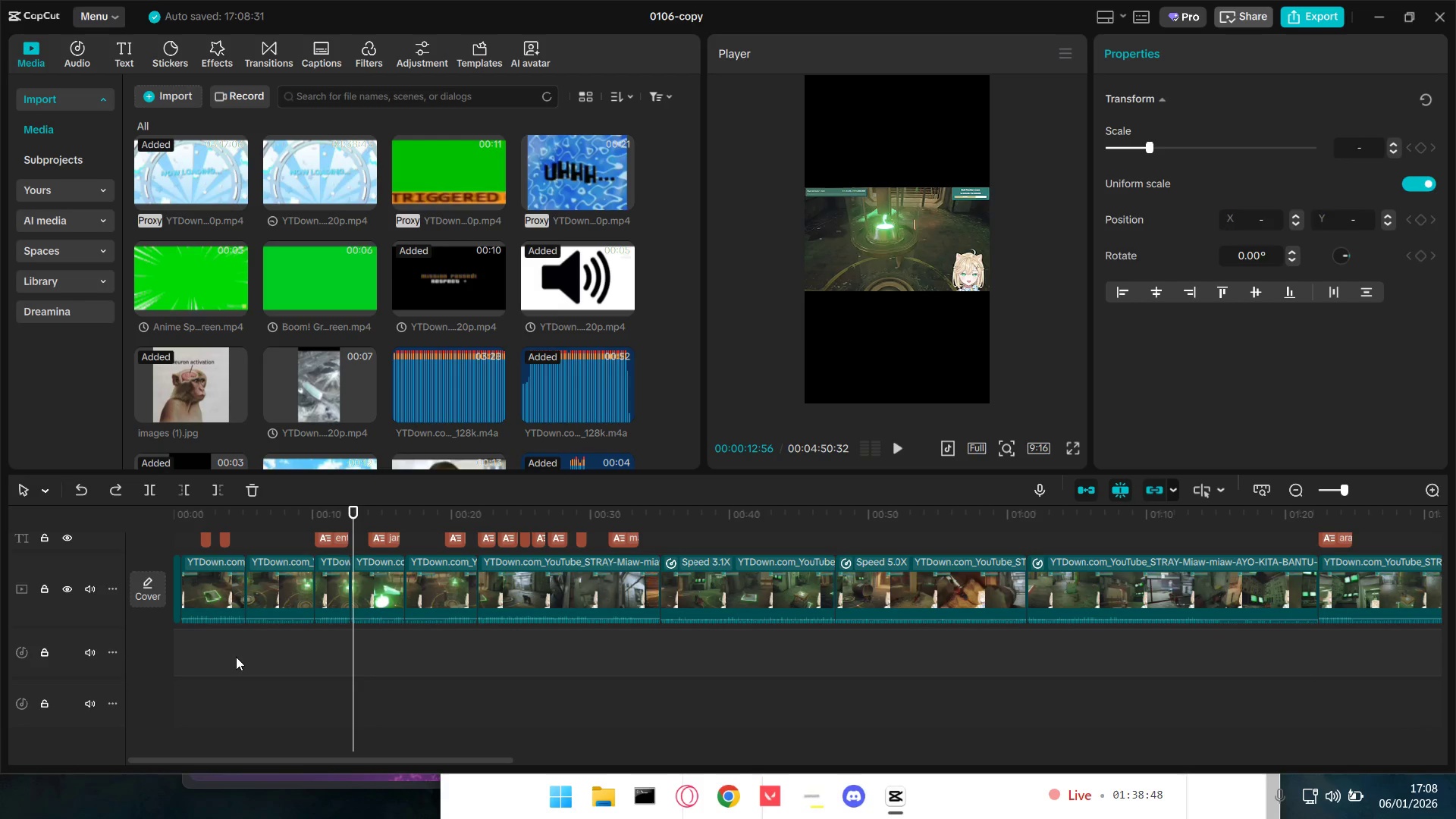 
key(Control+Z)
 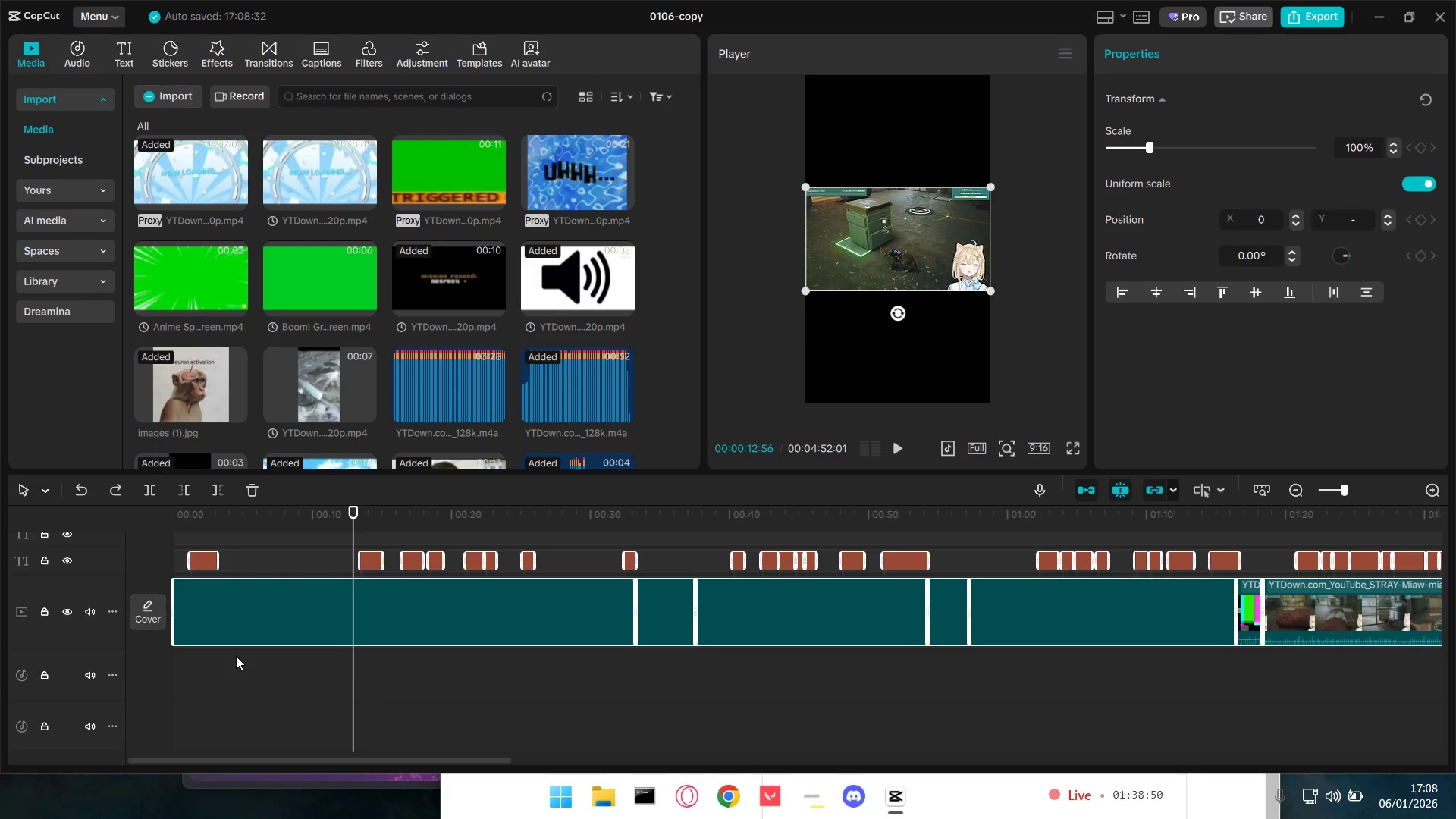 
hold_key(key=ControlLeft, duration=0.75)
scroll: coordinate [796, 689], scroll_direction: down, amount: 6.0
 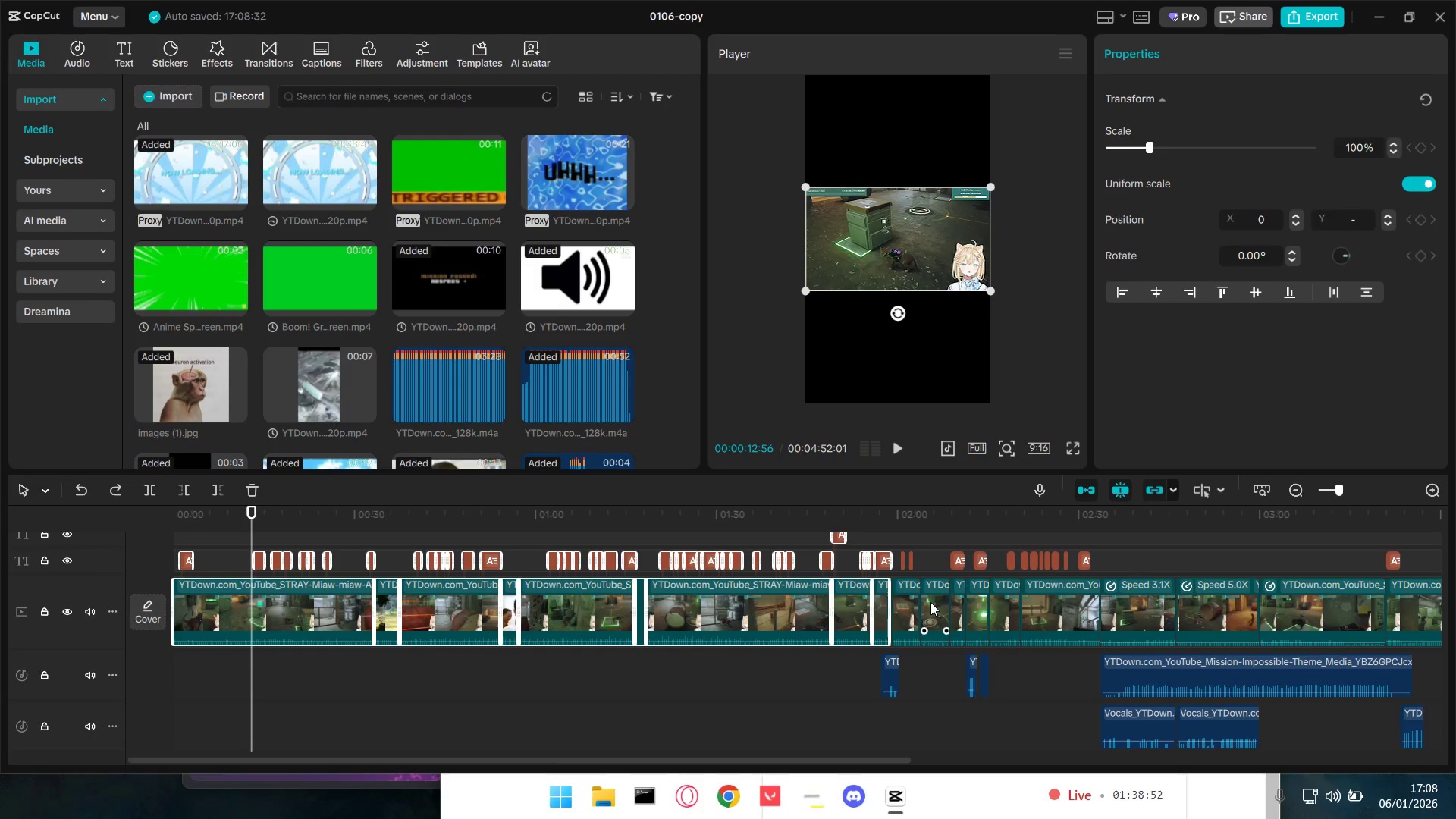 
hold_key(key=ControlLeft, duration=1.51)
left_click([886, 609])
 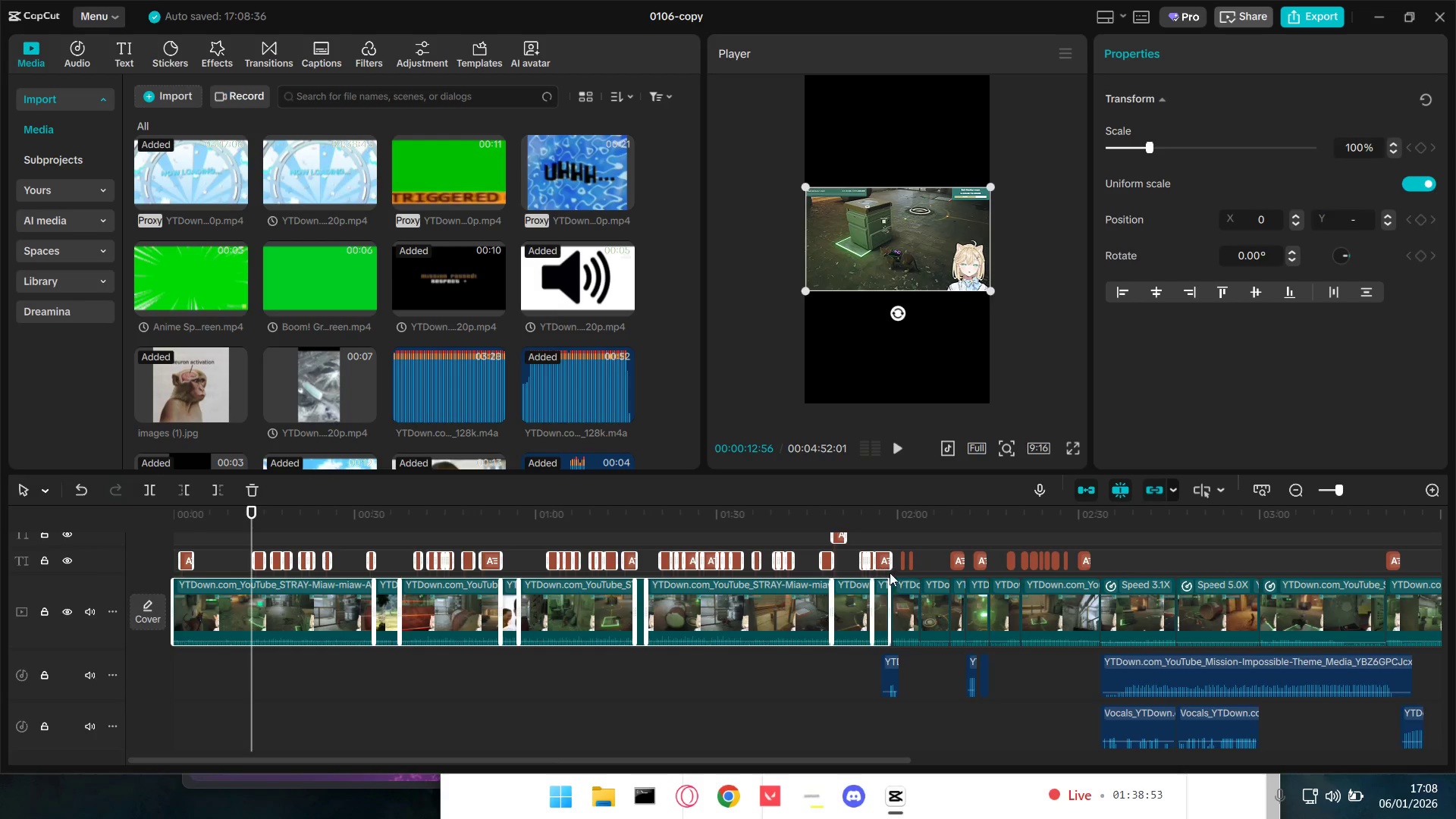 
hold_key(key=ControlLeft, duration=1.5)
left_click([880, 610])
 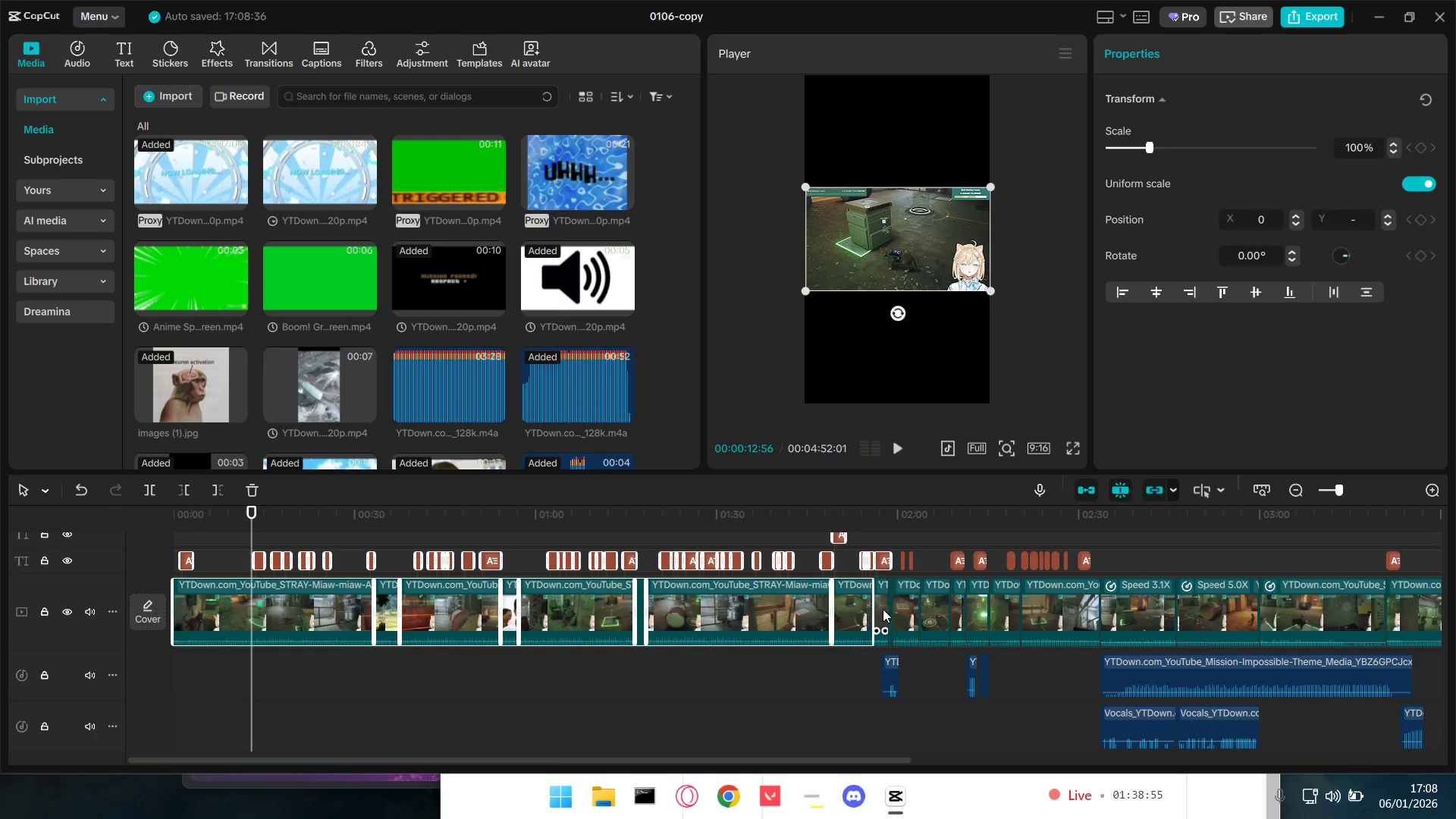 
hold_key(key=ControlLeft, duration=1.52)
left_click([883, 560])
 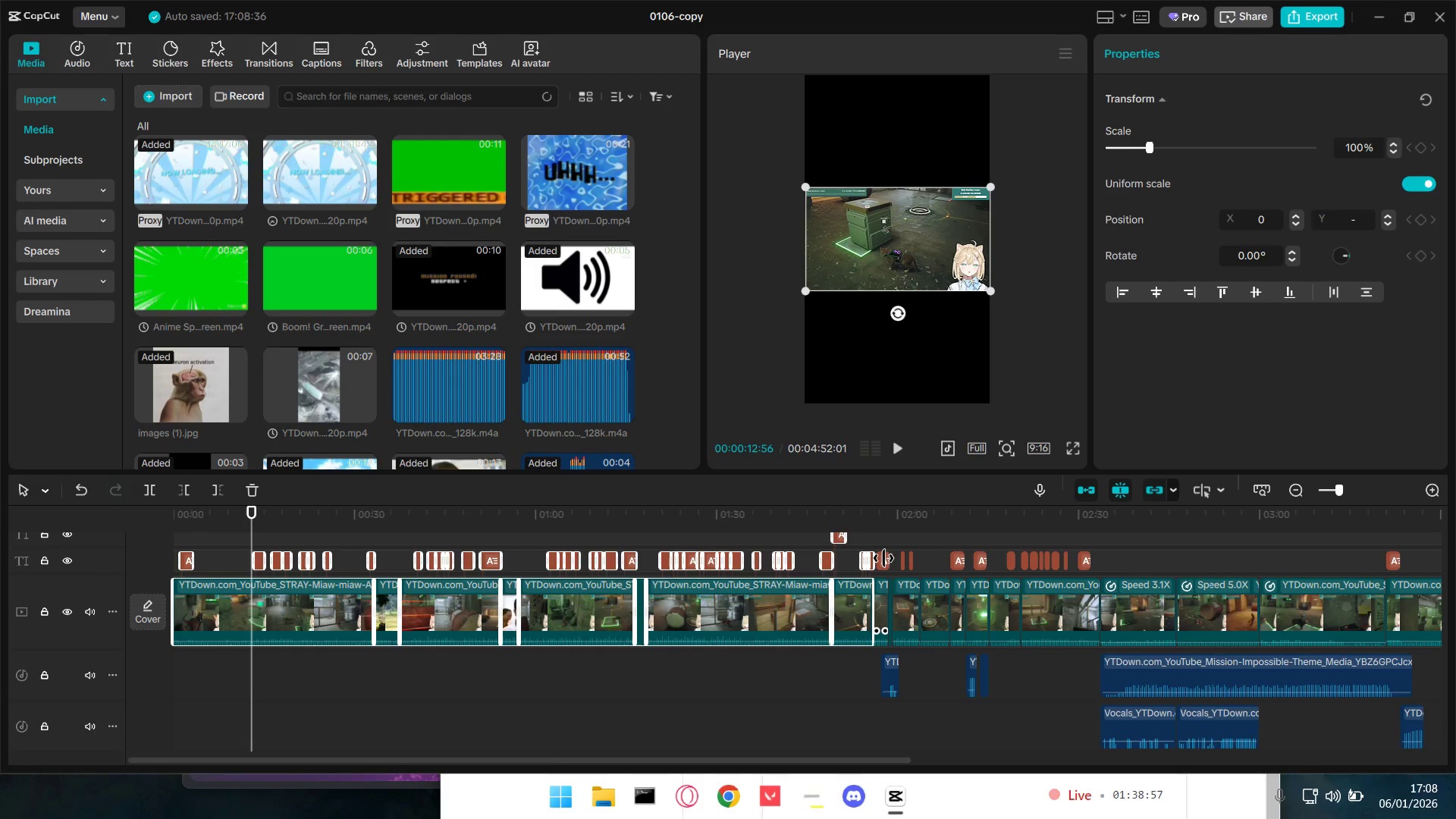 
hold_key(key=ControlLeft, duration=0.47)
 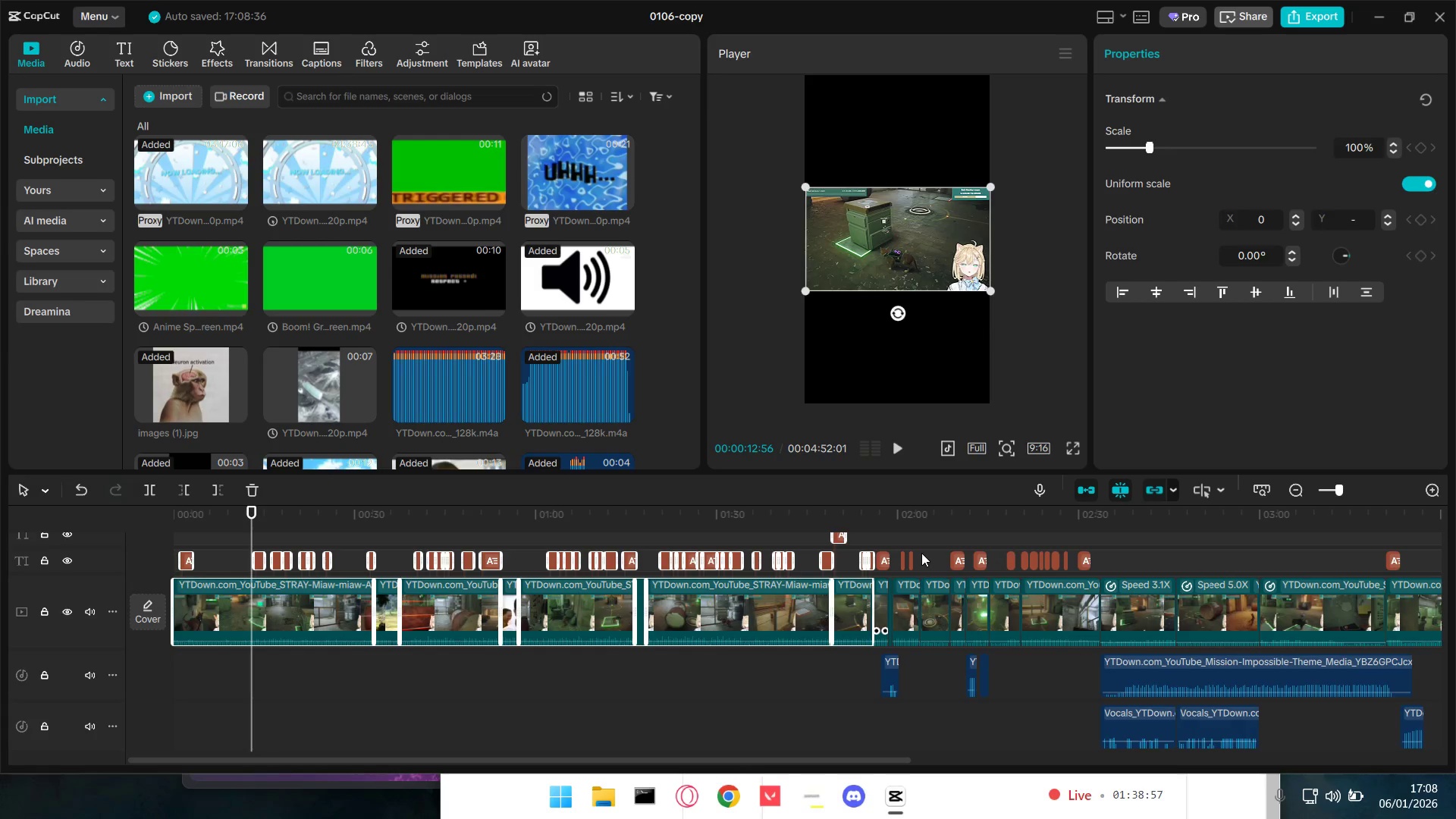 
key(Backspace)
 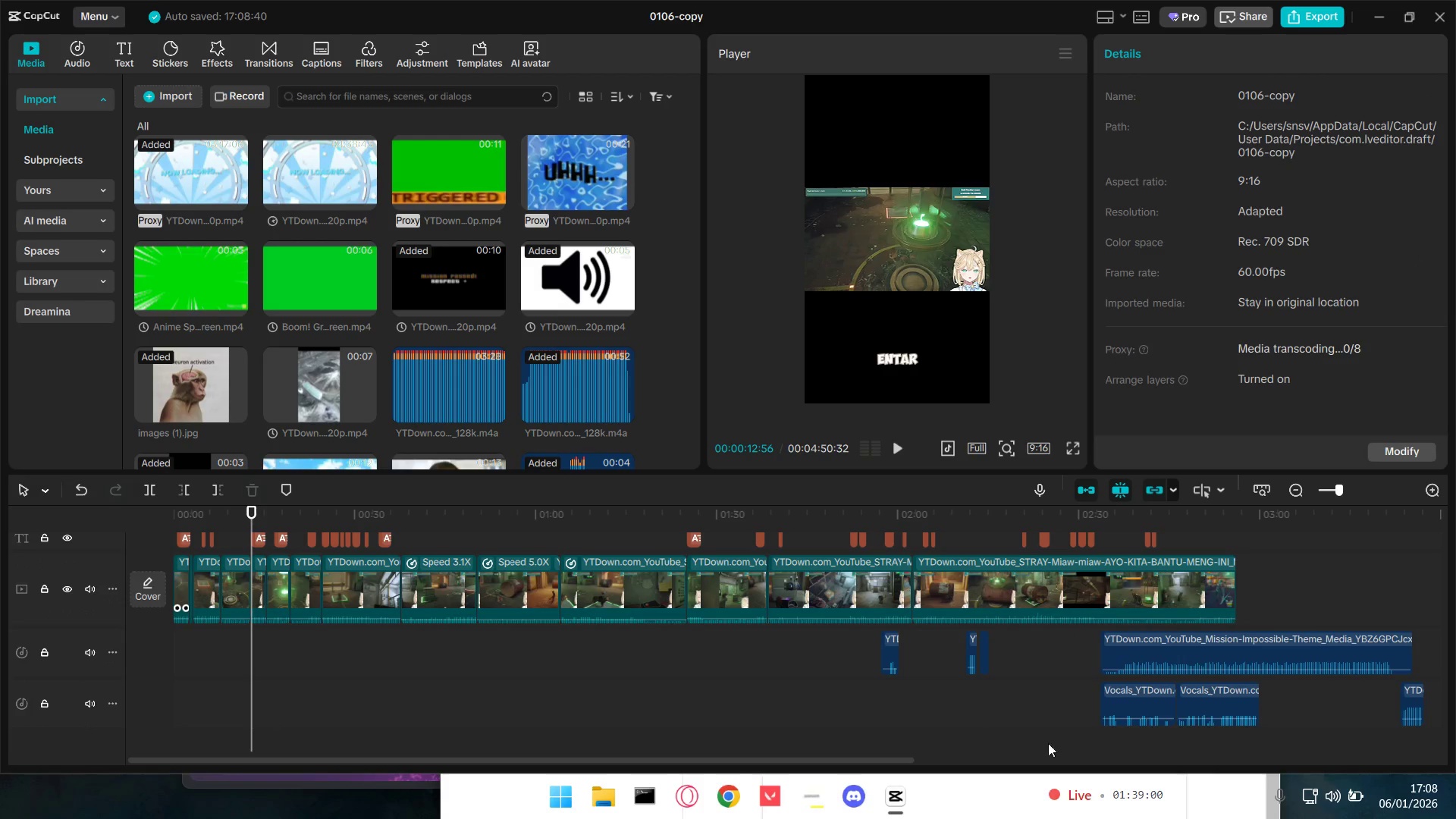 
hold_key(key=ControlLeft, duration=0.59)
scroll: coordinate [1306, 751], scroll_direction: down, amount: 3.0
 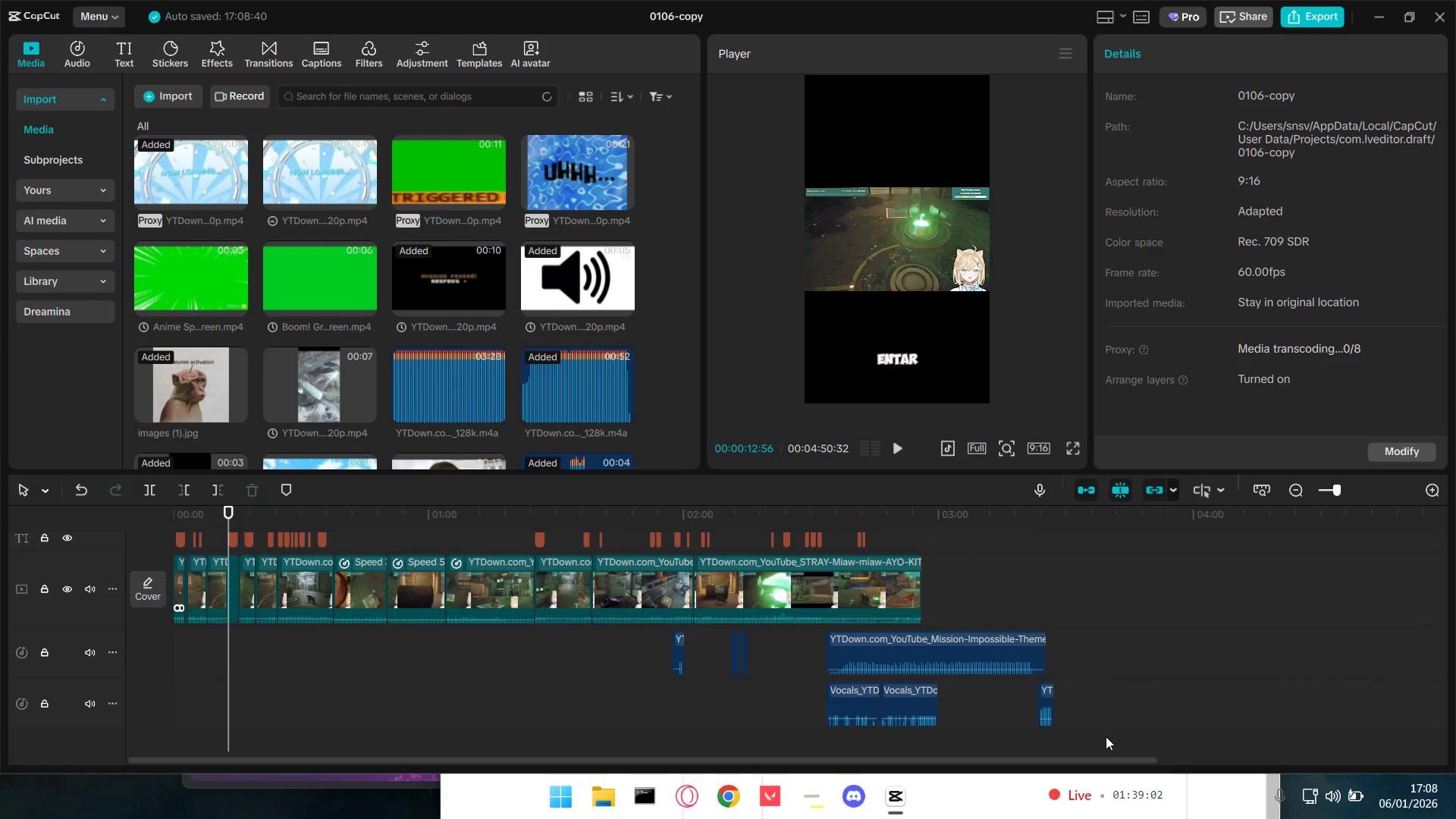 
left_click_drag(start_coordinate=[1078, 742], to_coordinate=[676, 651])
 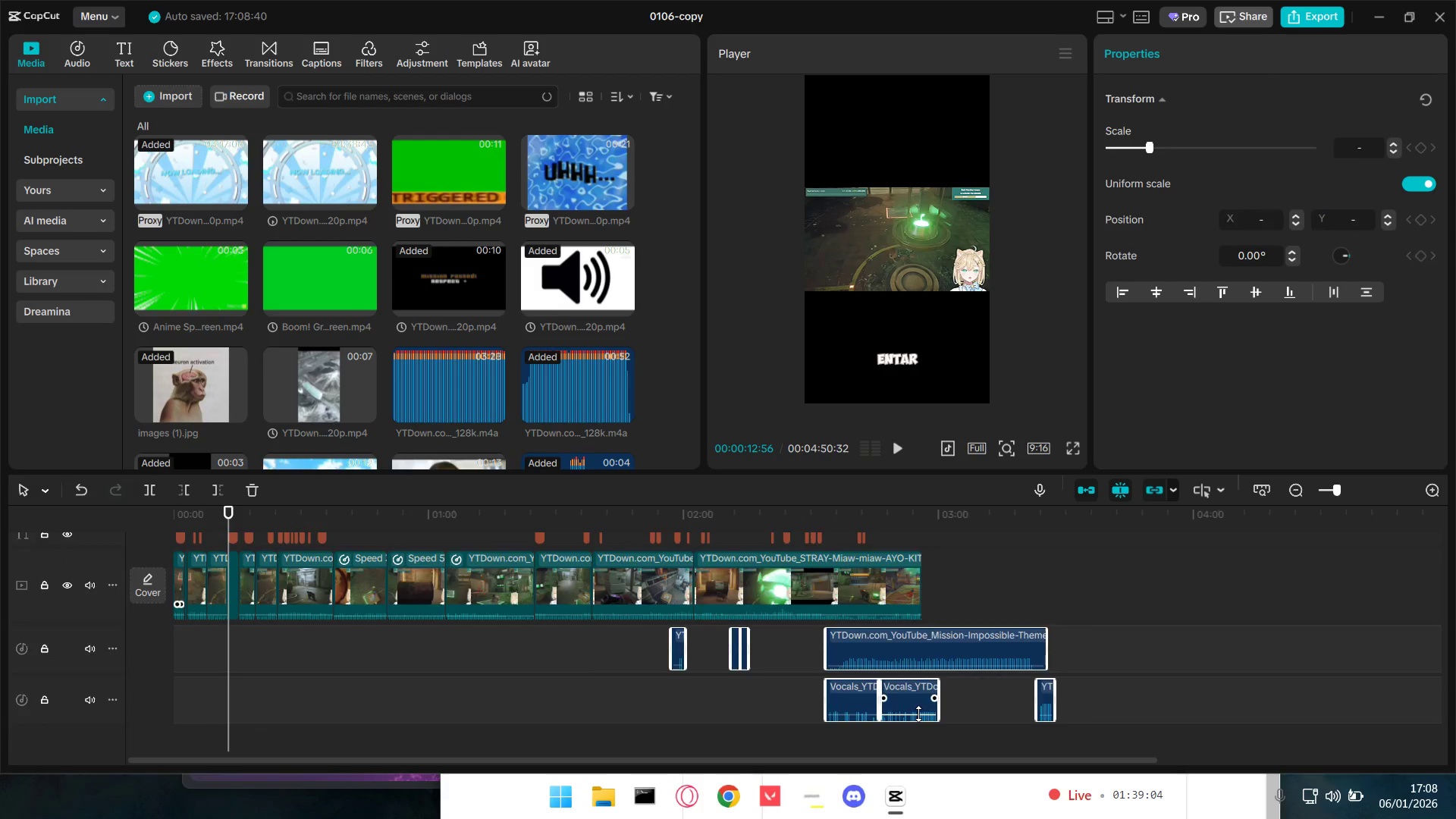 
scroll: coordinate [918, 714], scroll_direction: up, amount: 4.0
 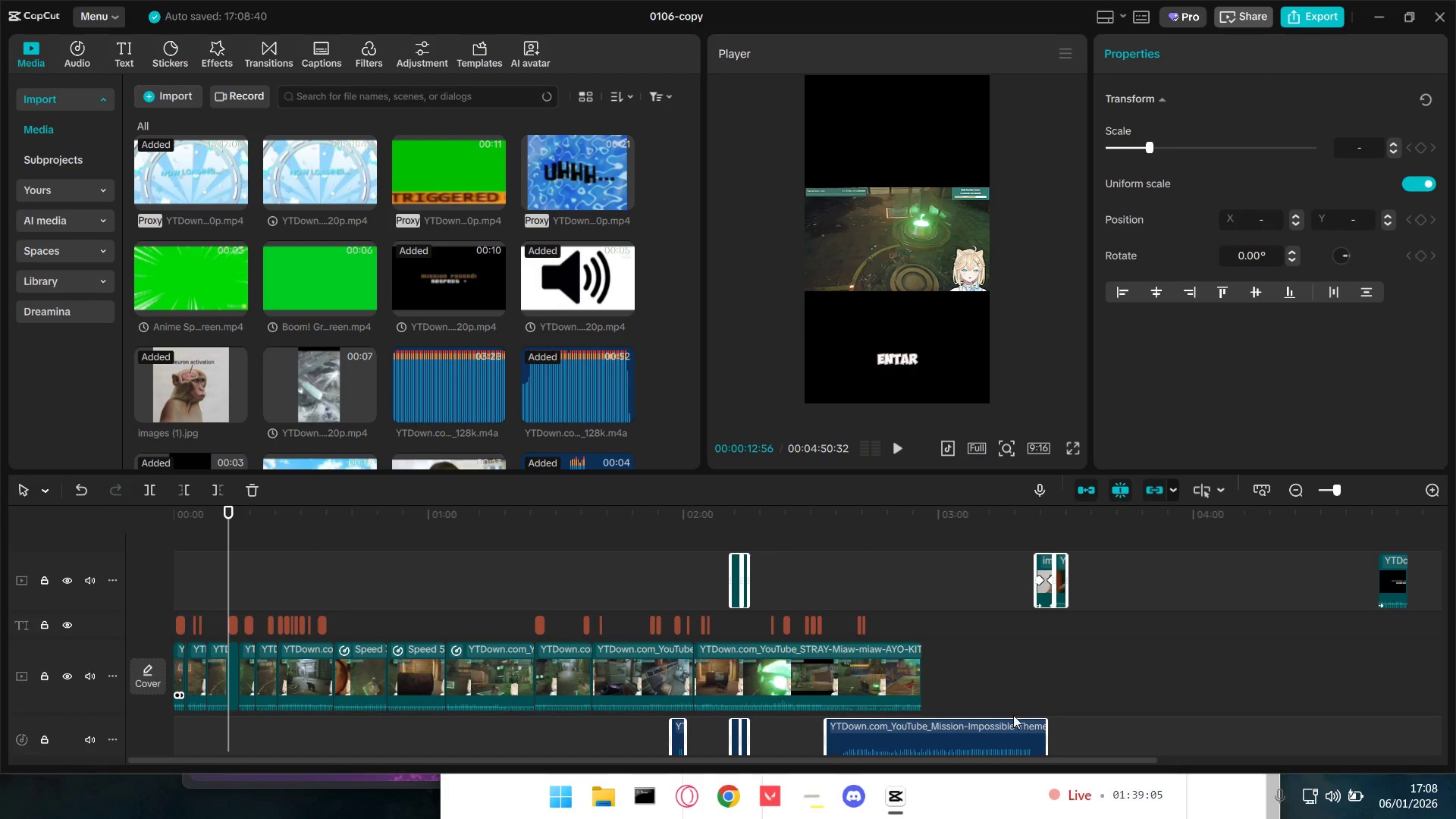 
hold_key(key=ControlLeft, duration=1.41)
left_click_drag(start_coordinate=[1420, 578], to_coordinate=[1373, 580])
 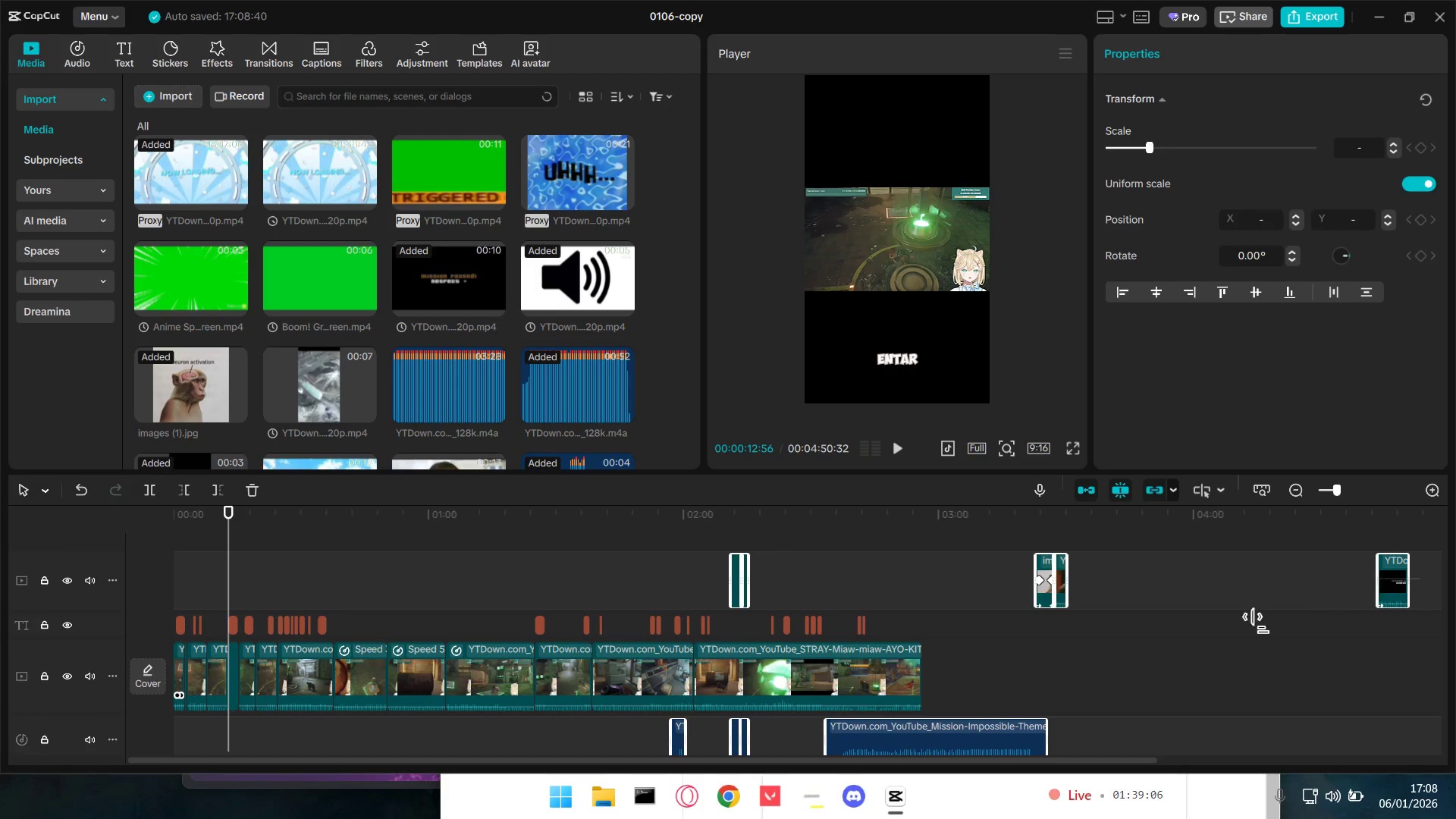 
hold_key(key=ControlLeft, duration=5.24)
left_click_drag(start_coordinate=[736, 584], to_coordinate=[152, 582])
 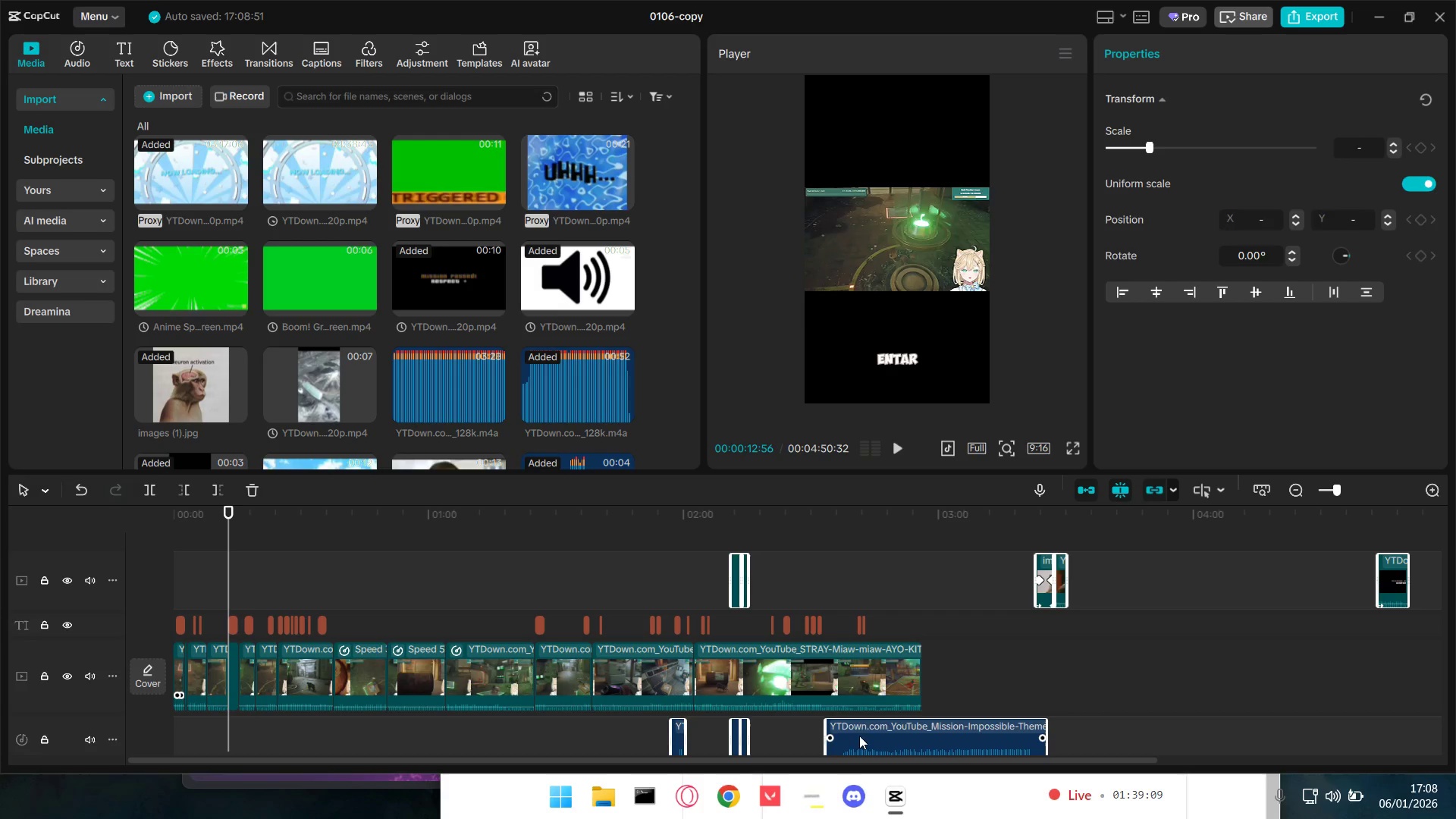 
left_click_drag(start_coordinate=[859, 735], to_coordinate=[315, 719])
 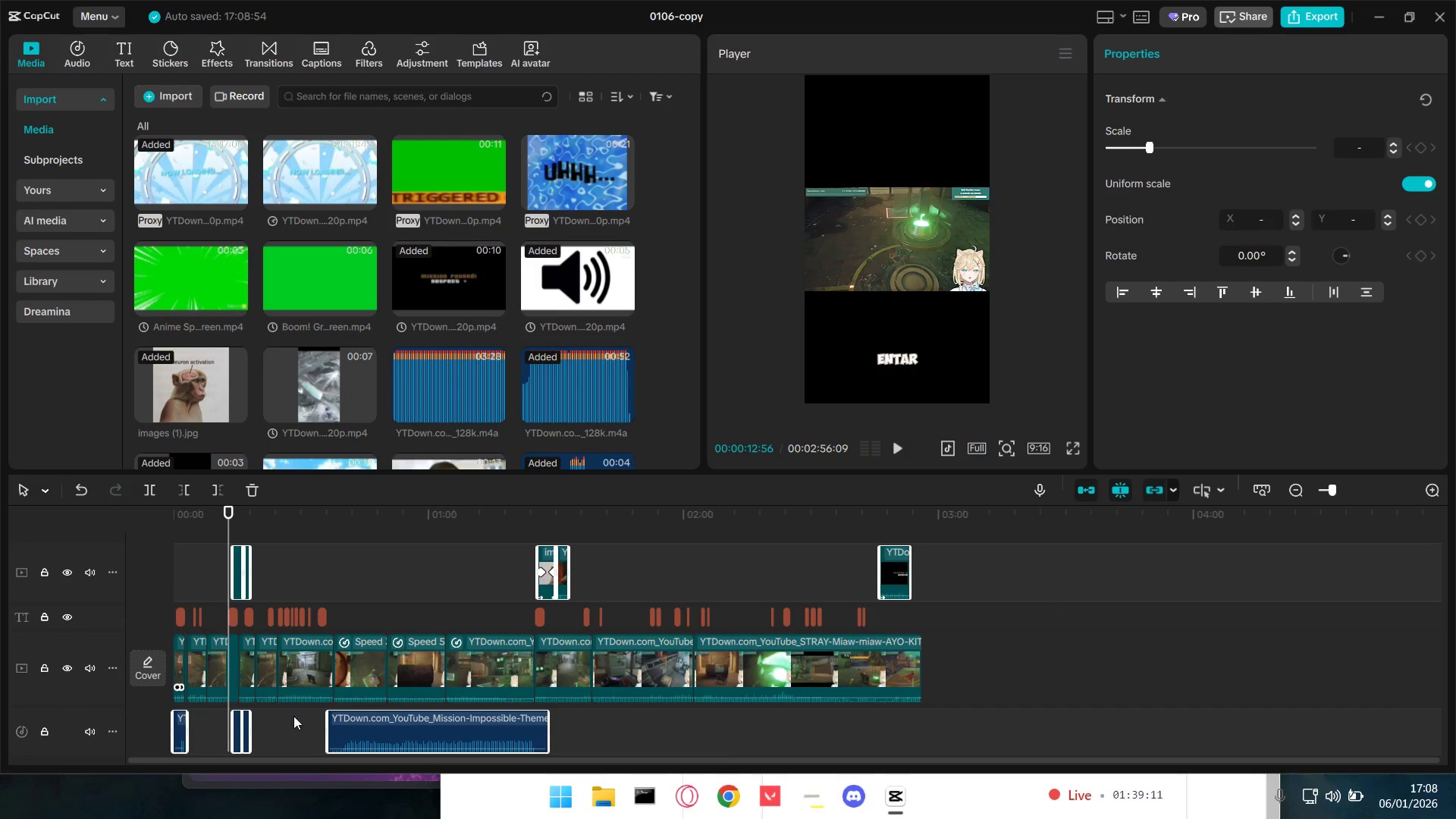 
hold_key(key=ControlLeft, duration=0.81)
scroll: coordinate [198, 702], scroll_direction: up, amount: 9.0
 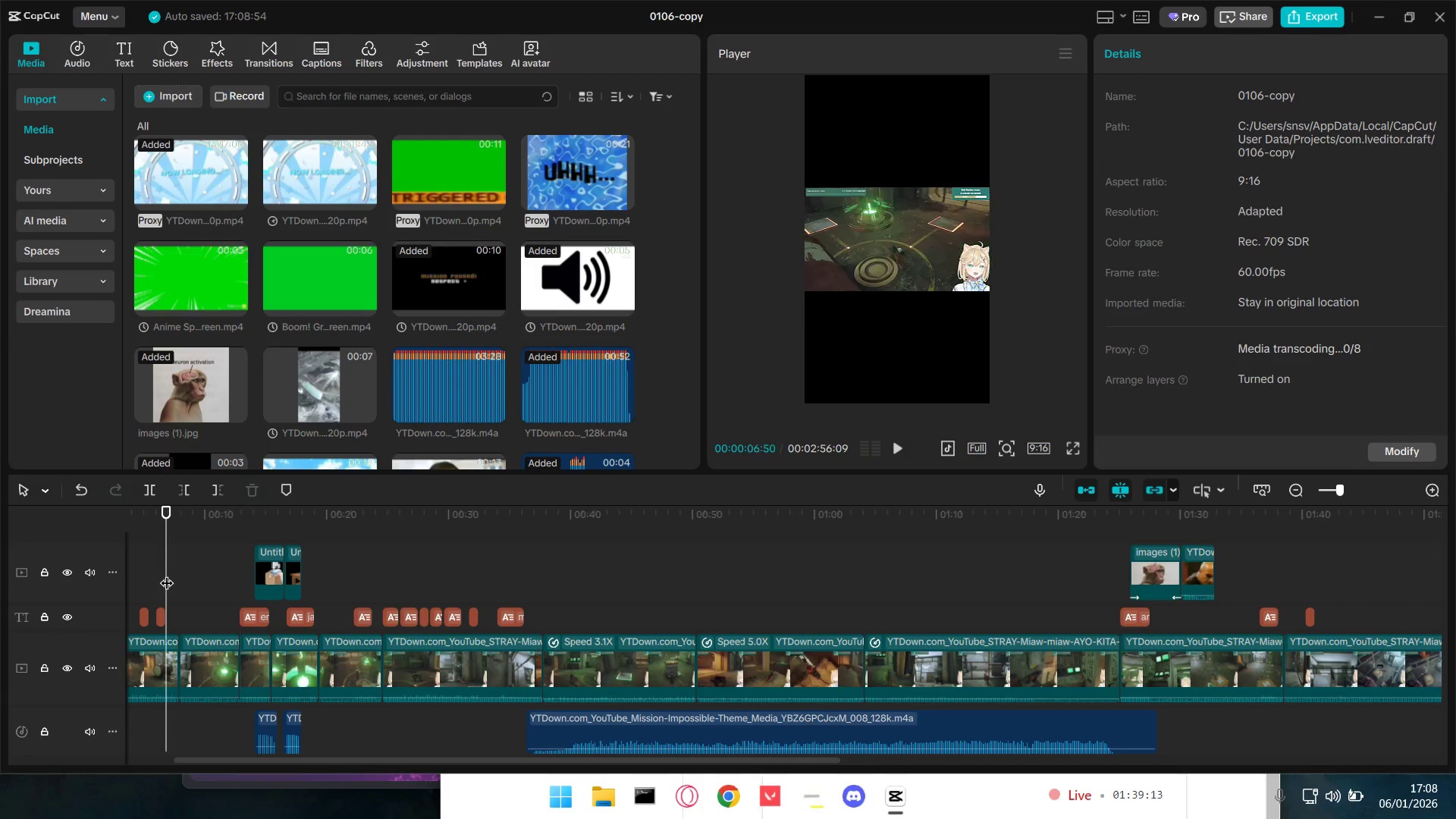 
left_click_drag(start_coordinate=[164, 575], to_coordinate=[0, 579])
 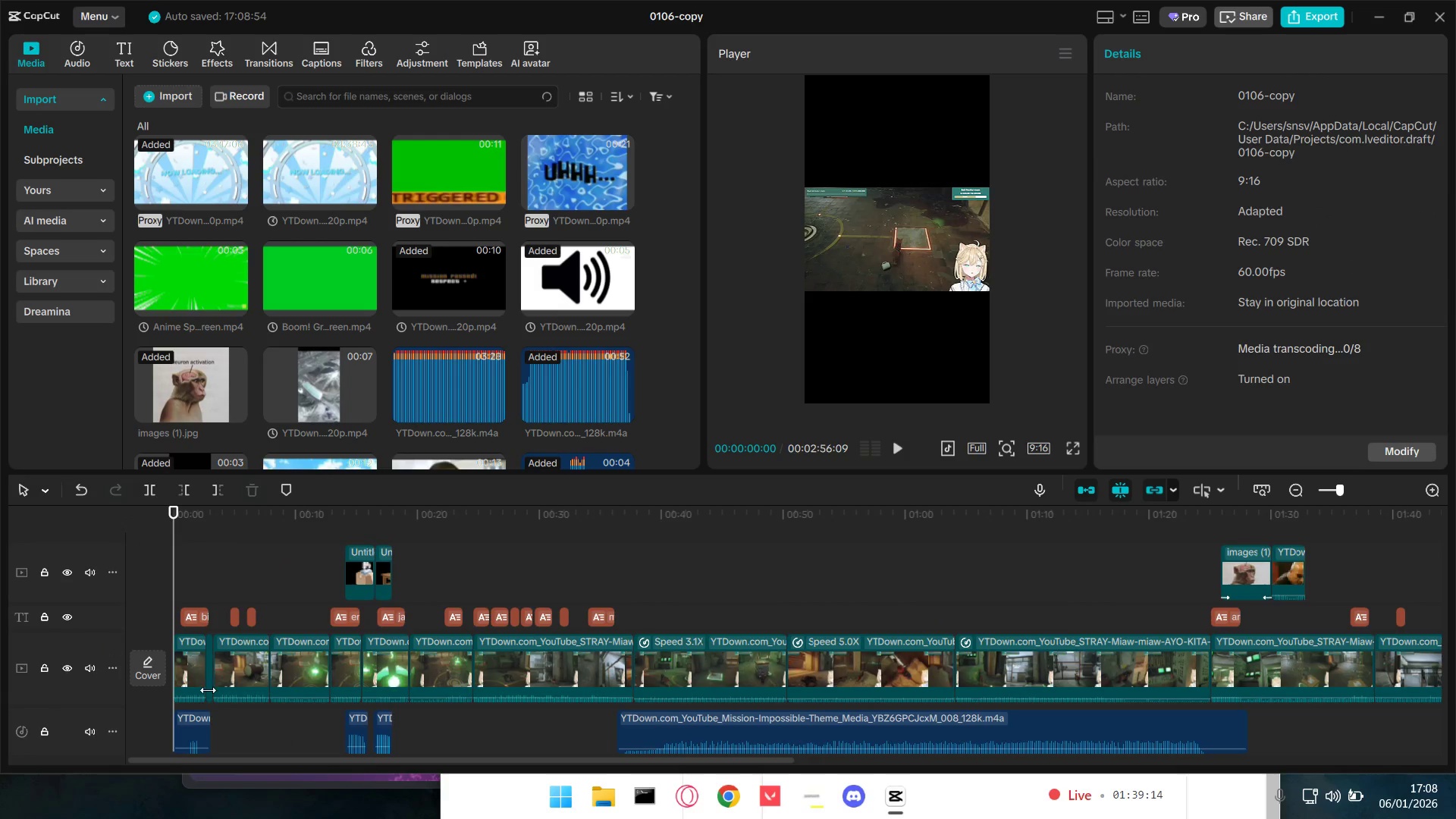 
hold_key(key=ControlLeft, duration=1.33)
scroll: coordinate [309, 701], scroll_direction: up, amount: 9.0
 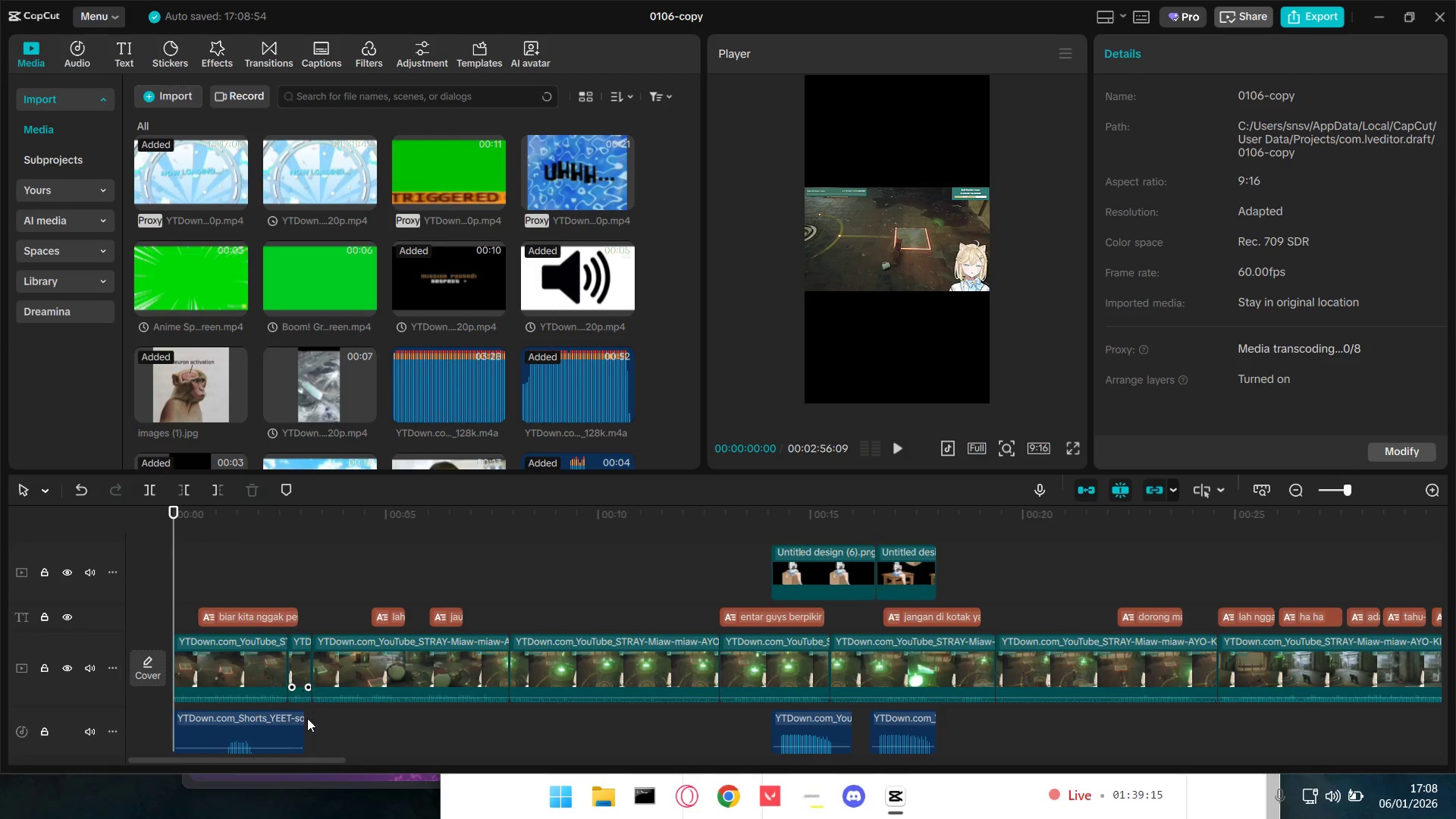 
hold_key(key=ControlLeft, duration=11.83)
 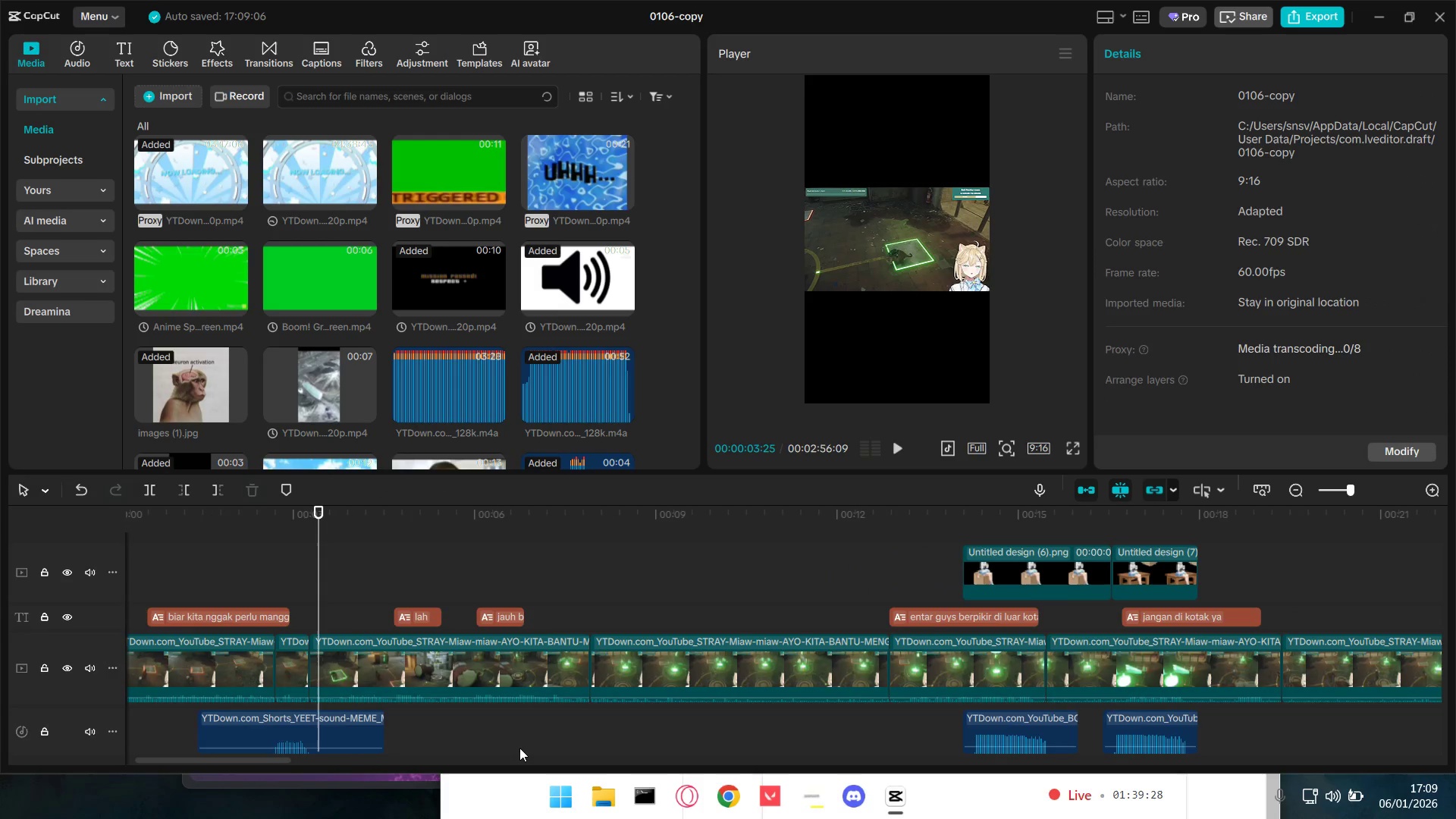 
key(Space)
 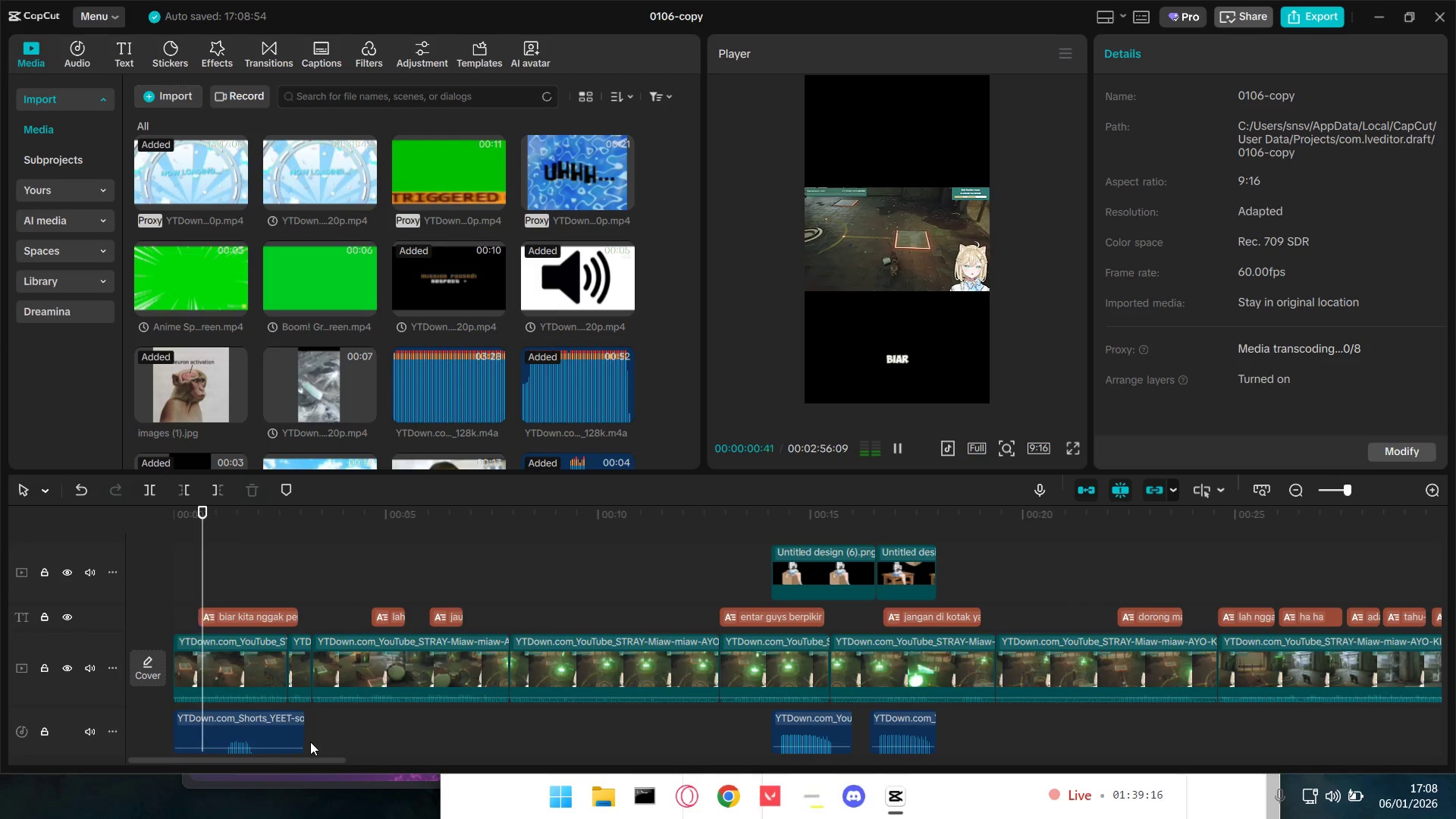 
key(Space)
 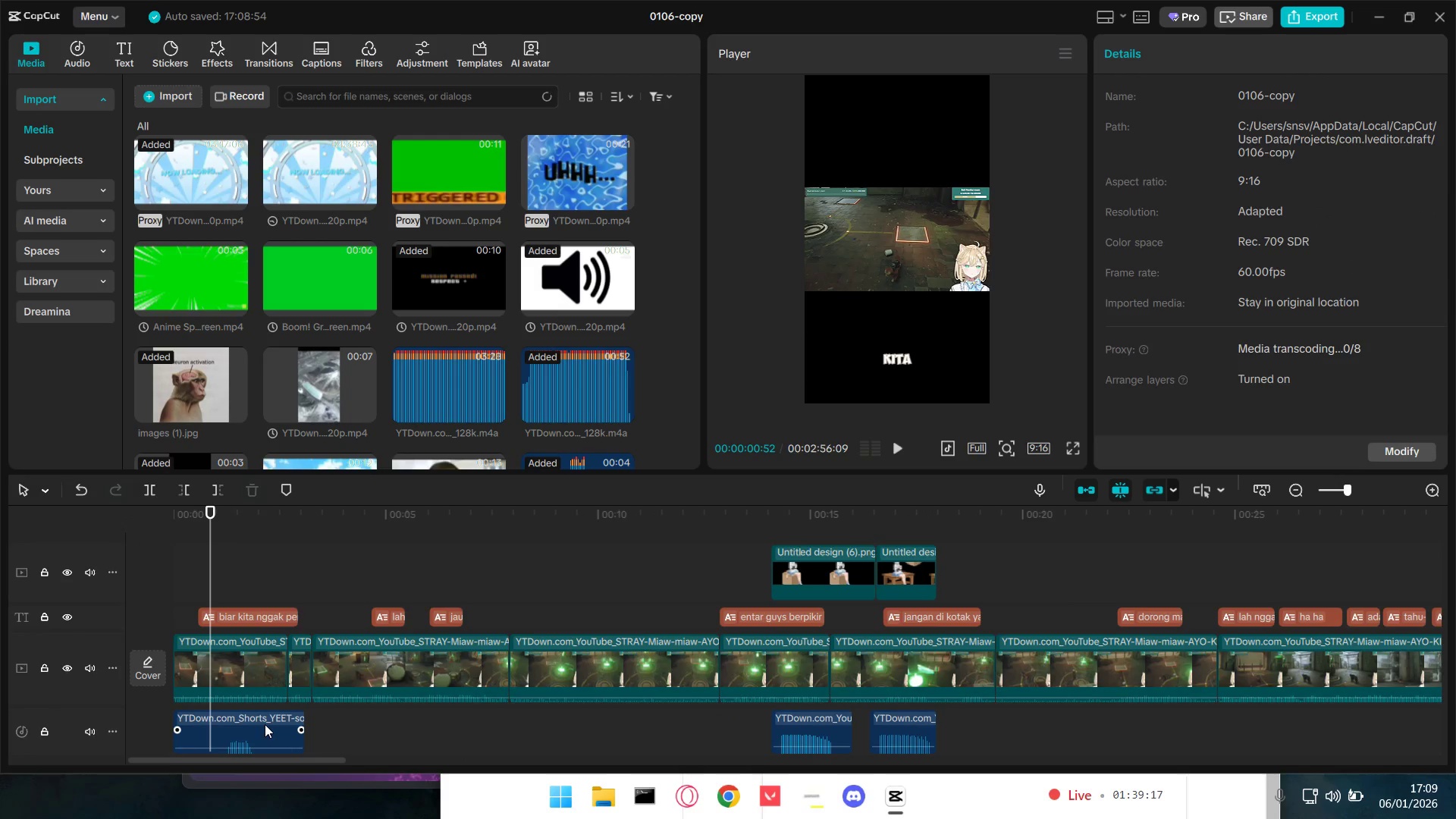 
key(Space)
 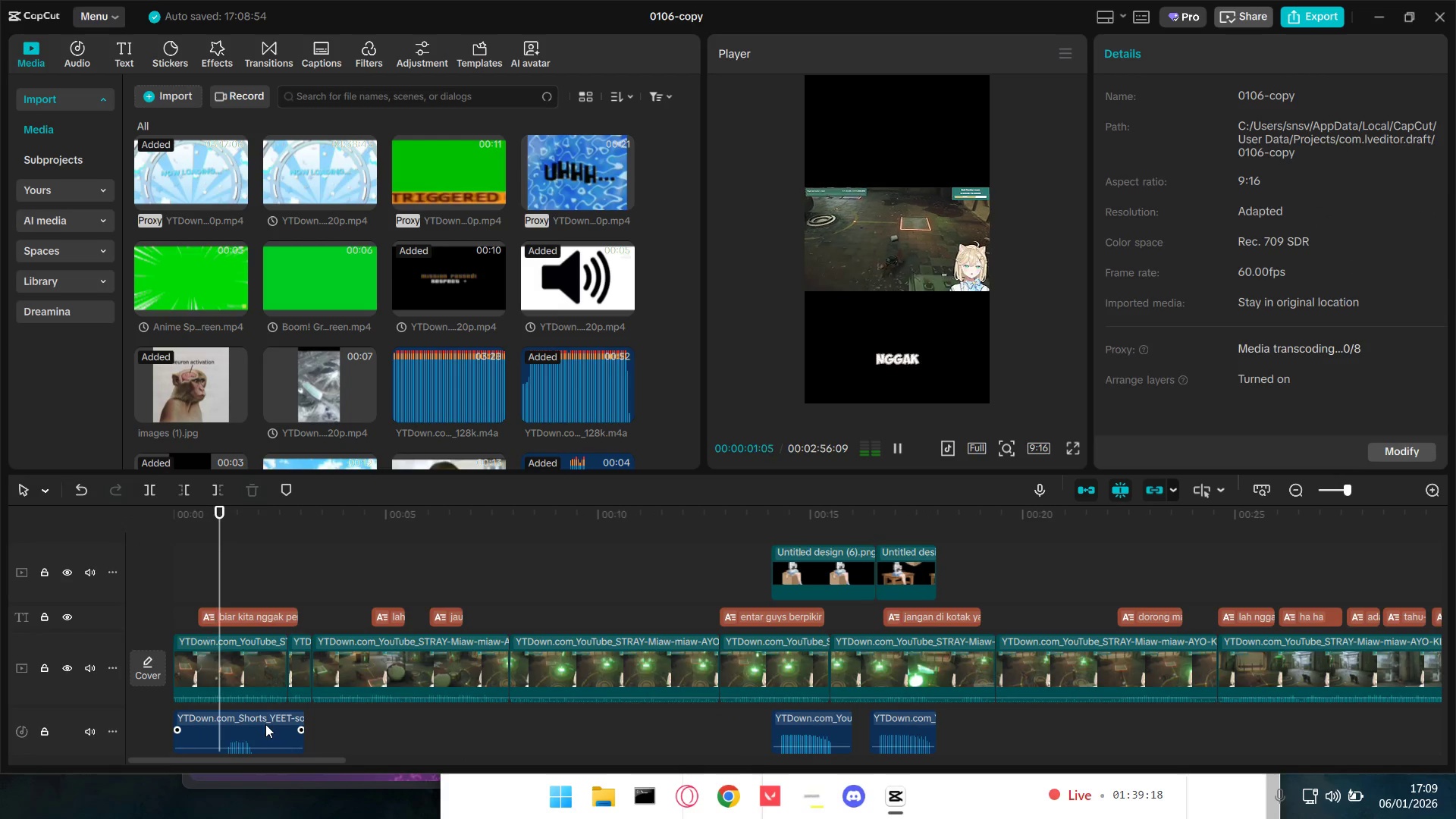 
key(Space)
 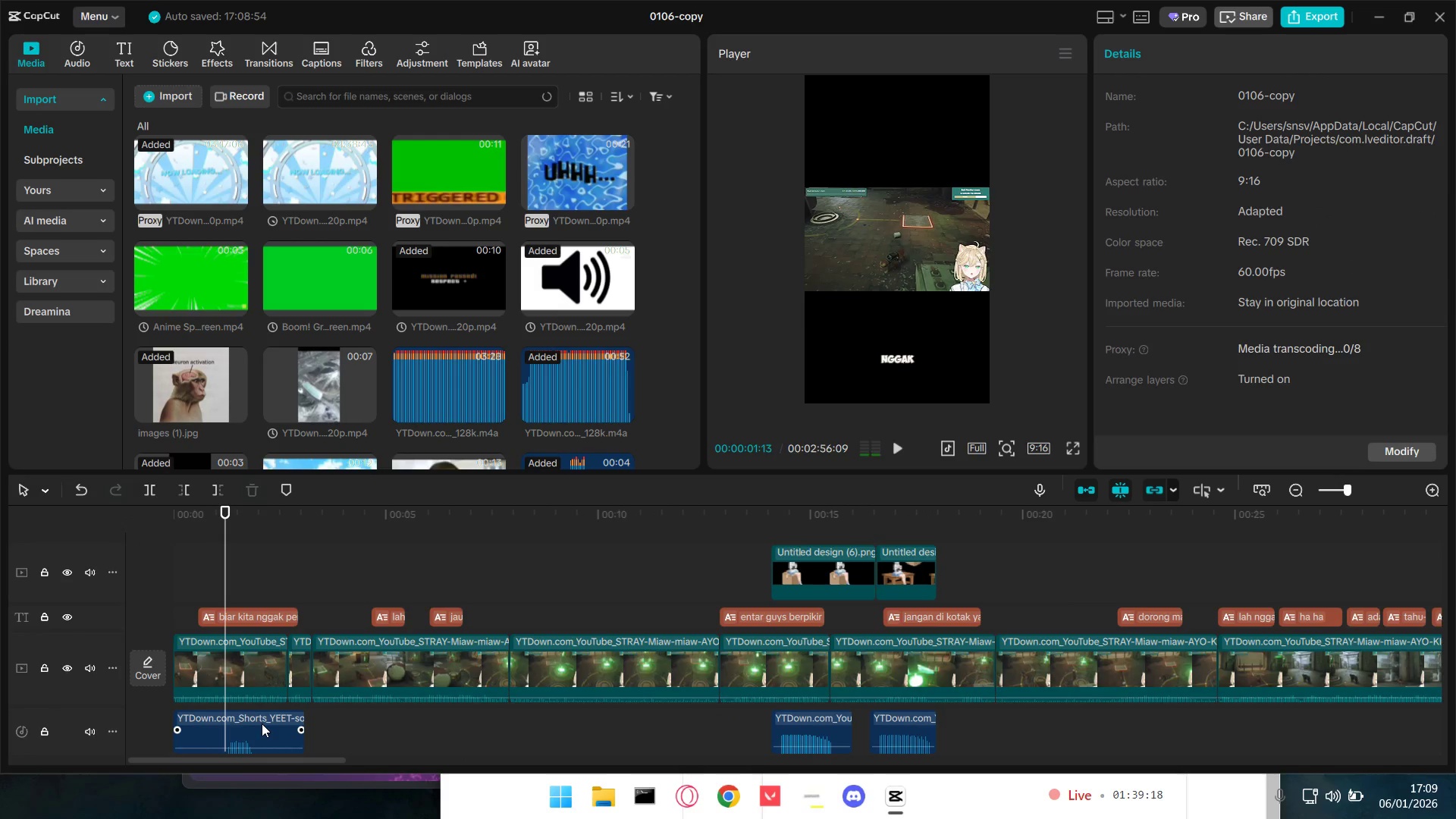 
left_click([262, 723])
 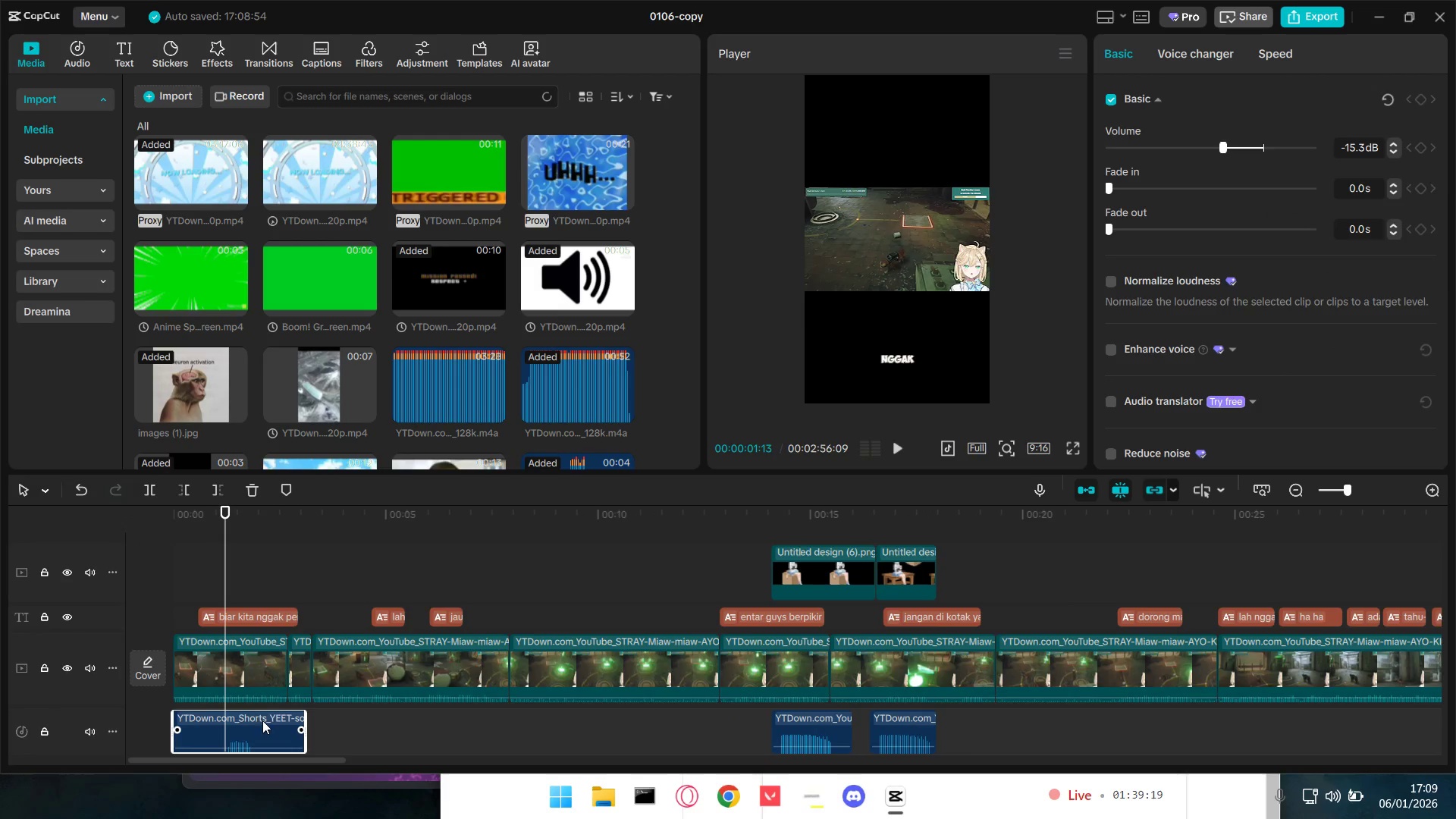 
left_click_drag(start_coordinate=[262, 720], to_coordinate=[313, 724])
 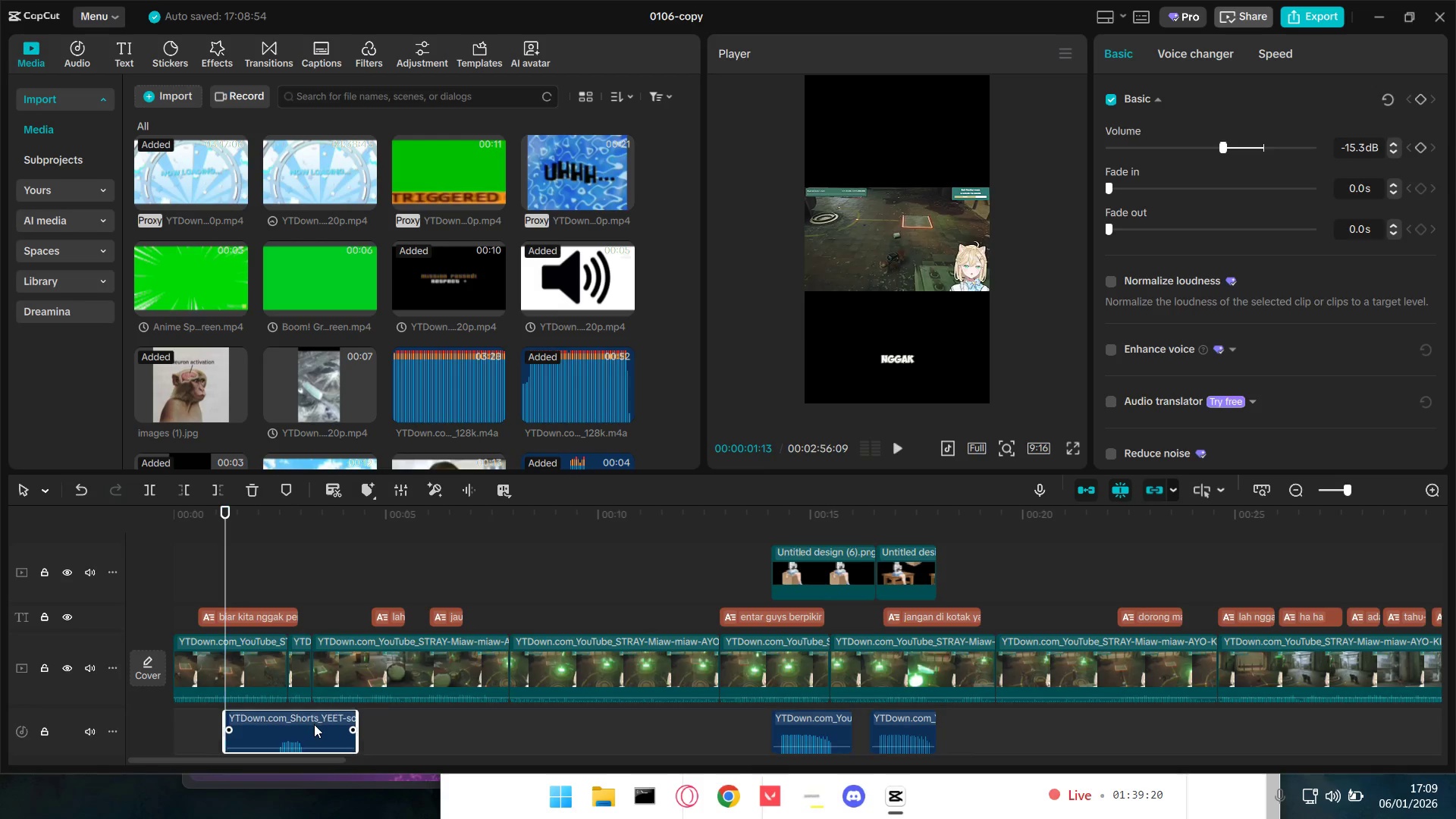 
key(Space)
 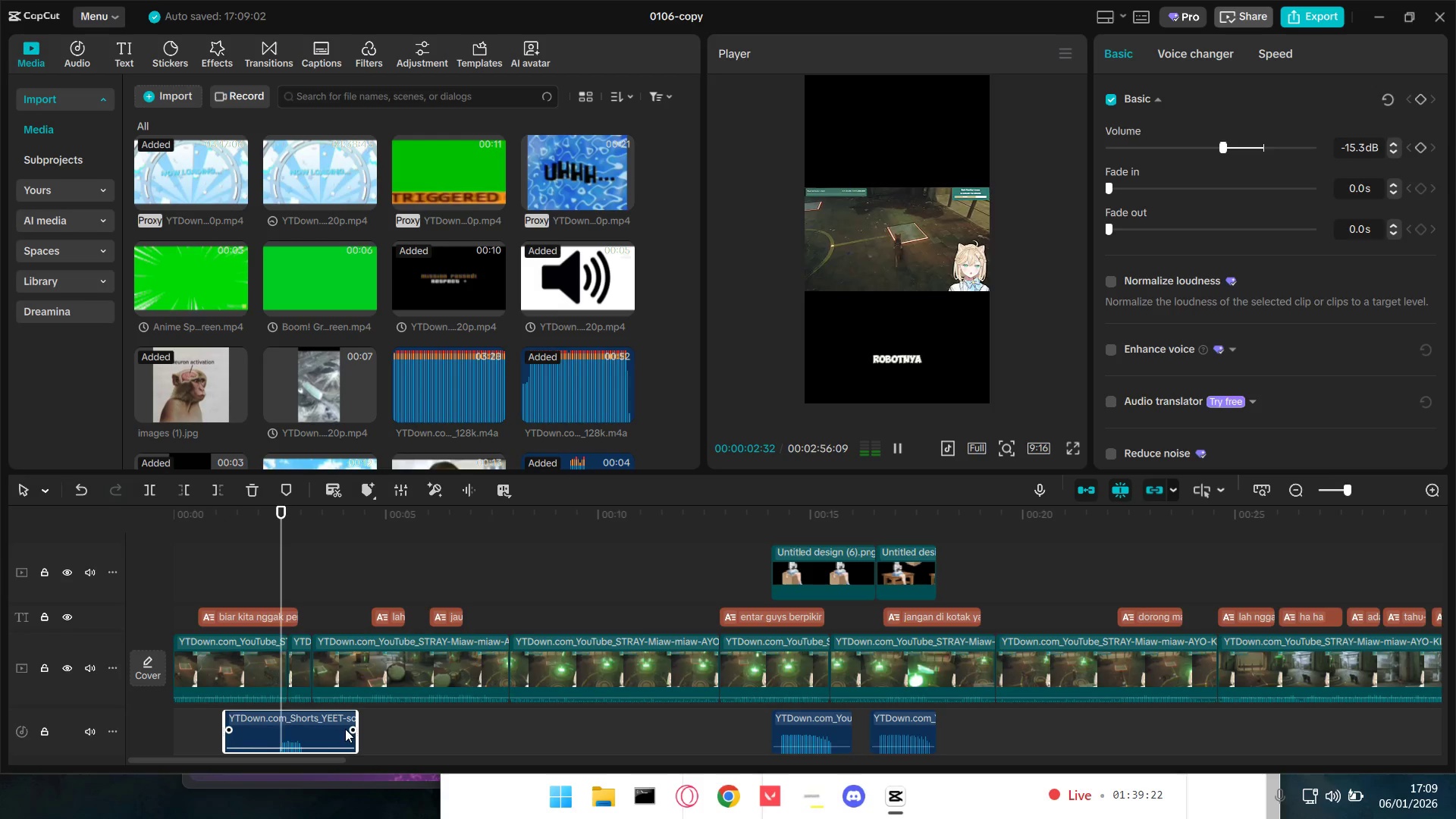 
key(Space)
 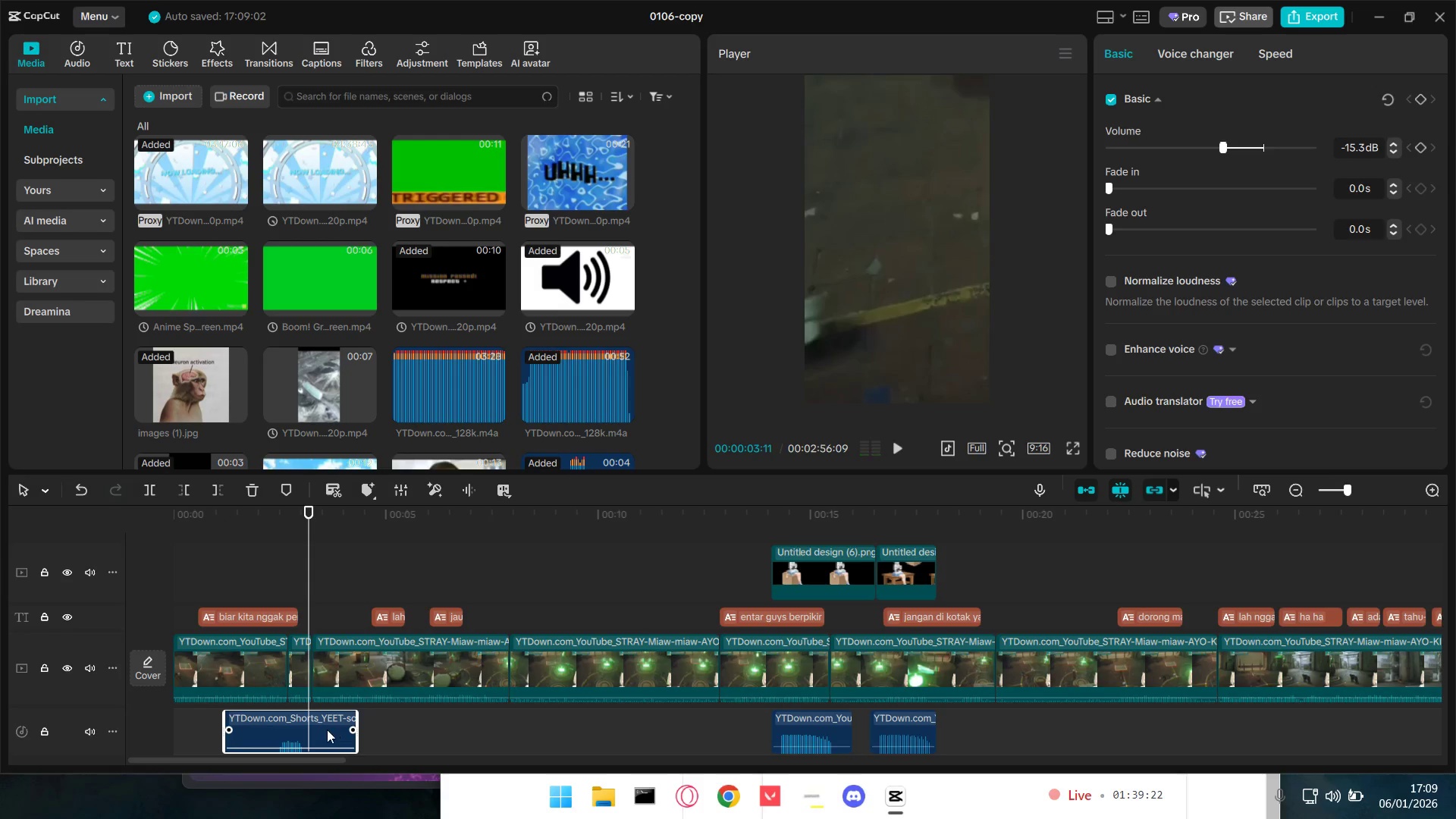 
left_click_drag(start_coordinate=[330, 724], to_coordinate=[338, 726])
 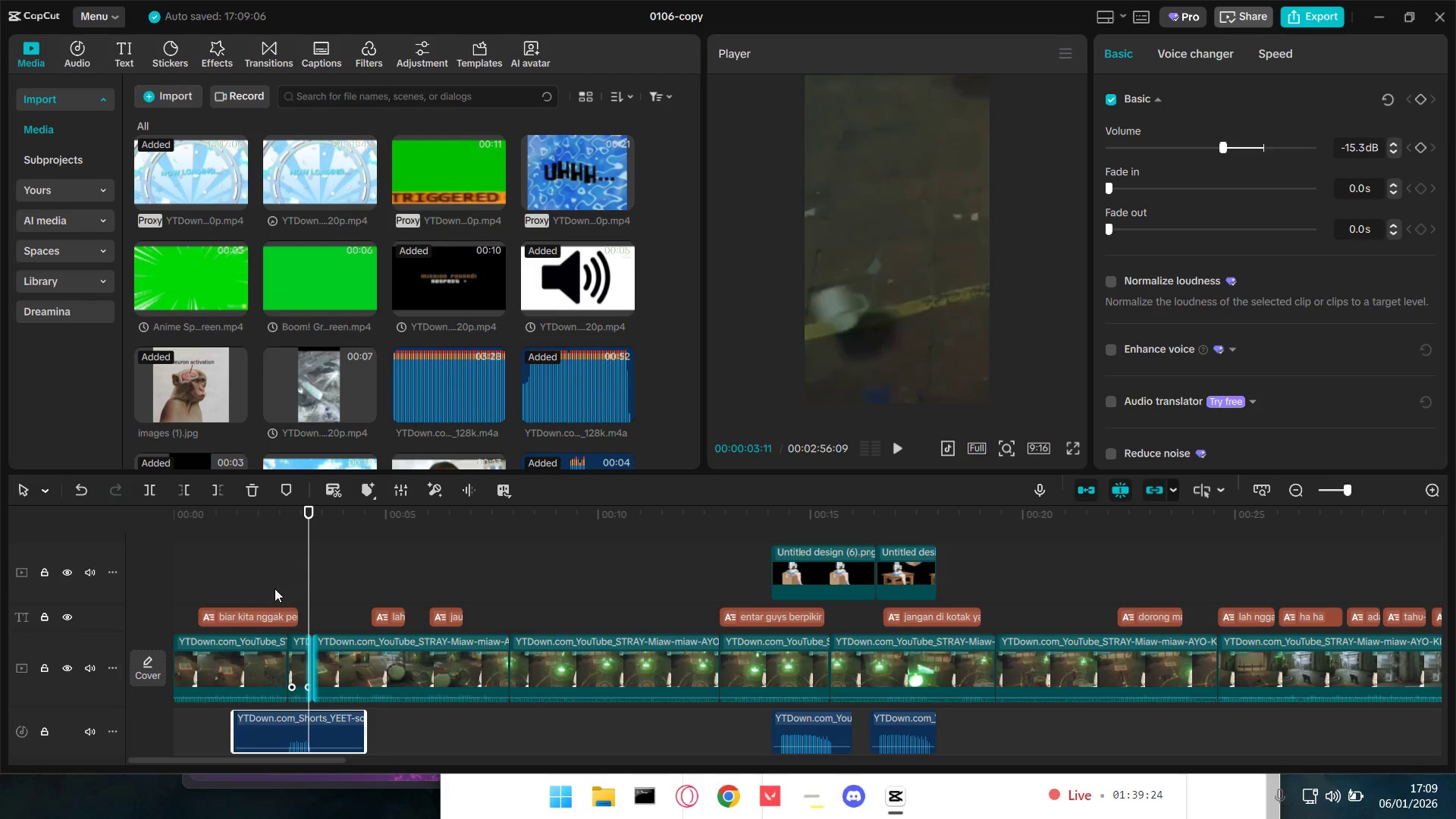 
left_click_drag(start_coordinate=[249, 576], to_coordinate=[256, 581])
 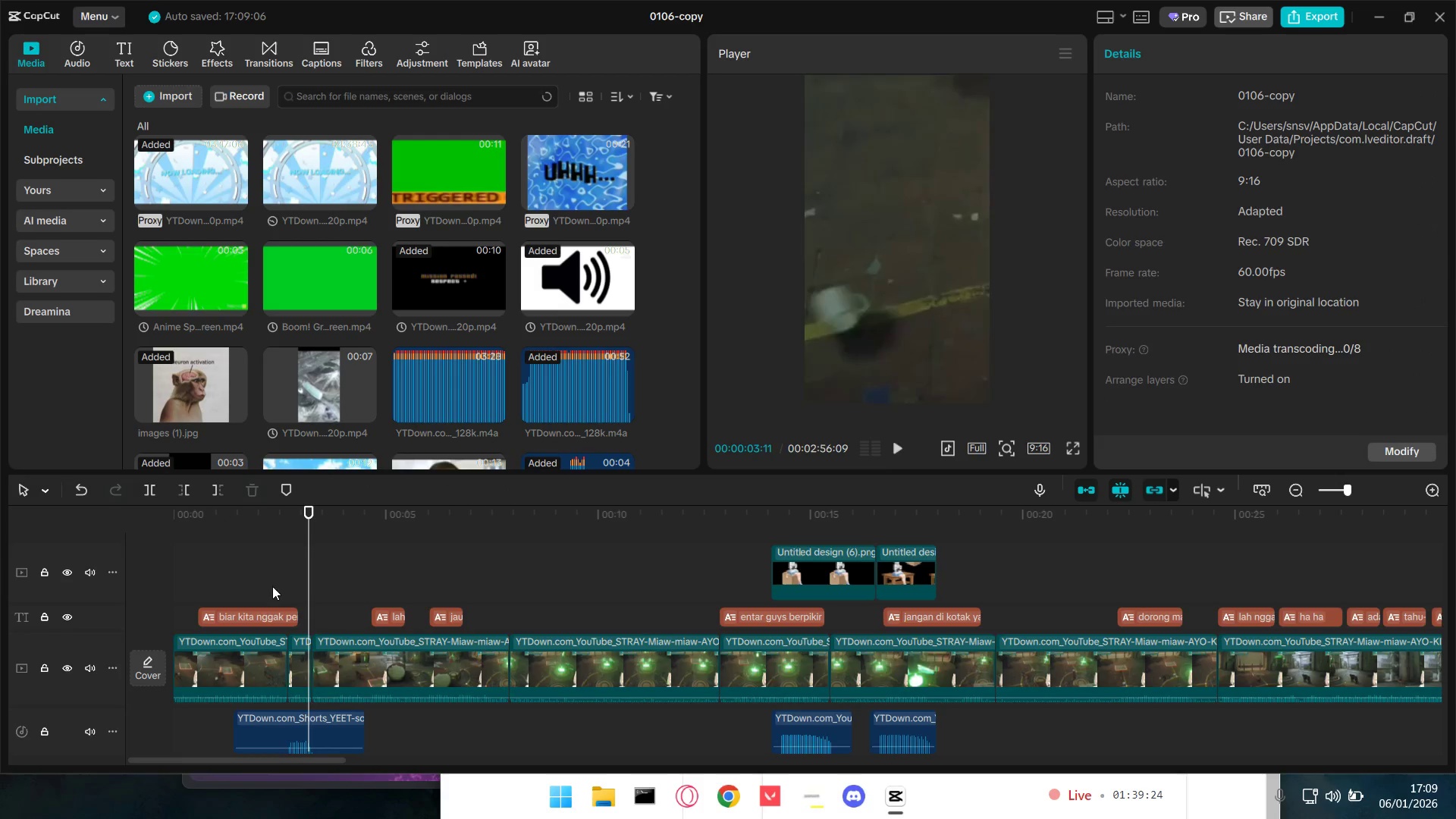 
key(Space)
 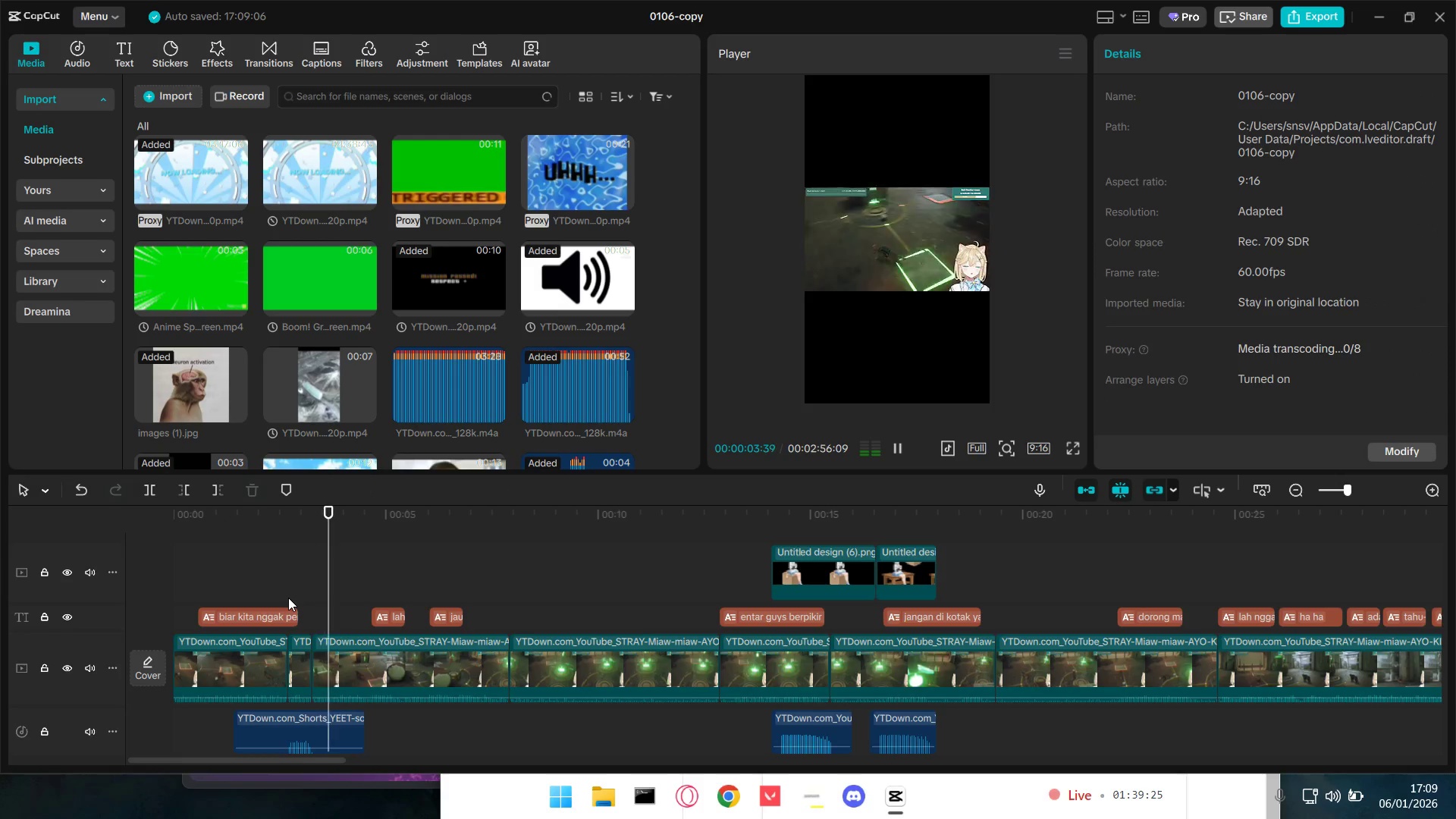 
key(Space)
 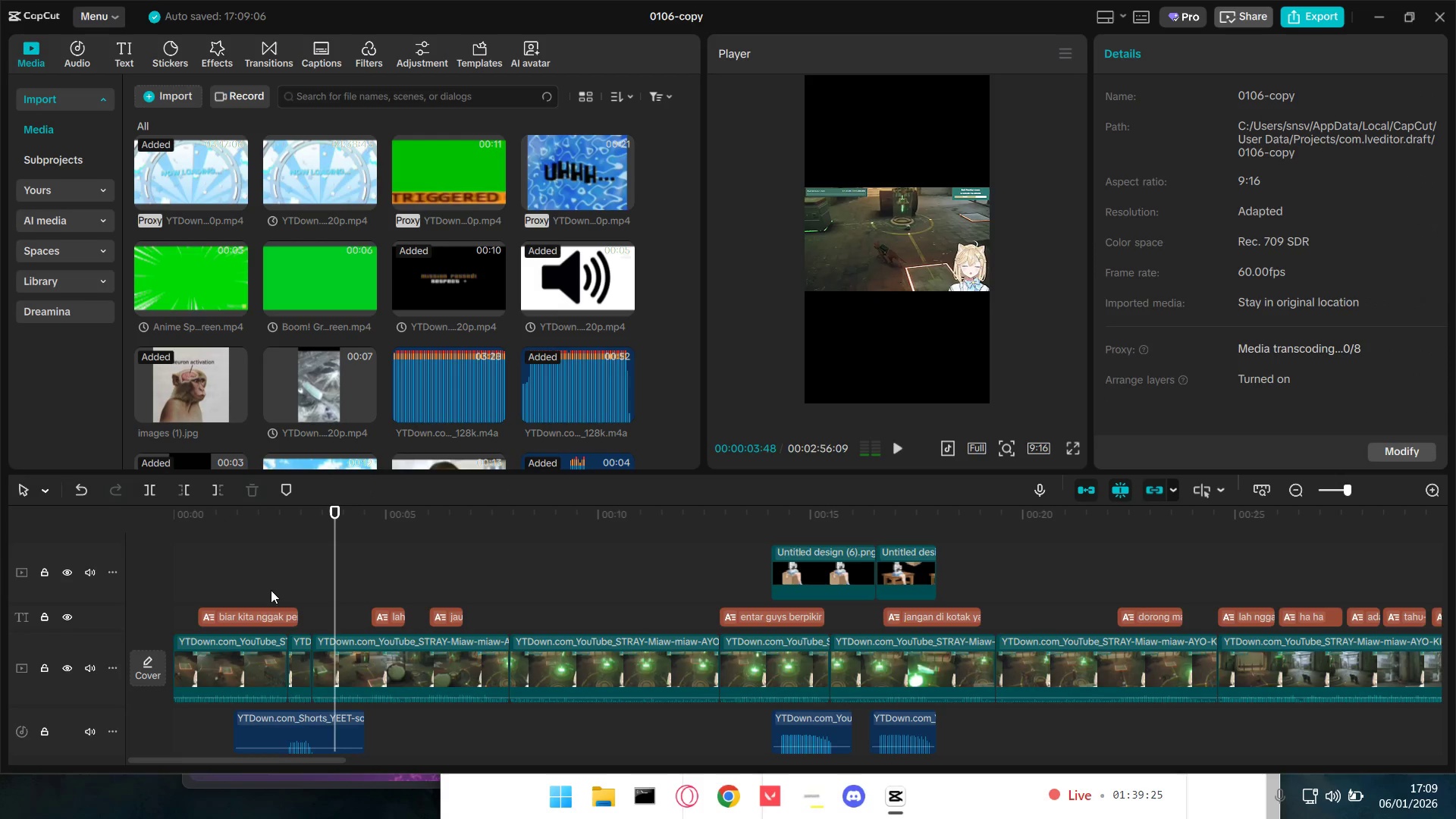 
left_click([271, 590])
 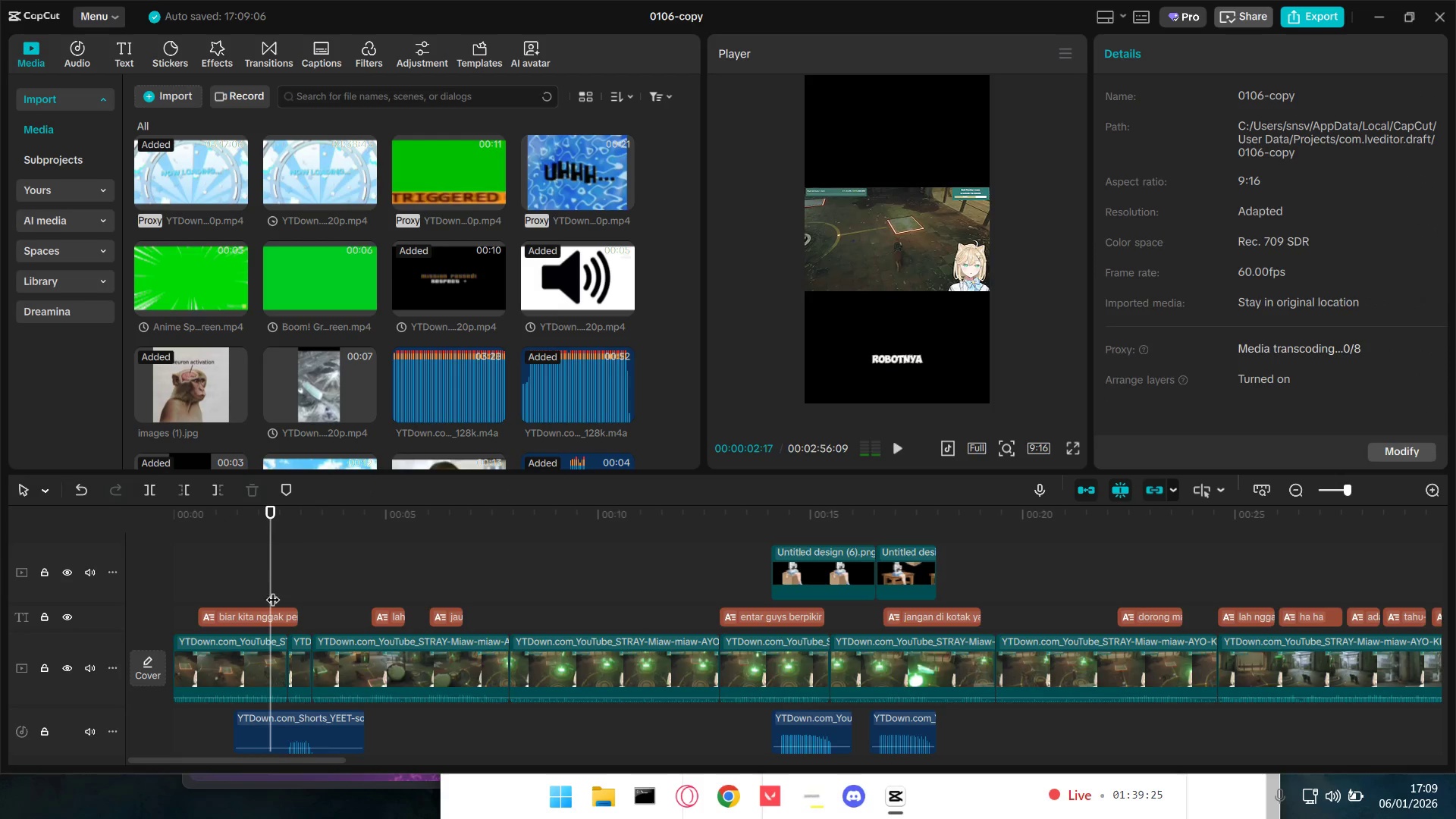 
key(Space)
 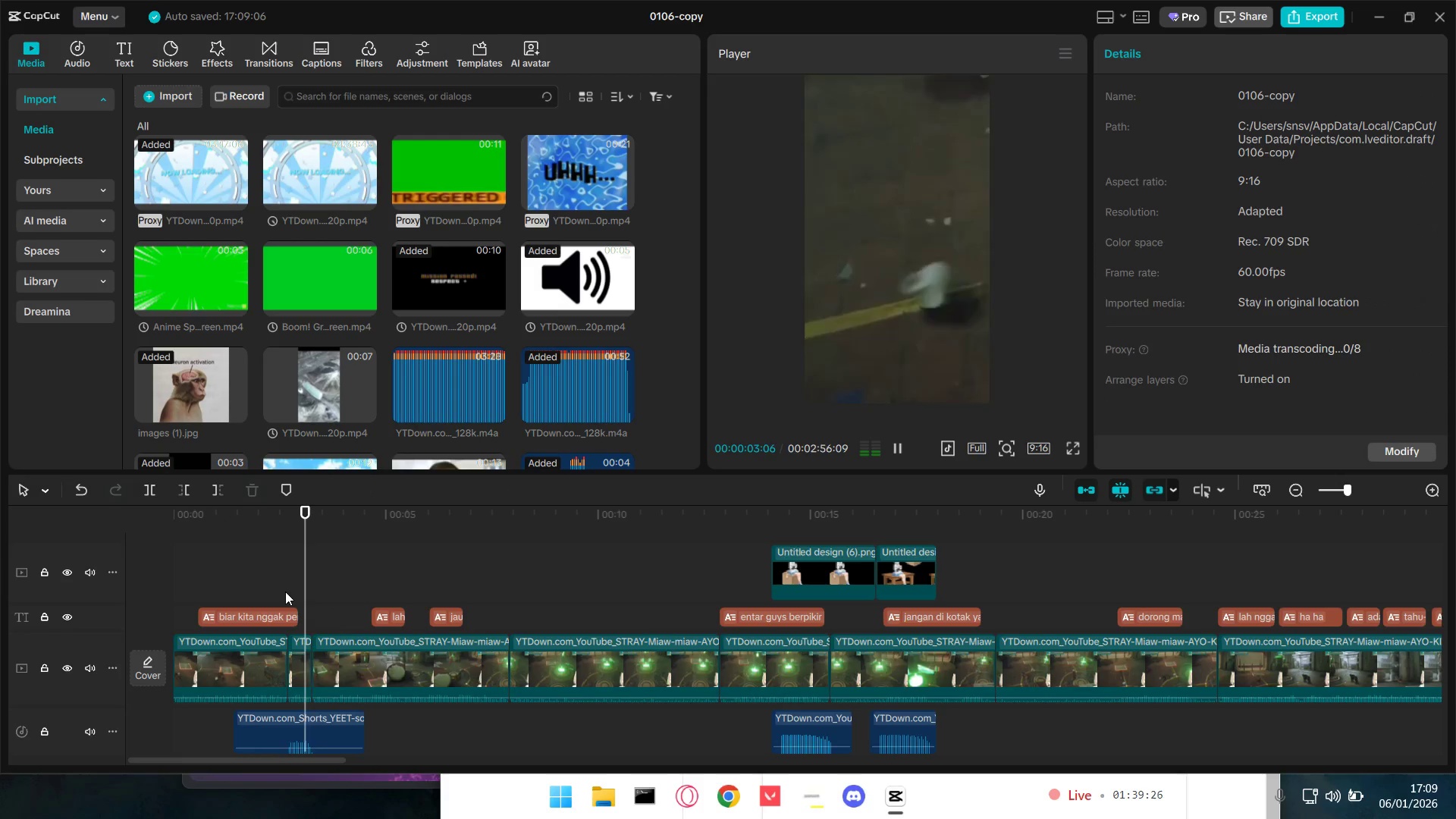 
key(Space)
 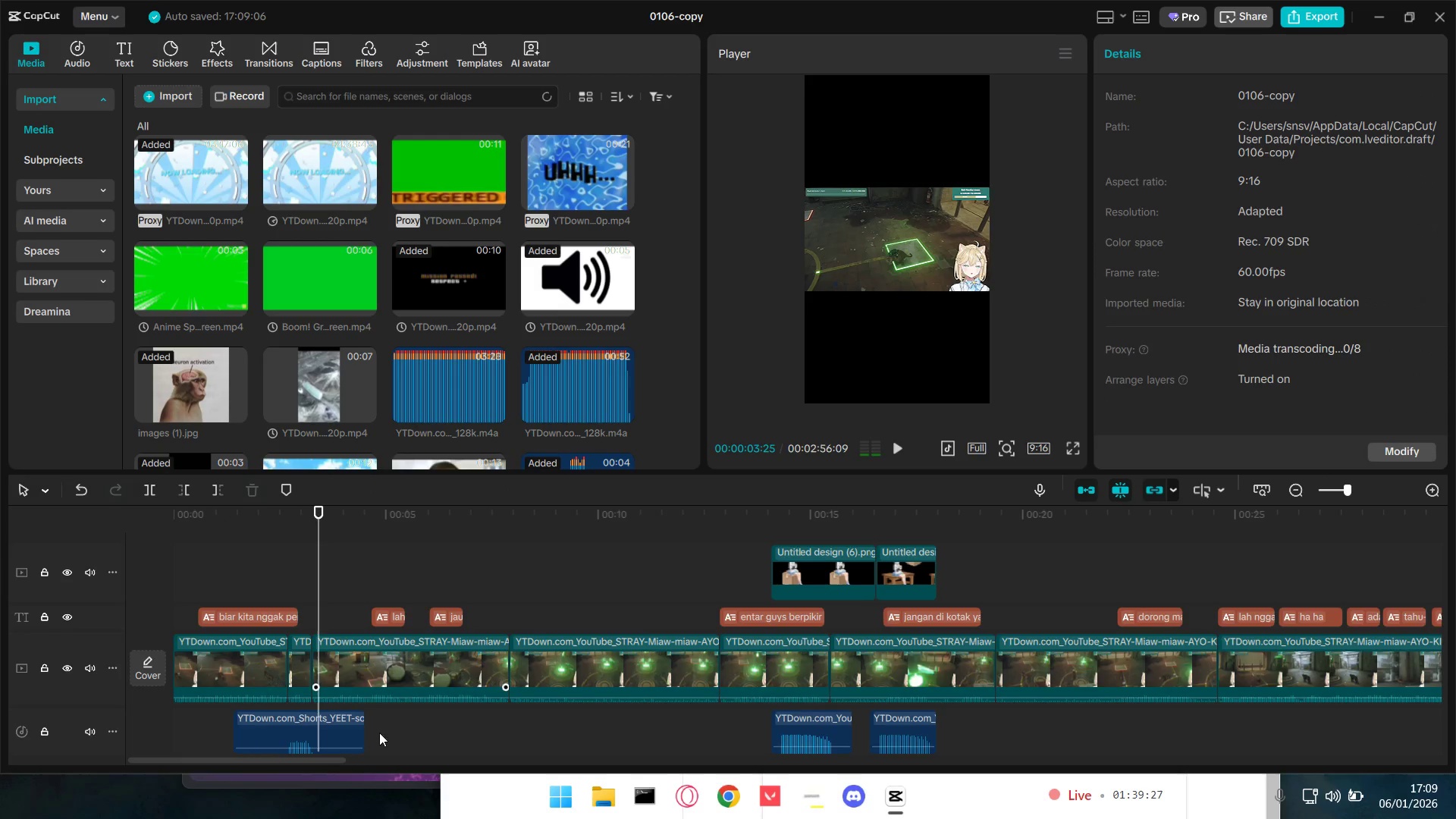 
hold_key(key=ControlLeft, duration=0.53)
 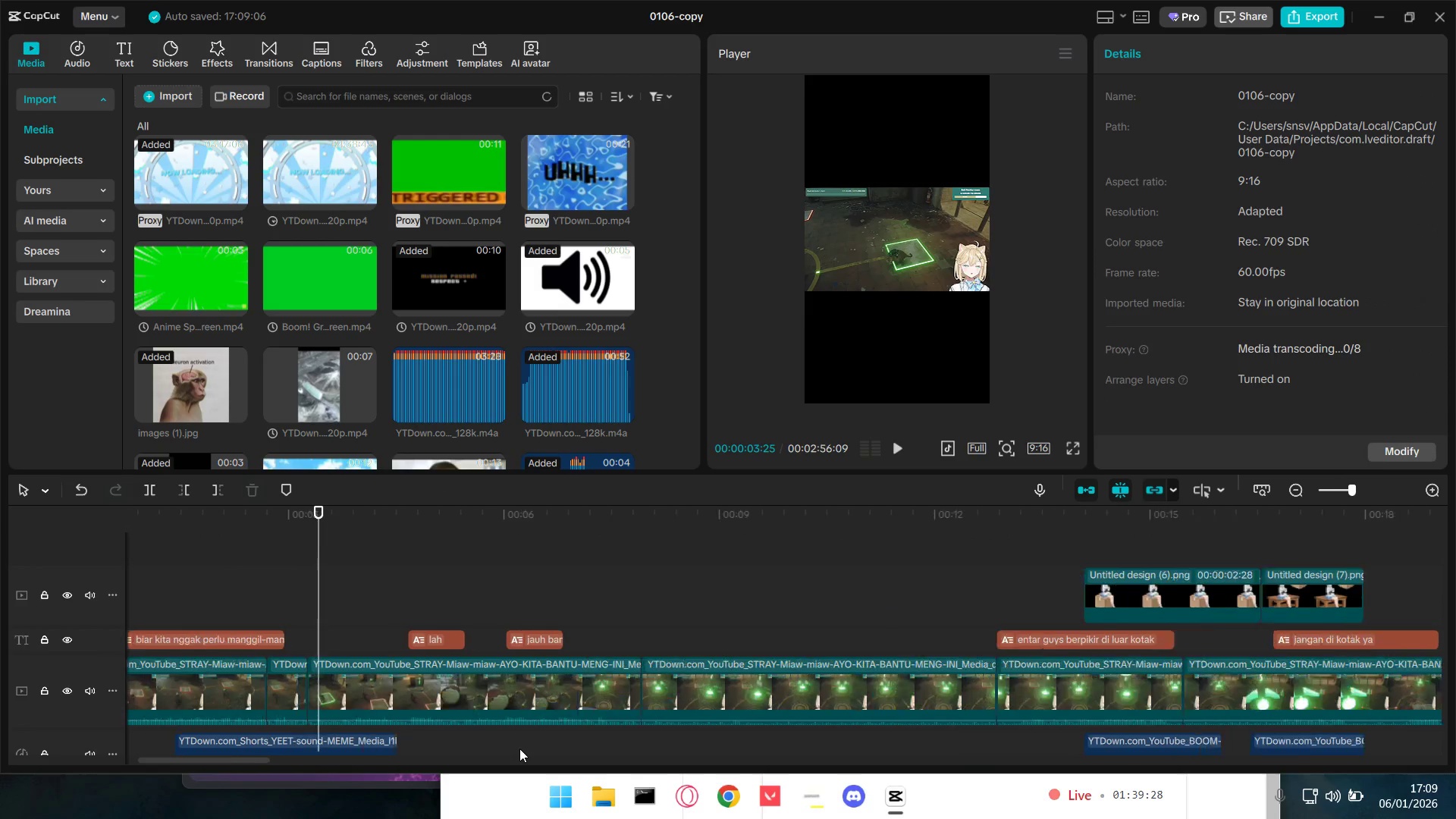 
hold_key(key=ControlLeft, duration=0.86)
 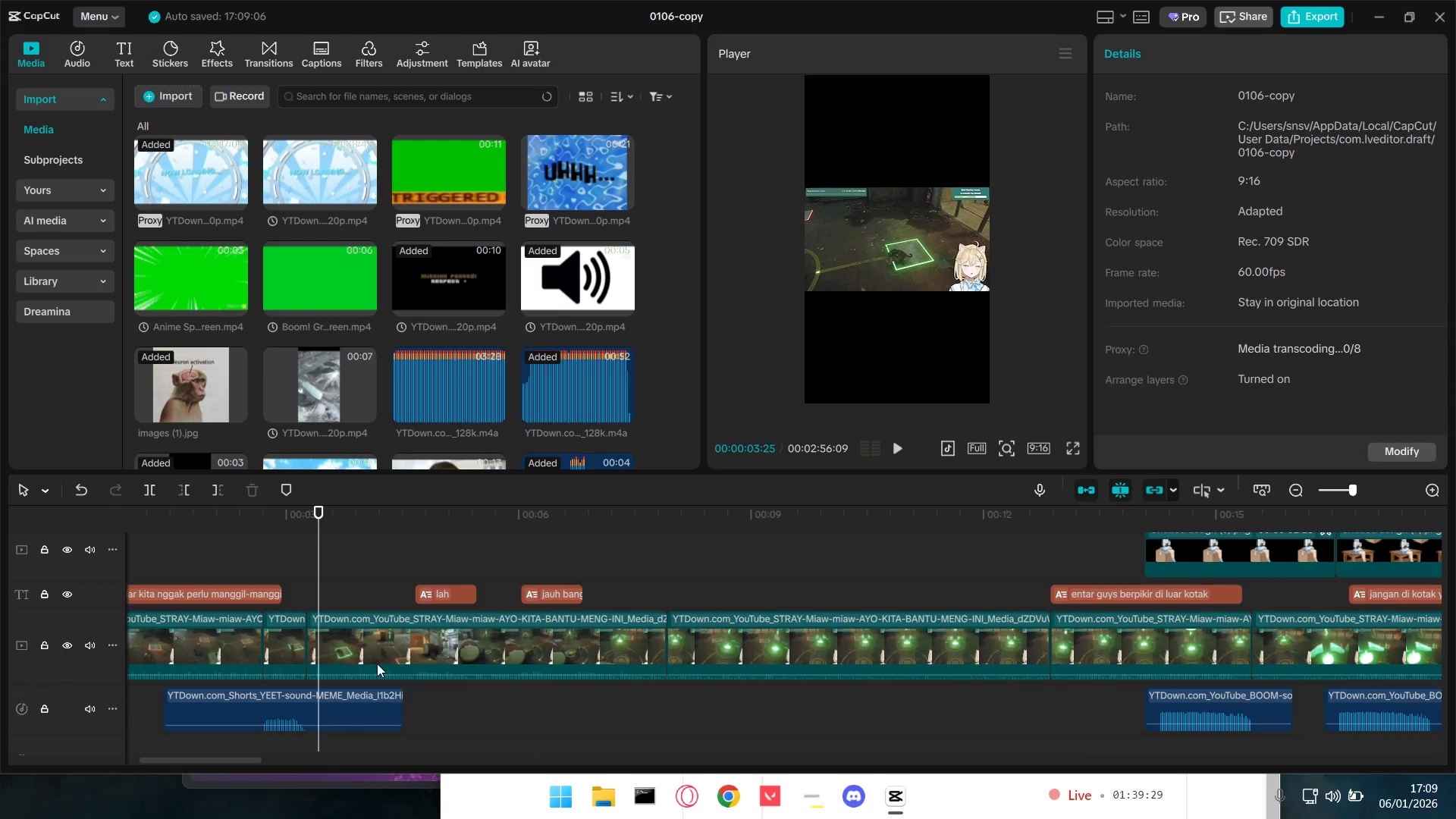 
scroll: coordinate [526, 746], scroll_direction: up, amount: 6.0
 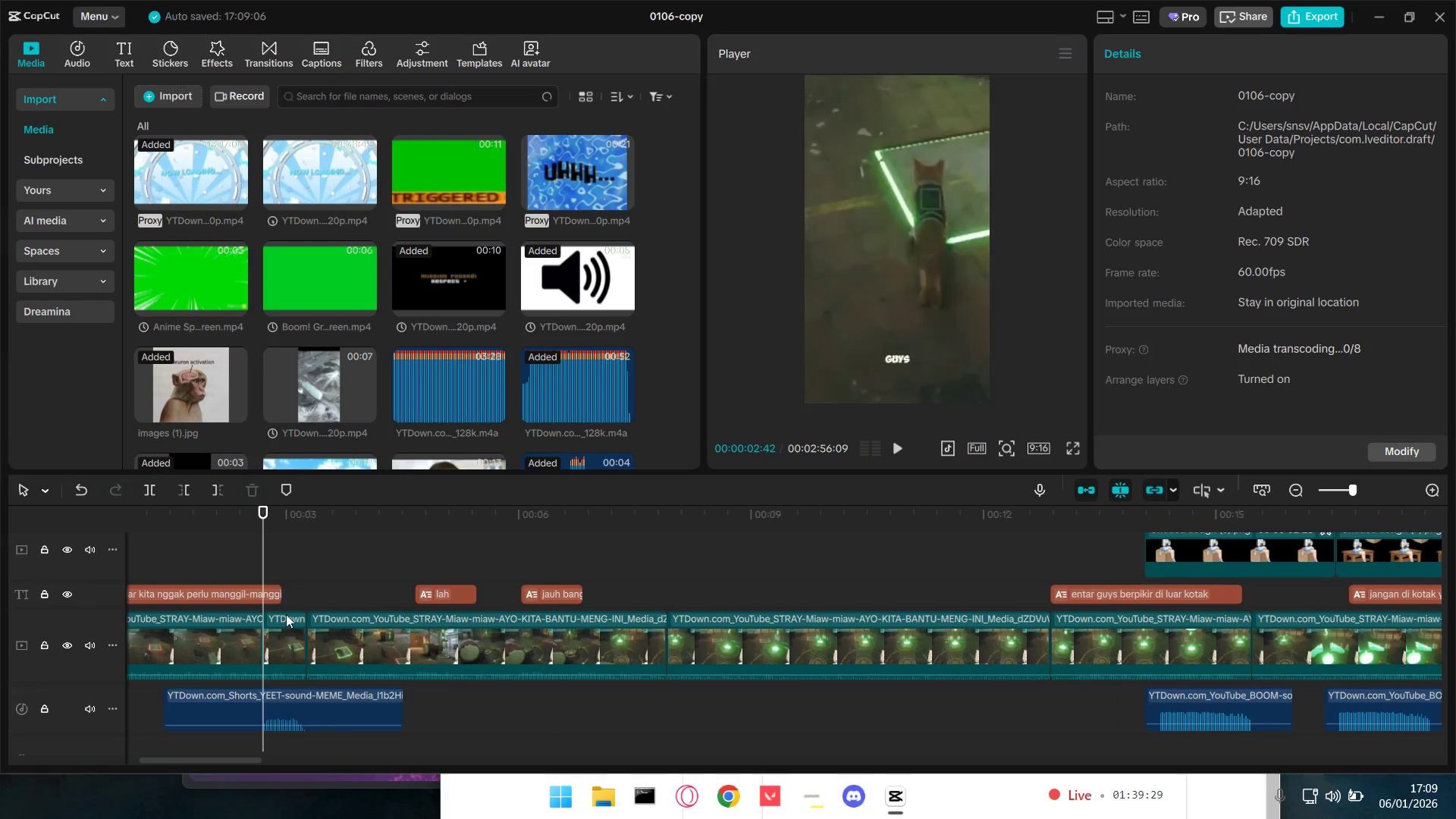 
double_click([287, 632])
 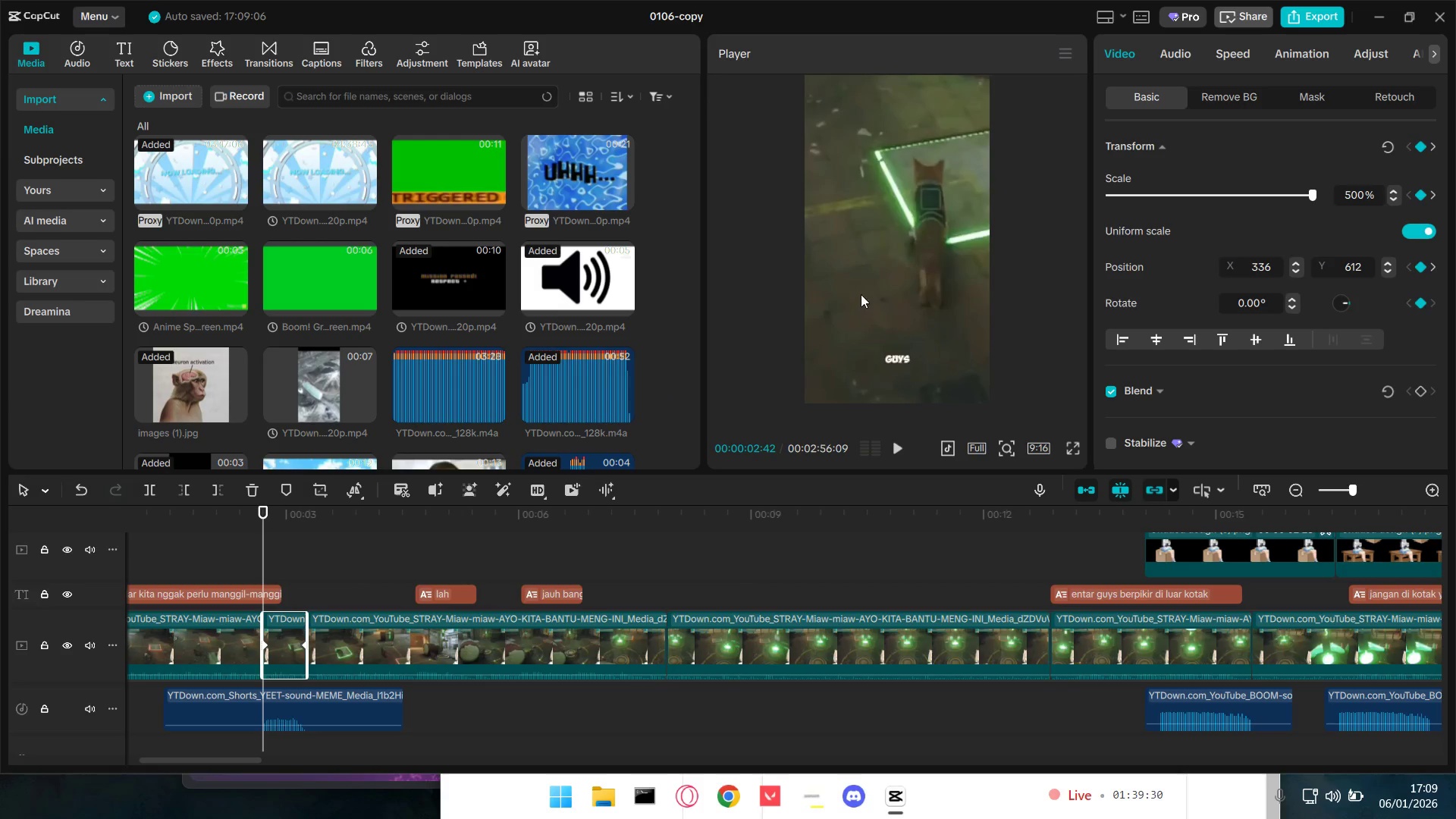 
left_click_drag(start_coordinate=[875, 294], to_coordinate=[918, 269])
 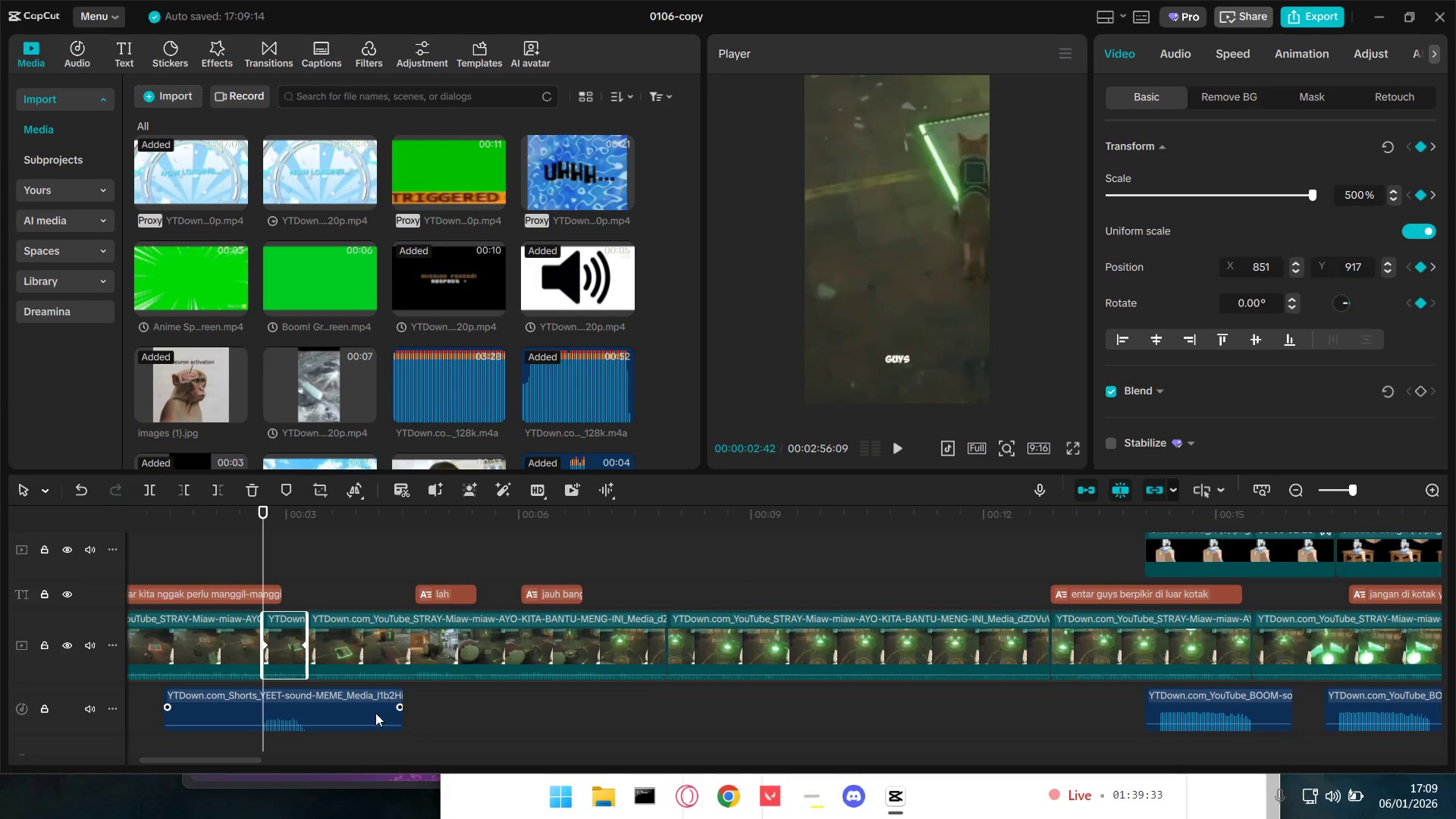 
key(Space)
 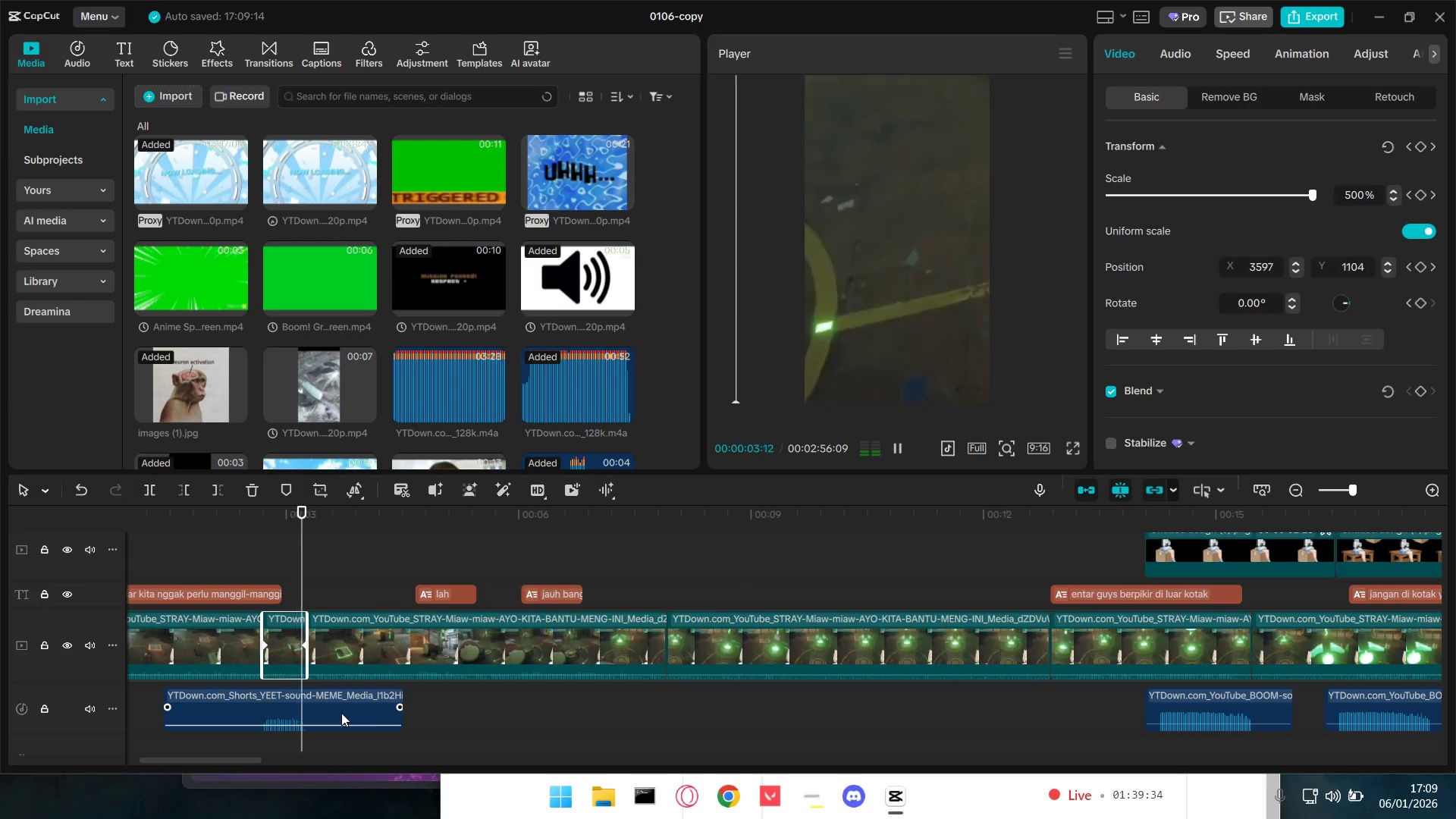 
key(Space)
 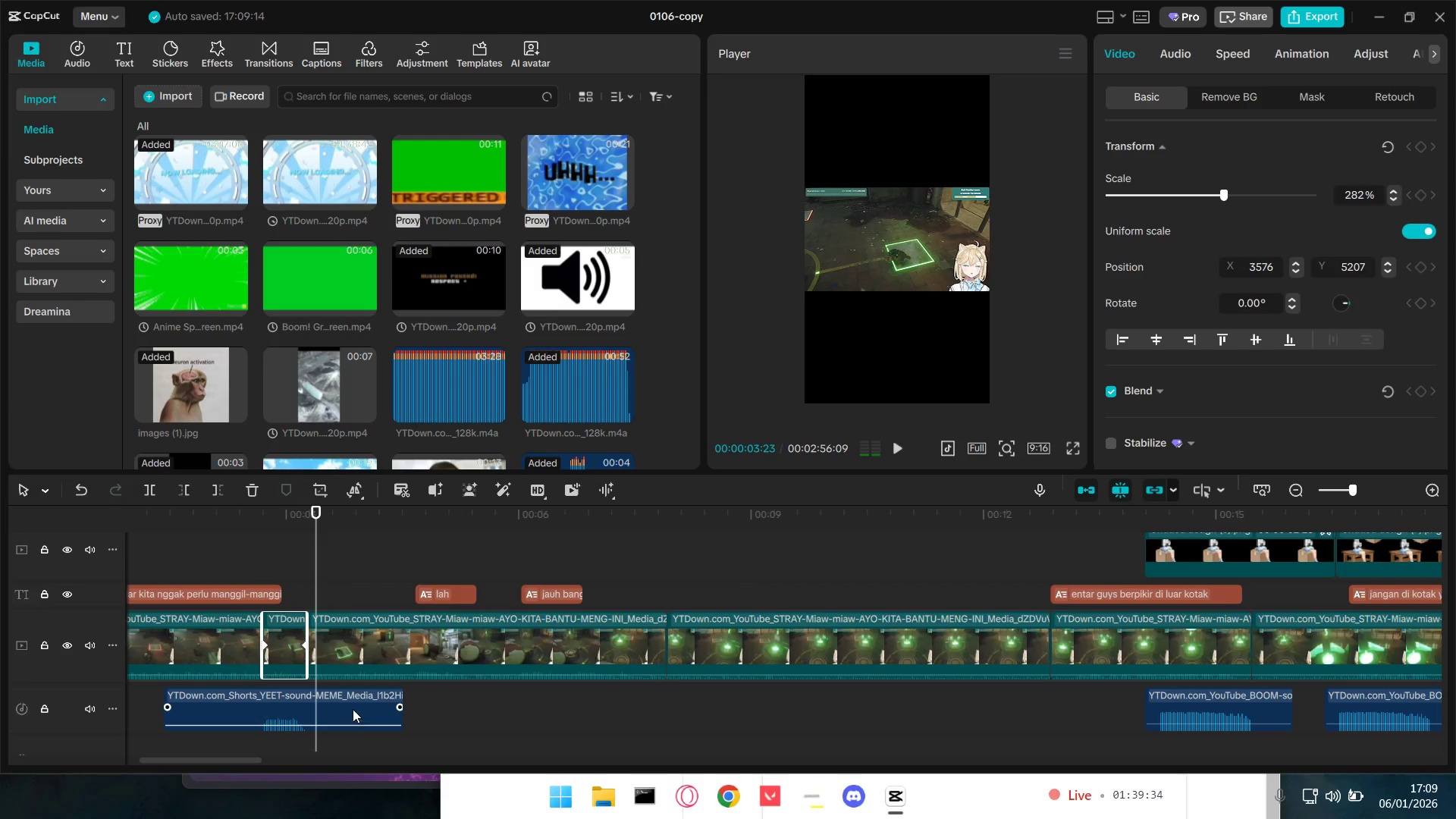 
hold_key(key=ControlLeft, duration=0.75)
 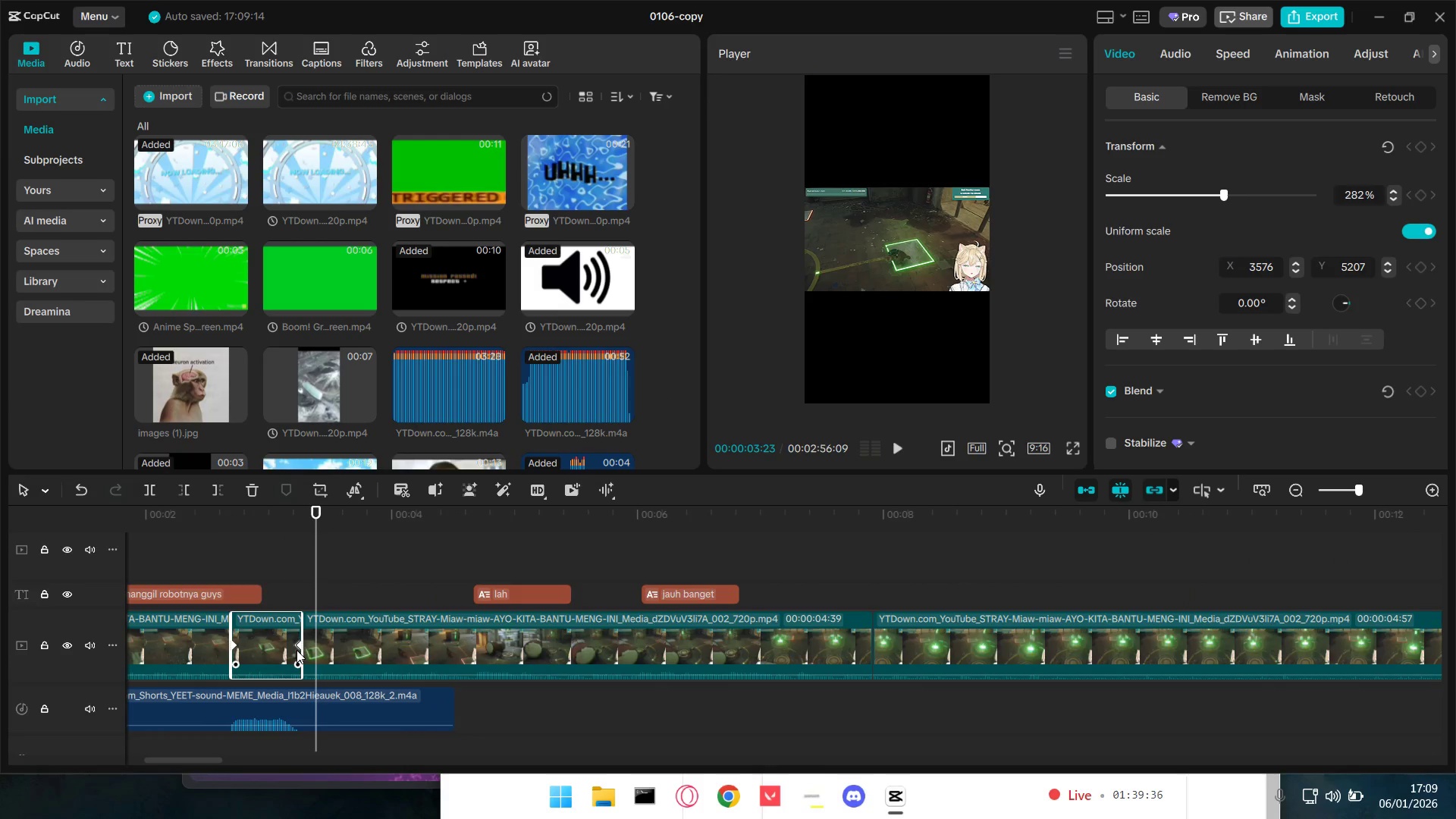 
left_click([277, 594])
 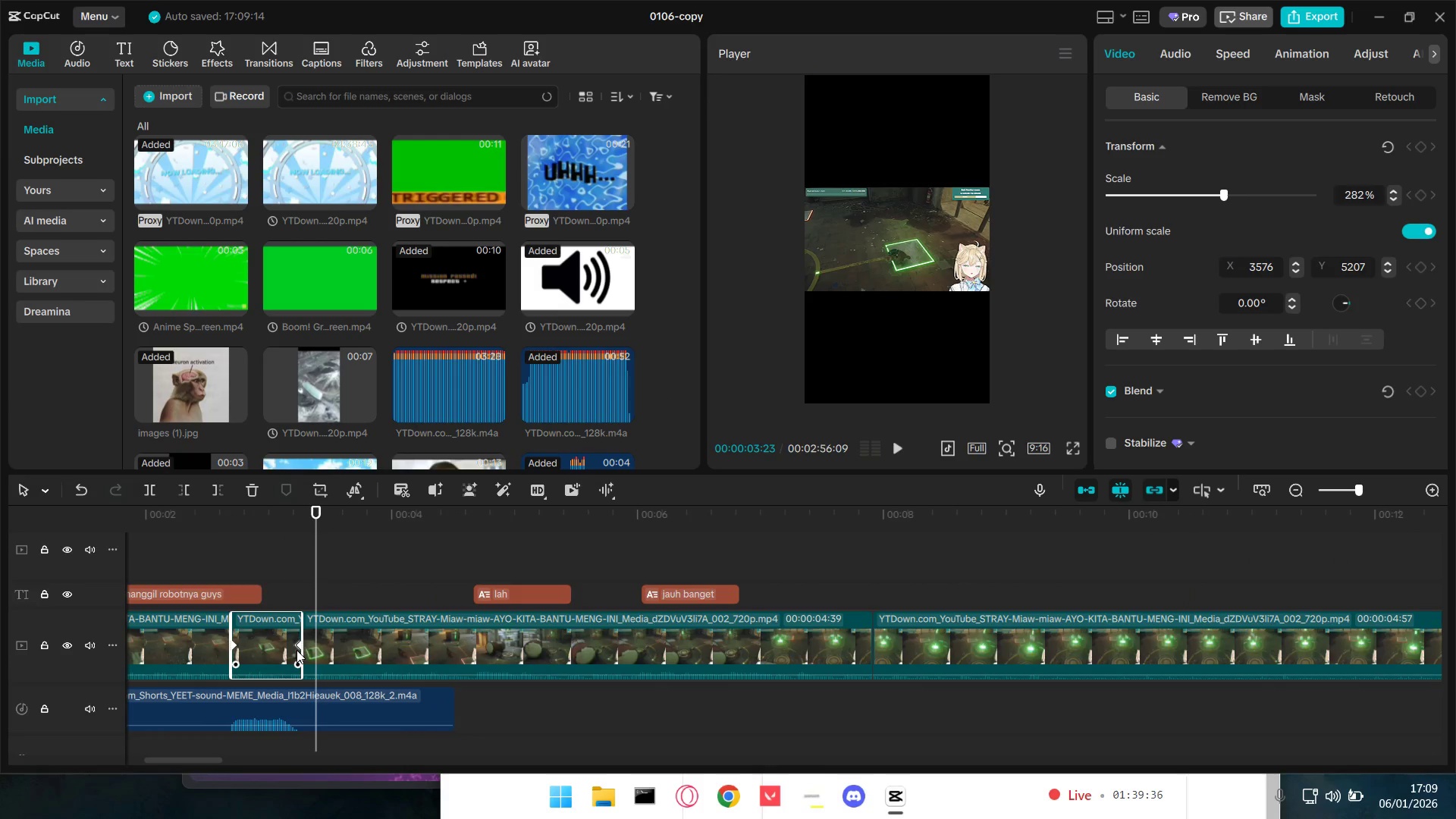 
scroll: coordinate [308, 704], scroll_direction: up, amount: 7.0
 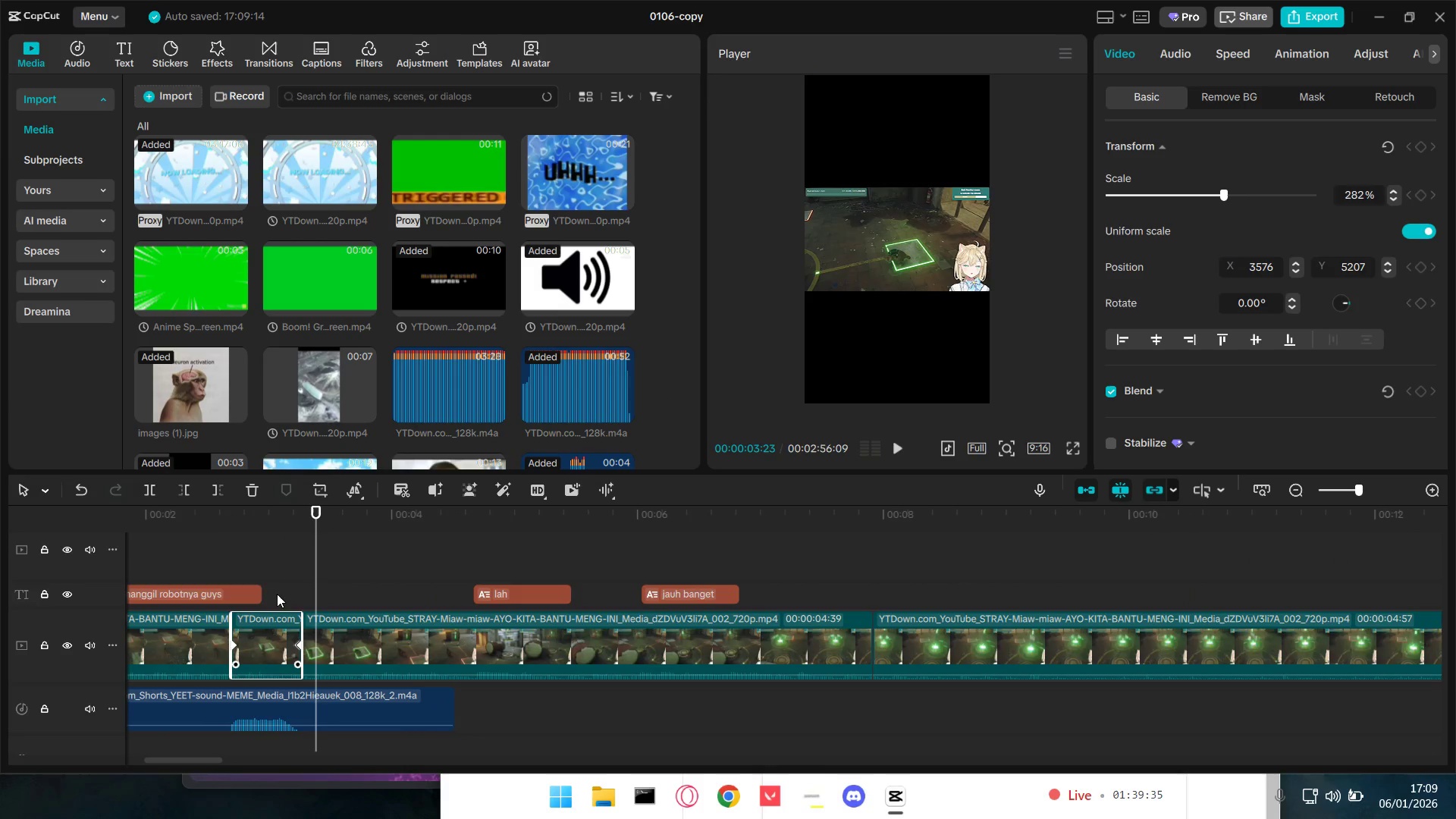 
double_click([298, 648])
 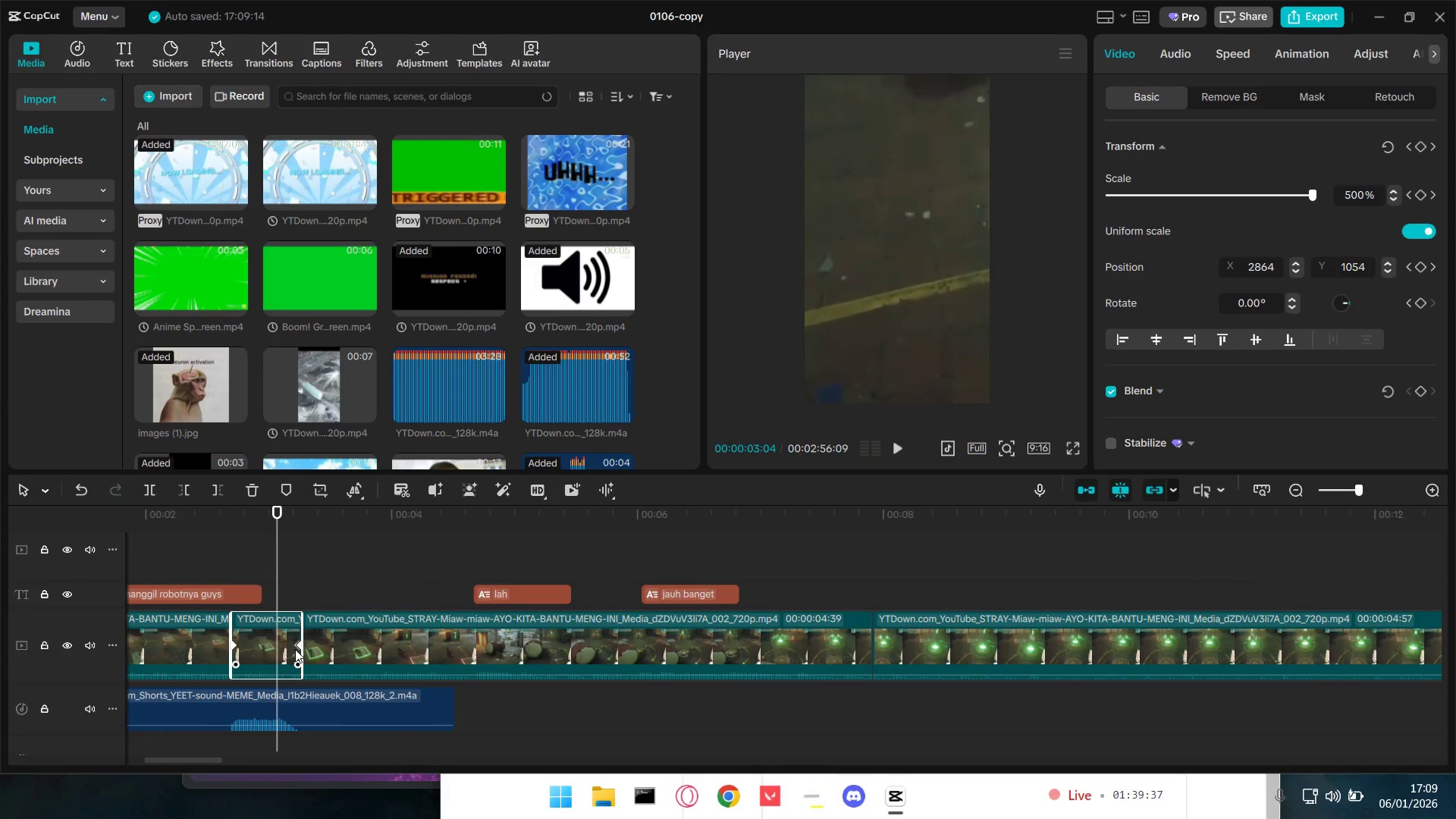 
left_click([298, 648])
 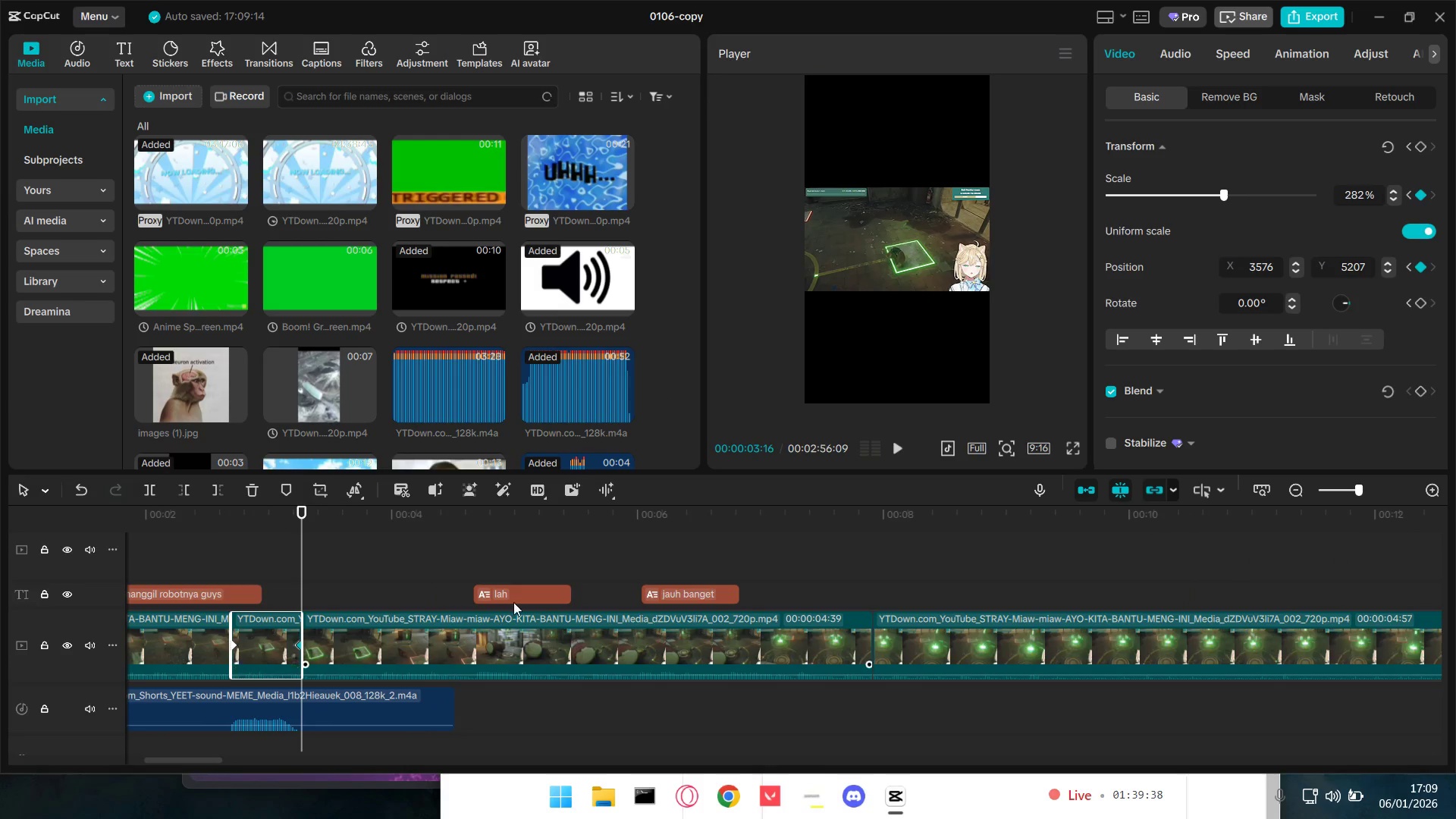 
hold_key(key=ControlLeft, duration=0.56)
scroll: coordinate [327, 708], scroll_direction: up, amount: 4.0
 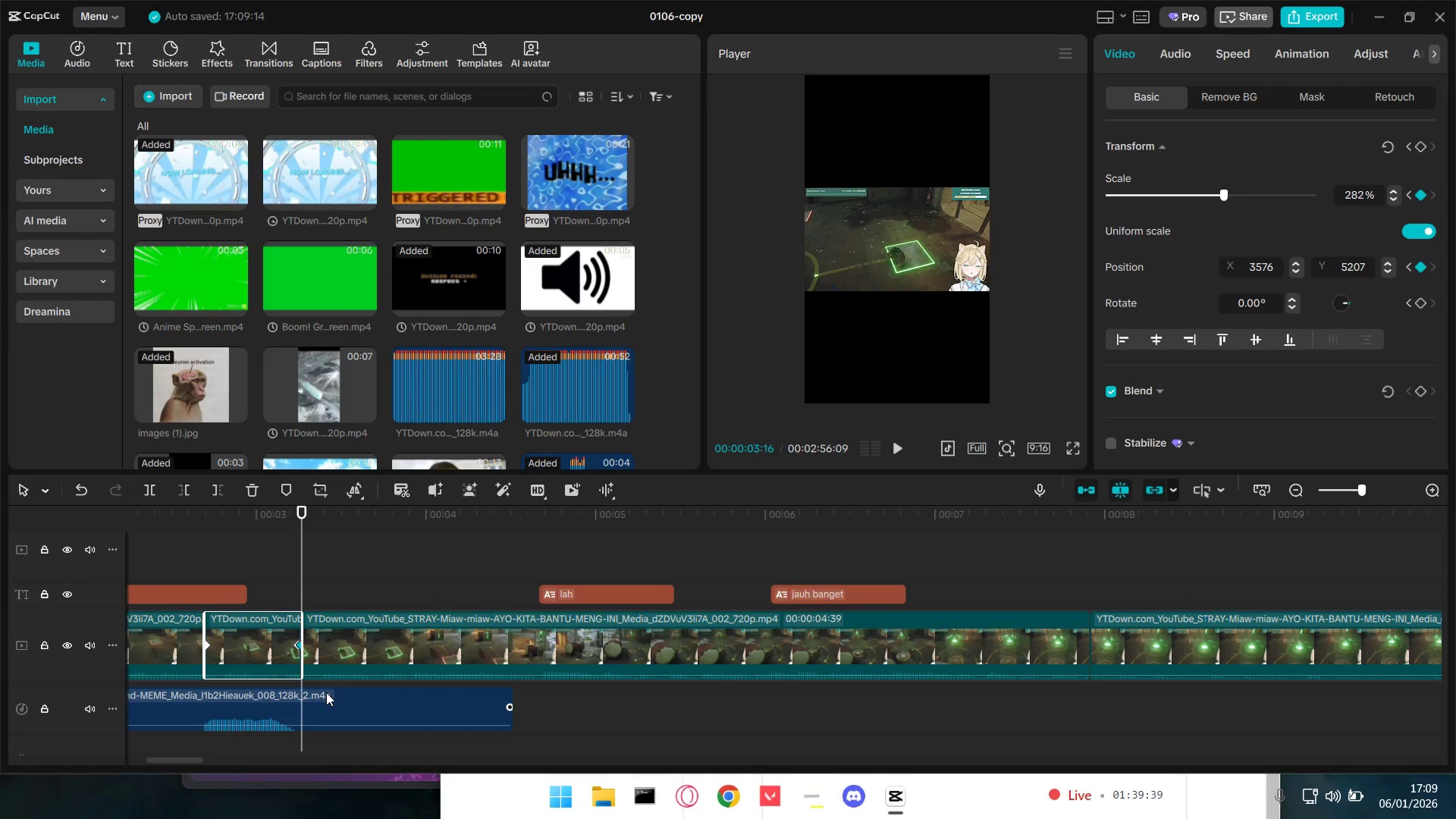 
key(ArrowLeft)
 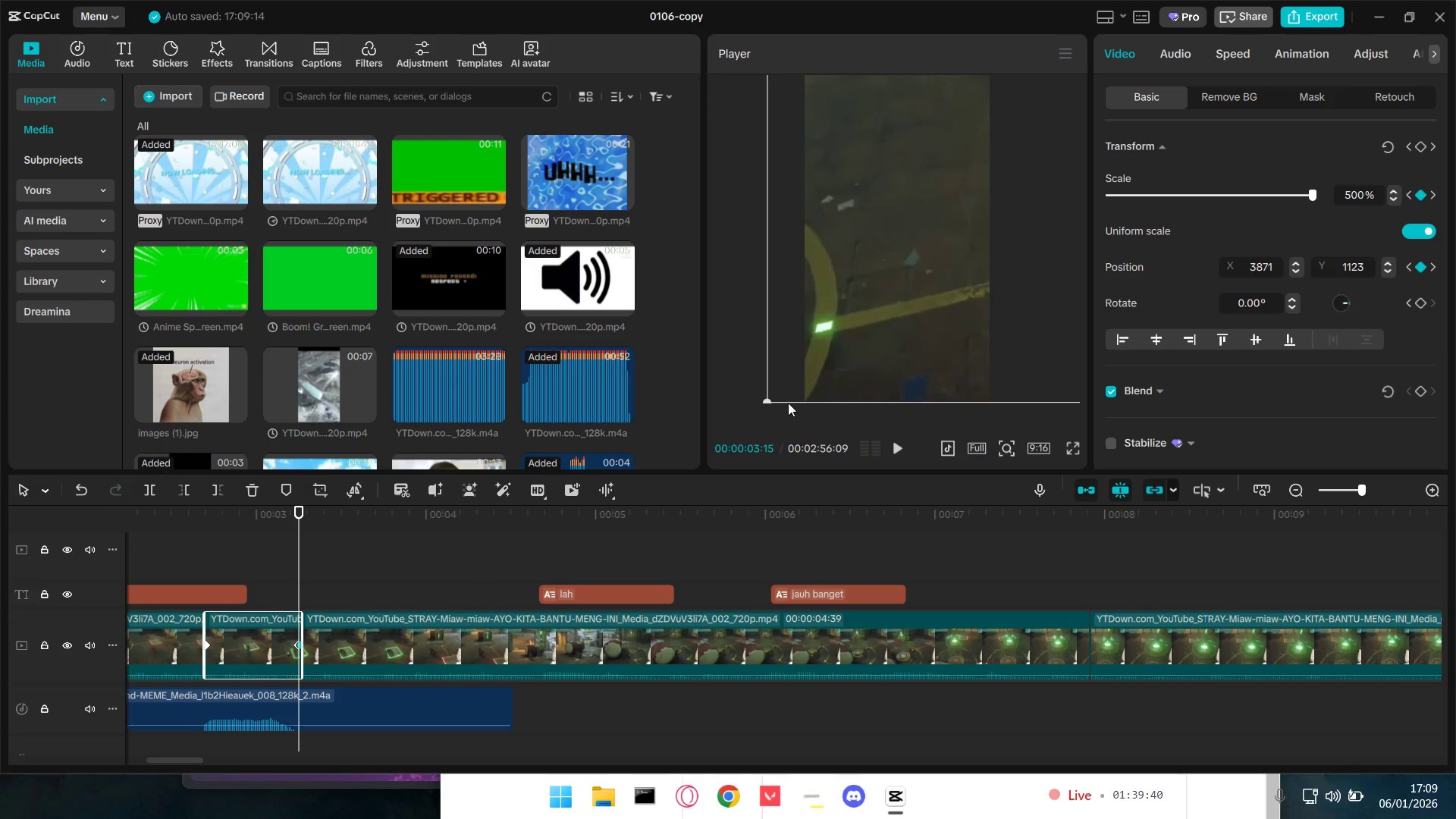 
left_click_drag(start_coordinate=[841, 318], to_coordinate=[789, 325])
 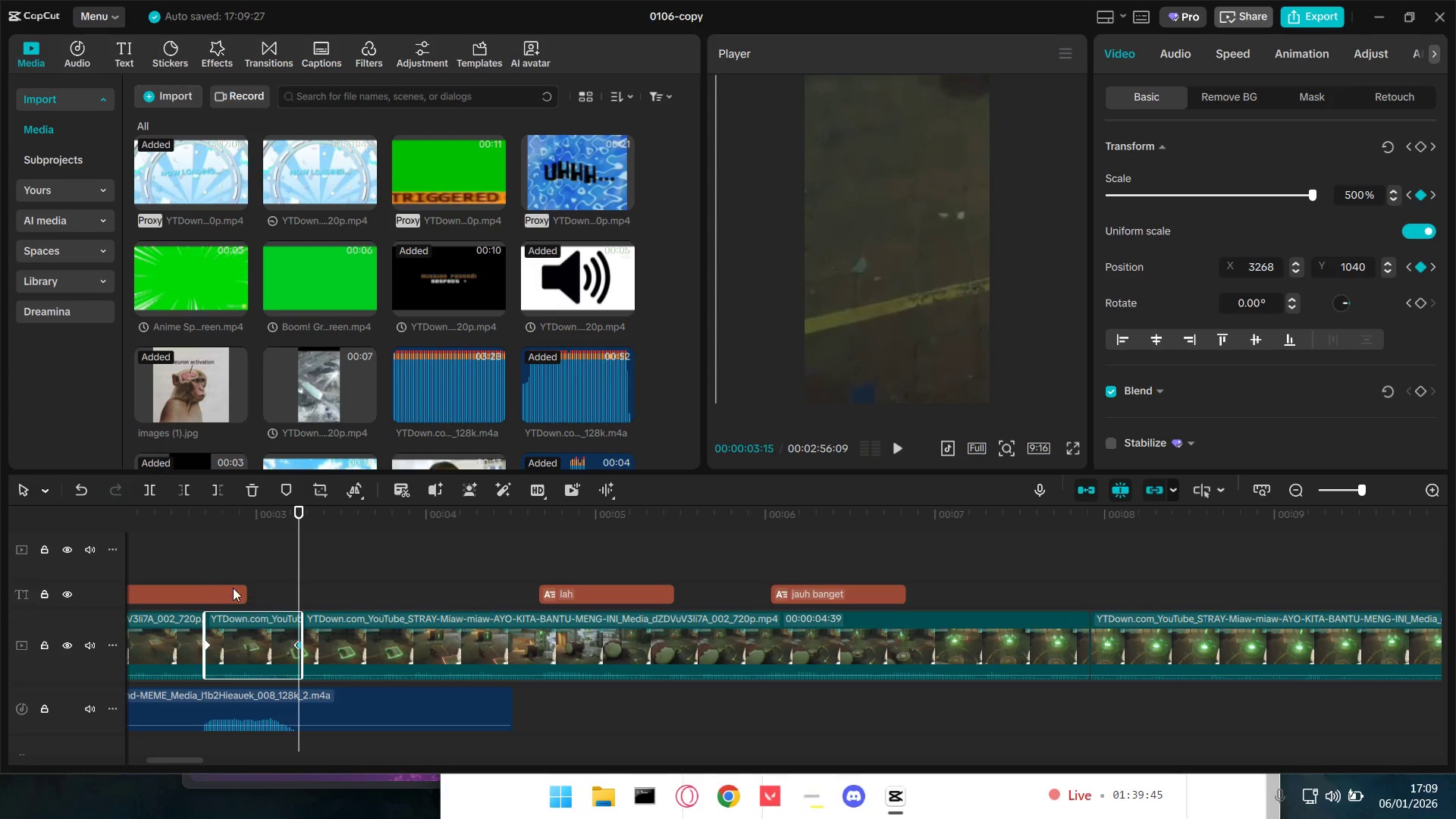 
left_click([213, 582])
 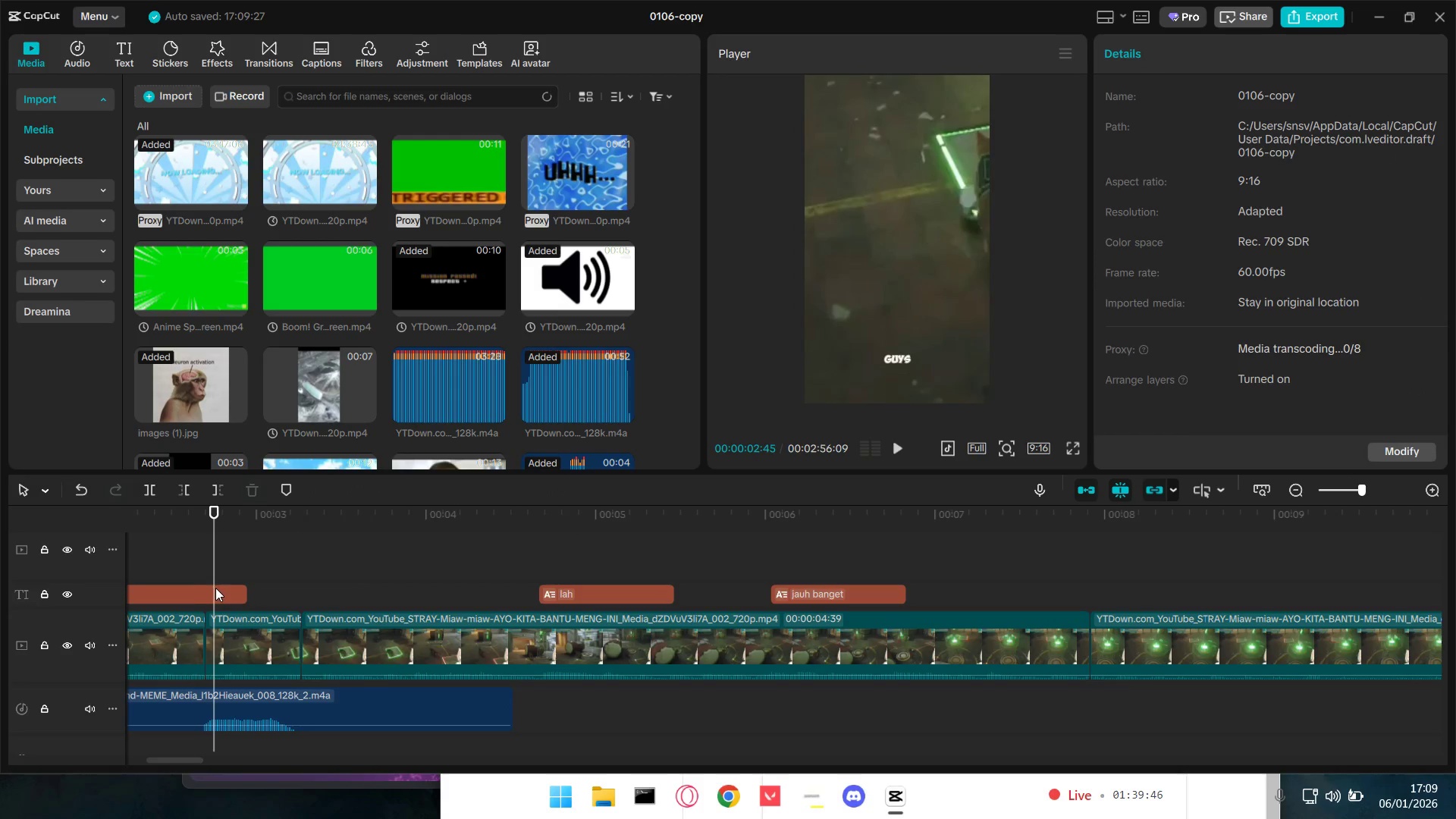 
key(Space)
 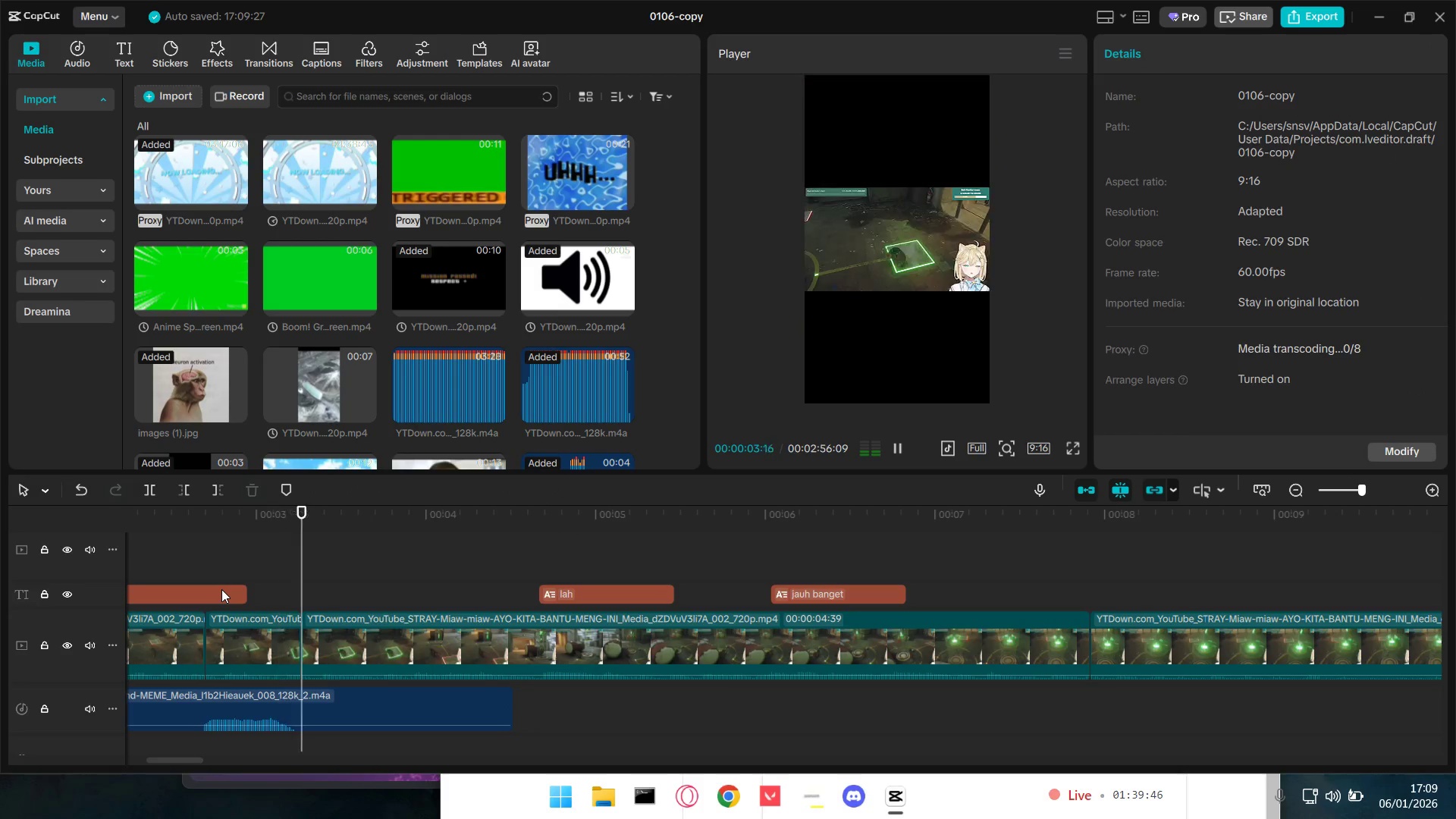 
key(Space)
 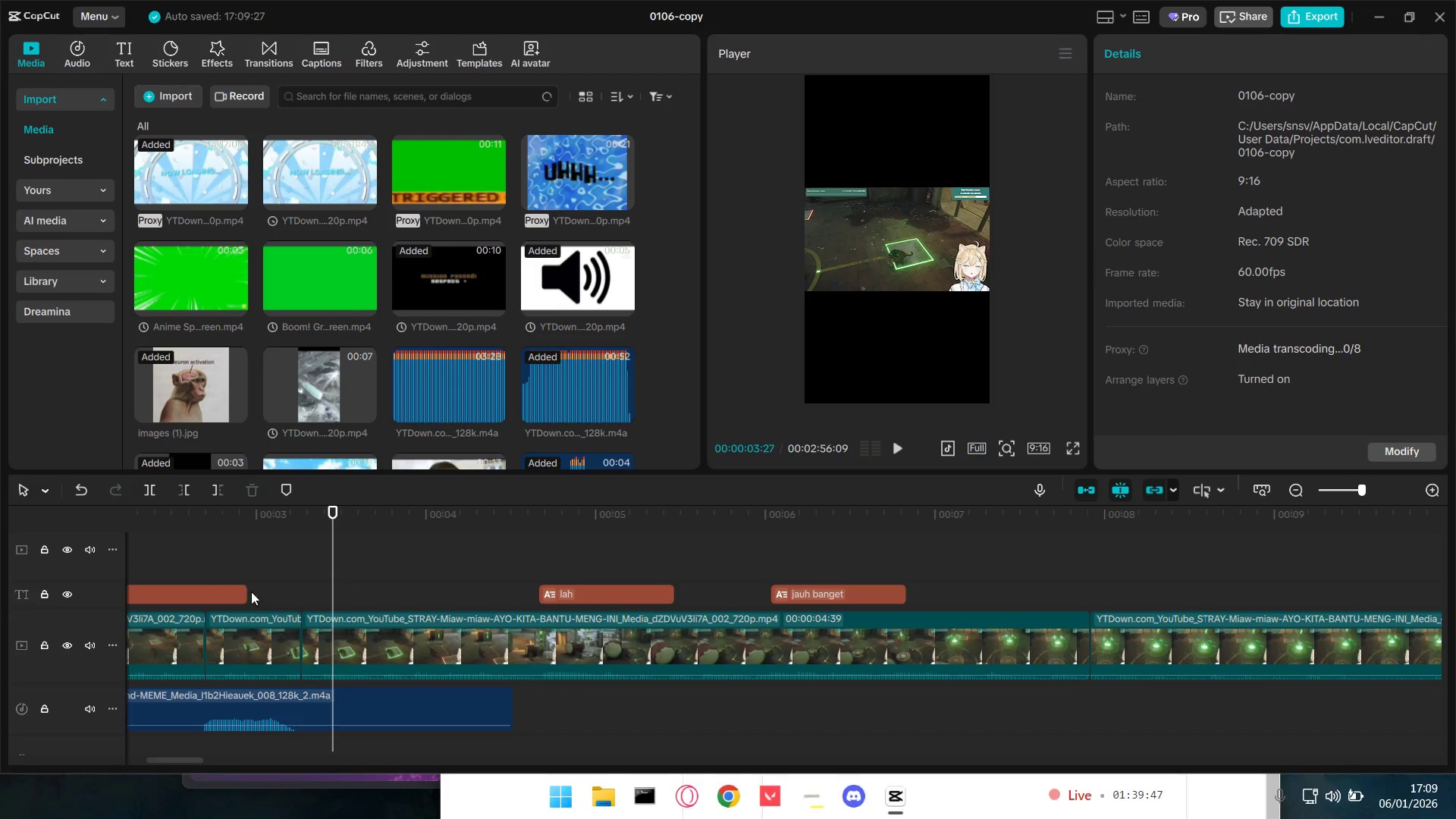 
key(Space)
 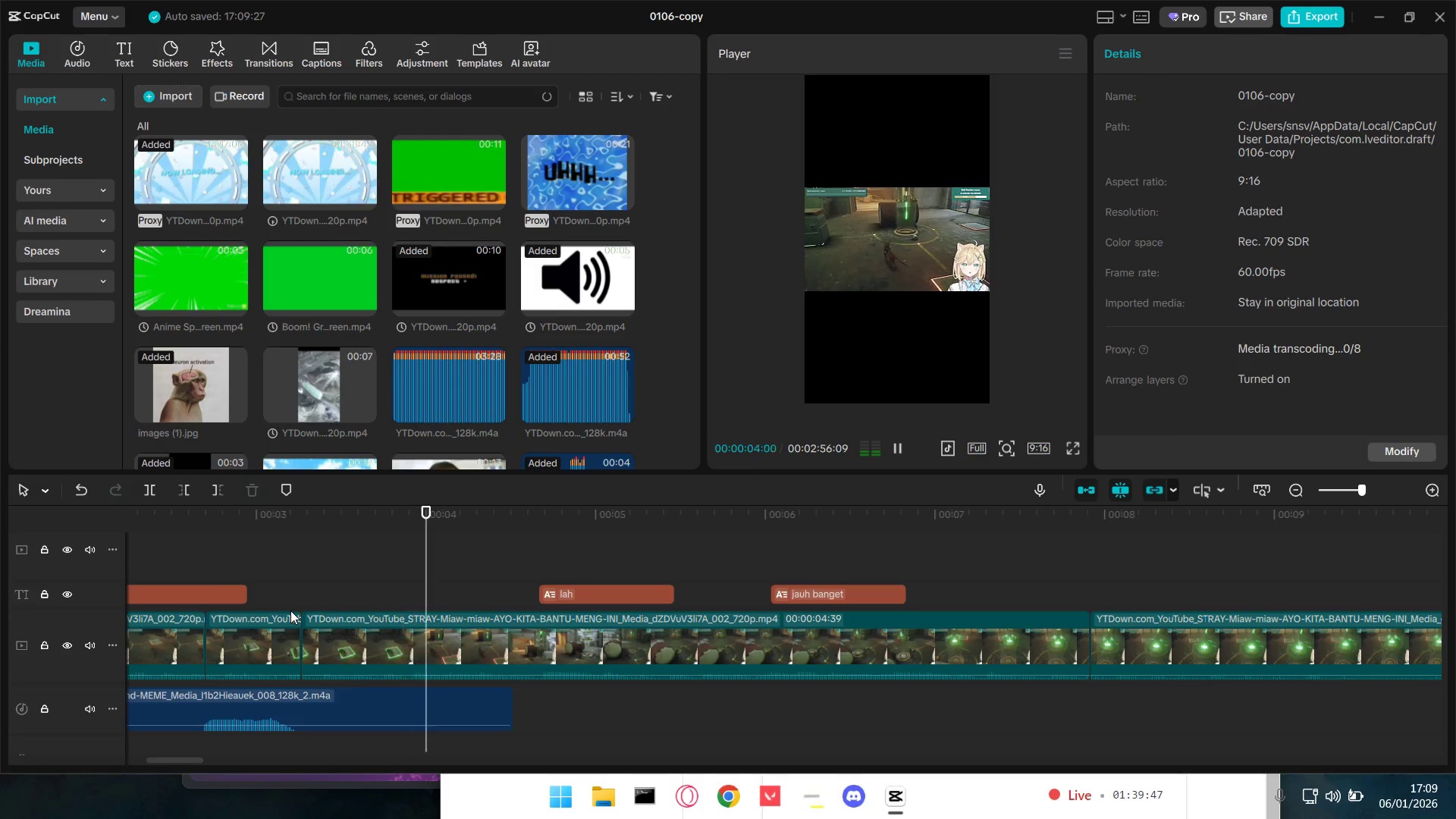 
hold_key(key=ControlLeft, duration=1.03)
 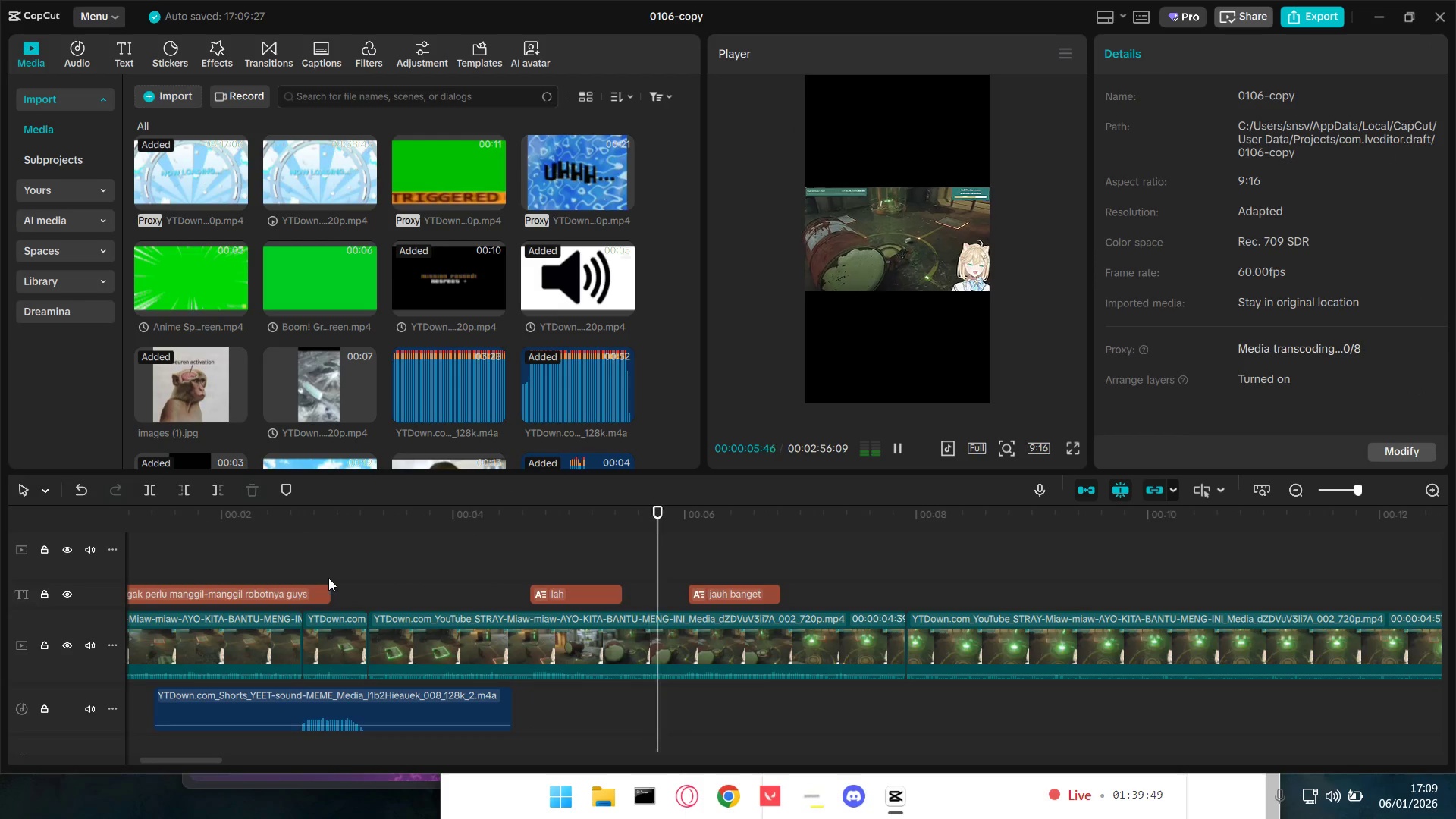 
hold_key(key=ControlLeft, duration=15.41)
 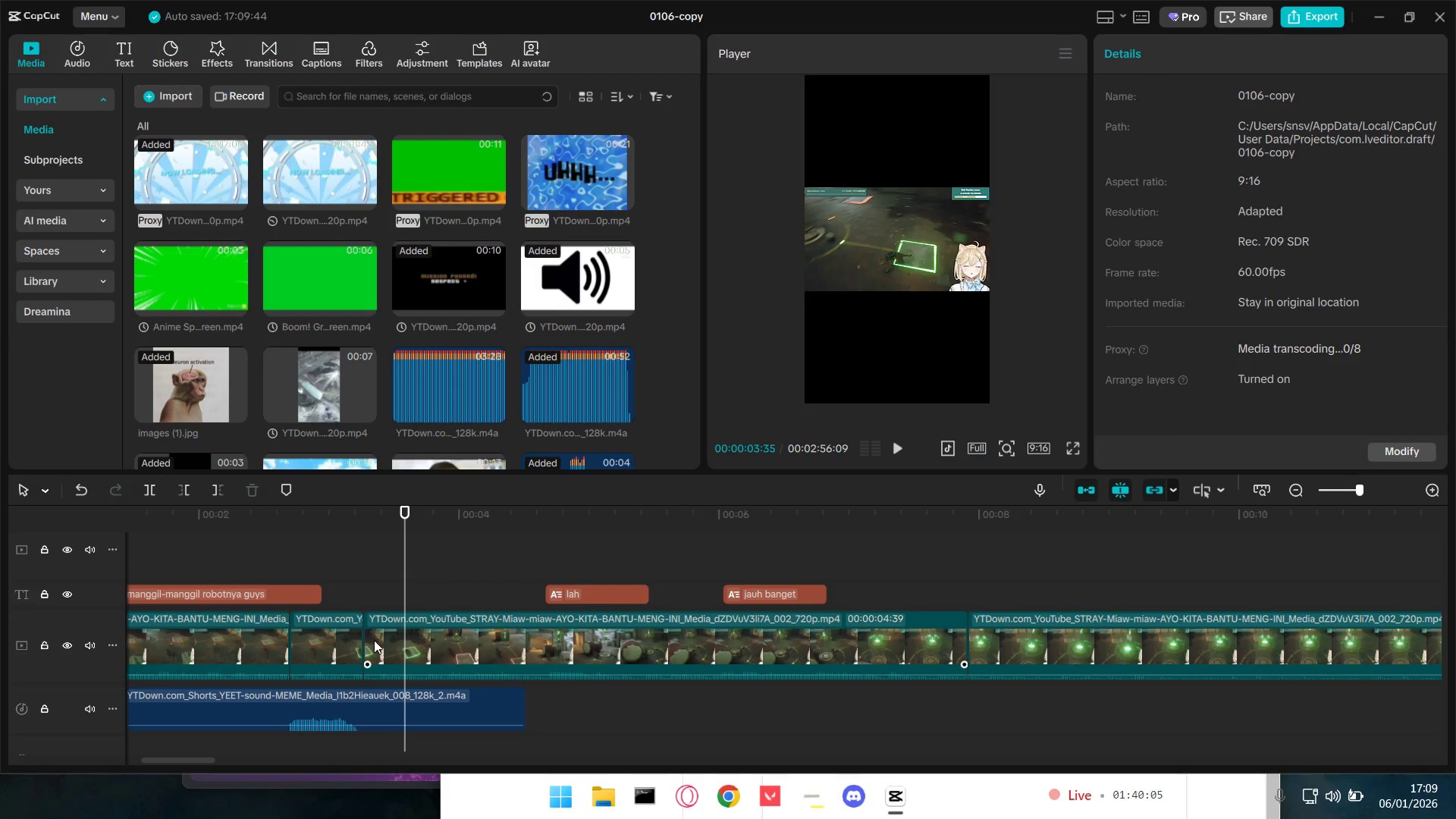 
scroll: coordinate [290, 610], scroll_direction: down, amount: 5.0
 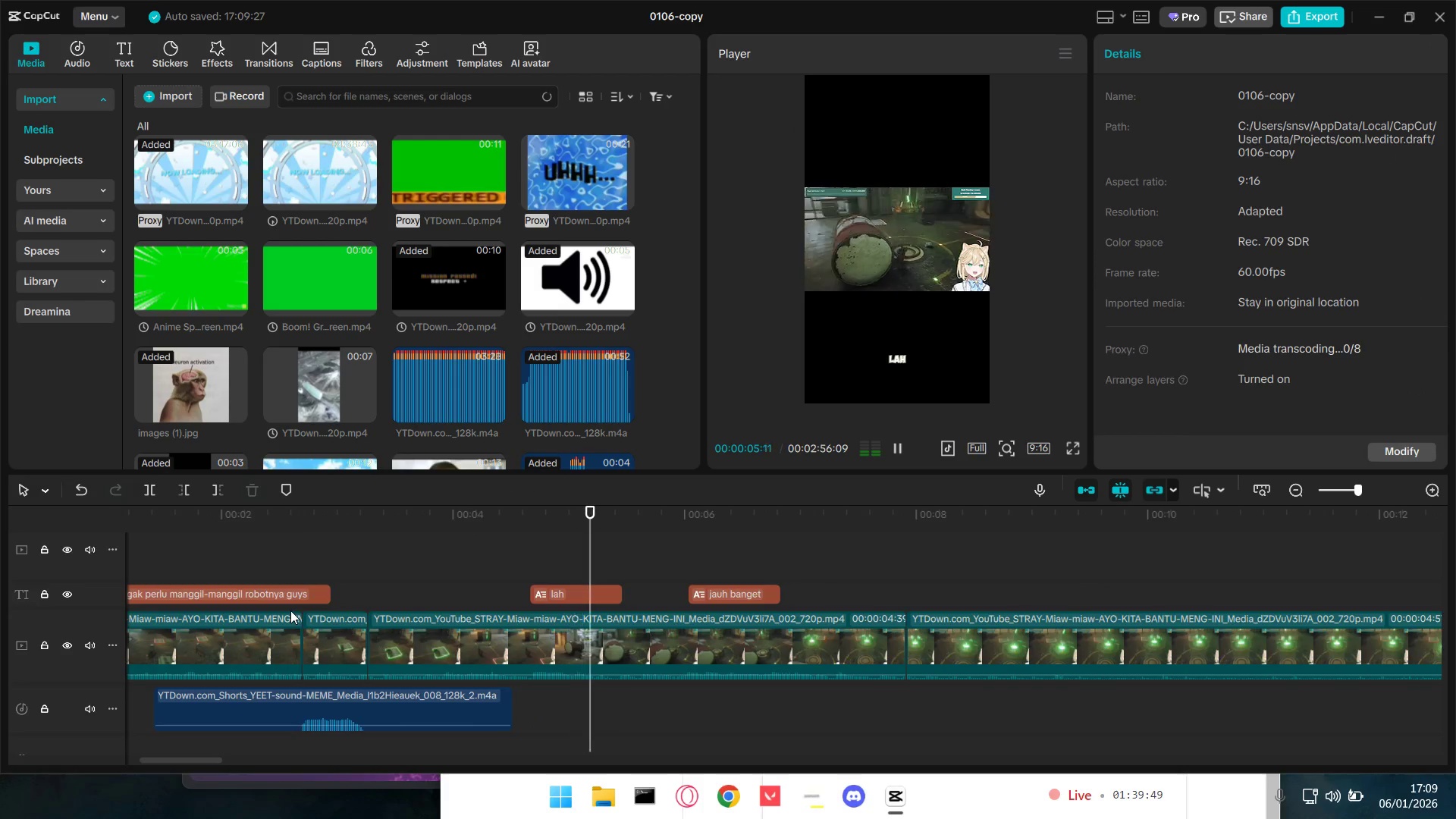 
double_click([322, 637])
 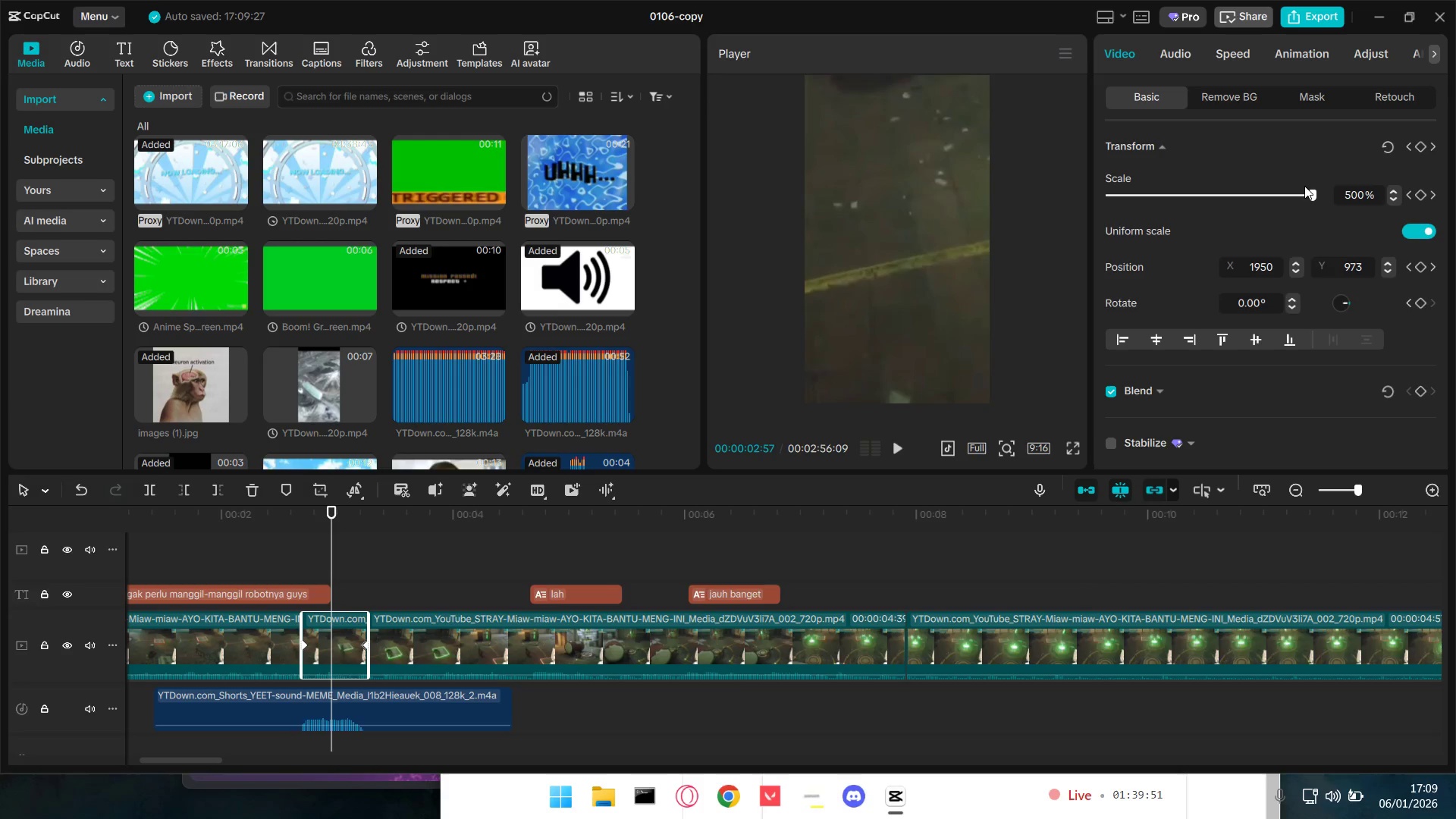 
left_click_drag(start_coordinate=[1310, 198], to_coordinate=[1199, 185])
 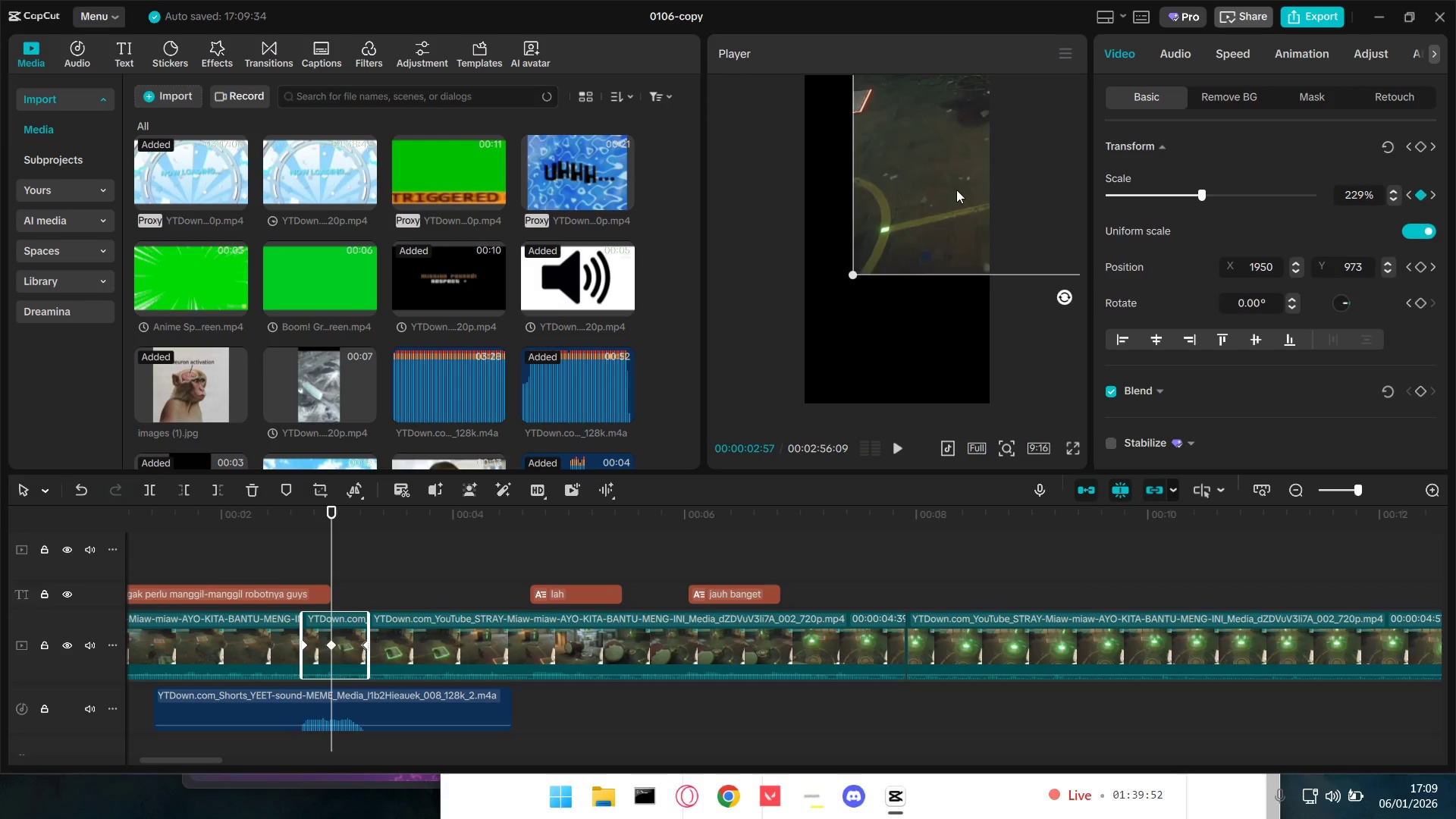 
left_click_drag(start_coordinate=[956, 190], to_coordinate=[911, 280])
 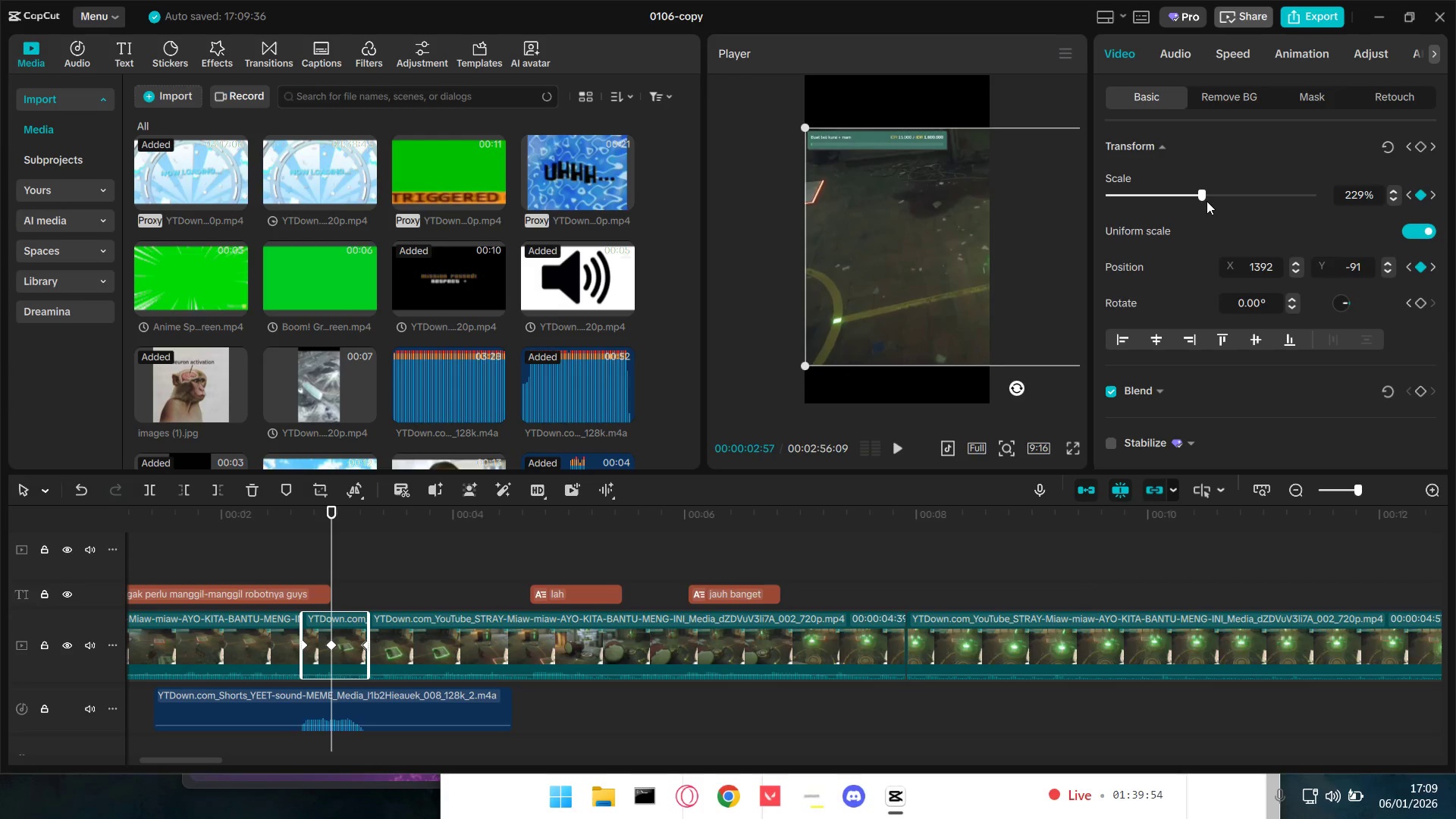 
left_click_drag(start_coordinate=[1208, 199], to_coordinate=[1244, 193])
 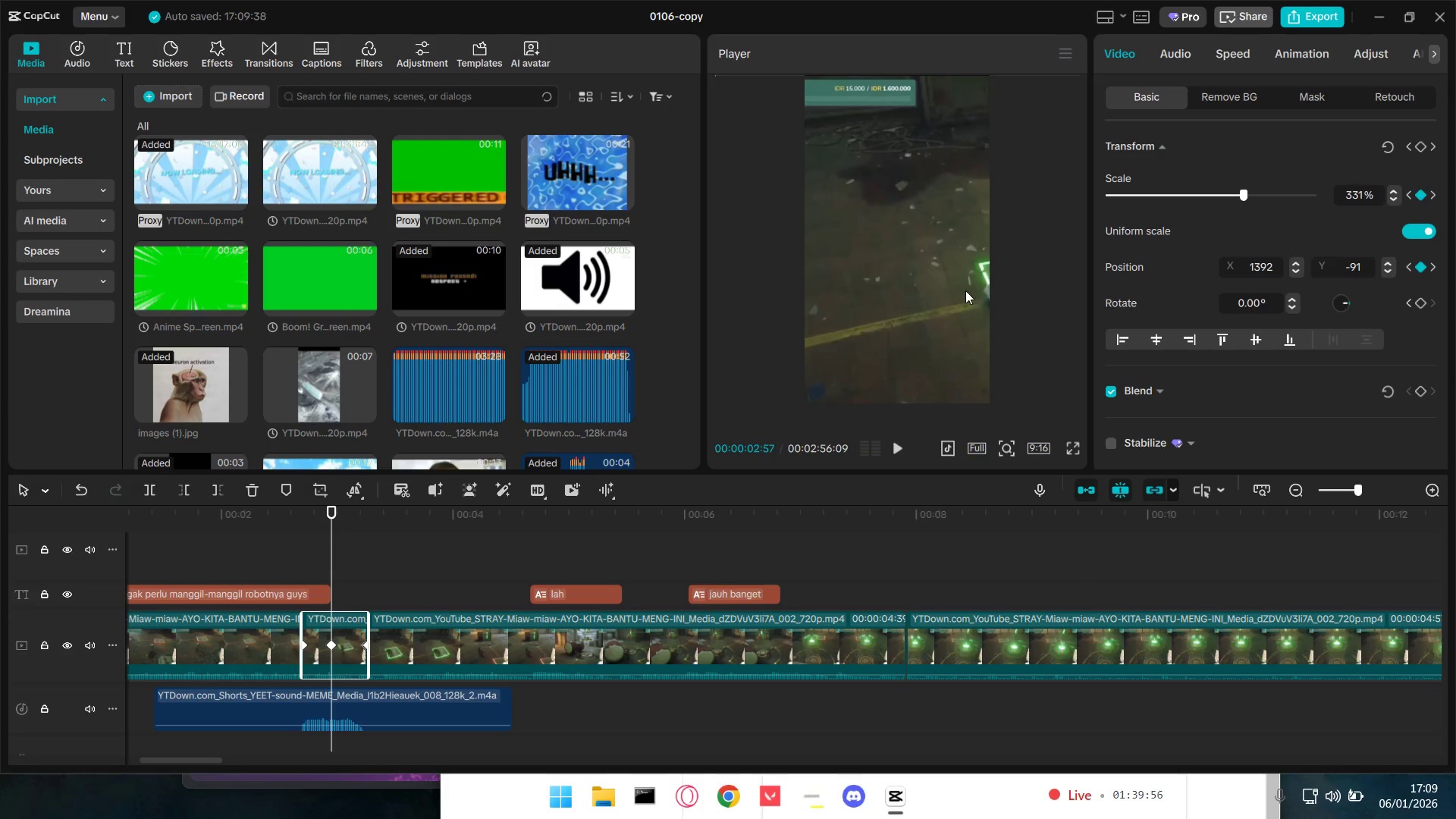 
left_click_drag(start_coordinate=[965, 290], to_coordinate=[1035, 279])
 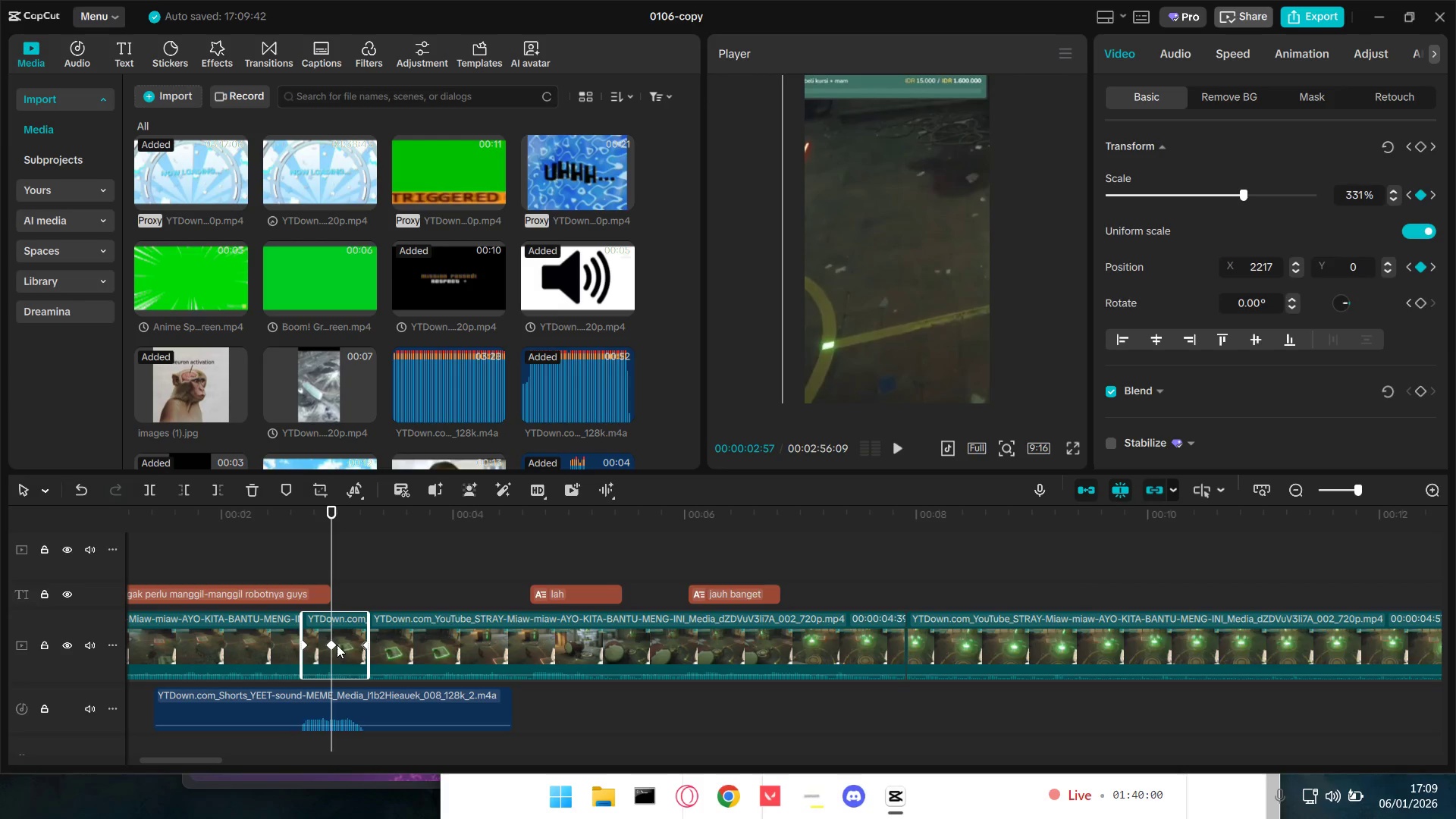 
left_click_drag(start_coordinate=[334, 645], to_coordinate=[370, 649])
 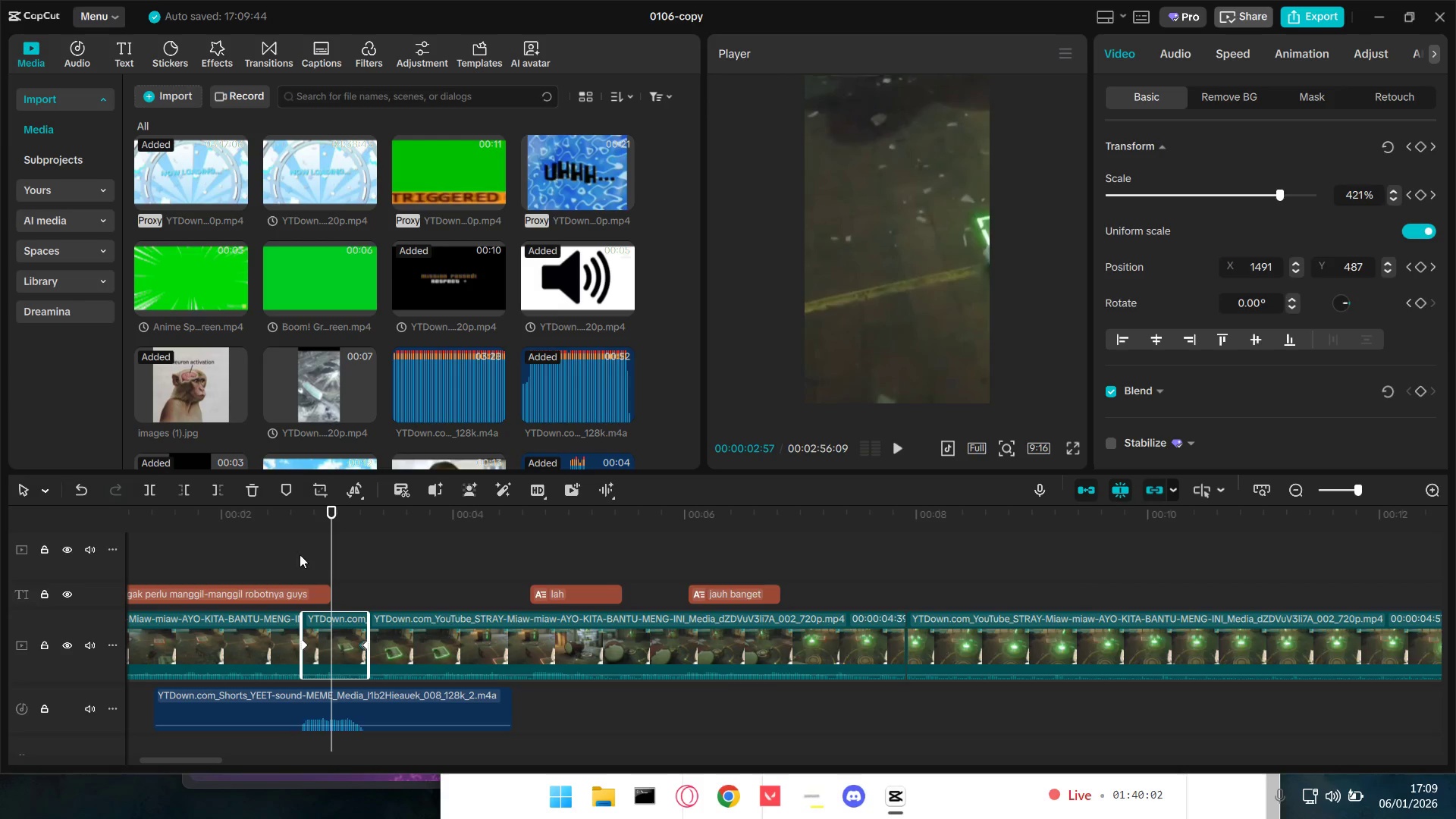 
left_click([290, 554])
 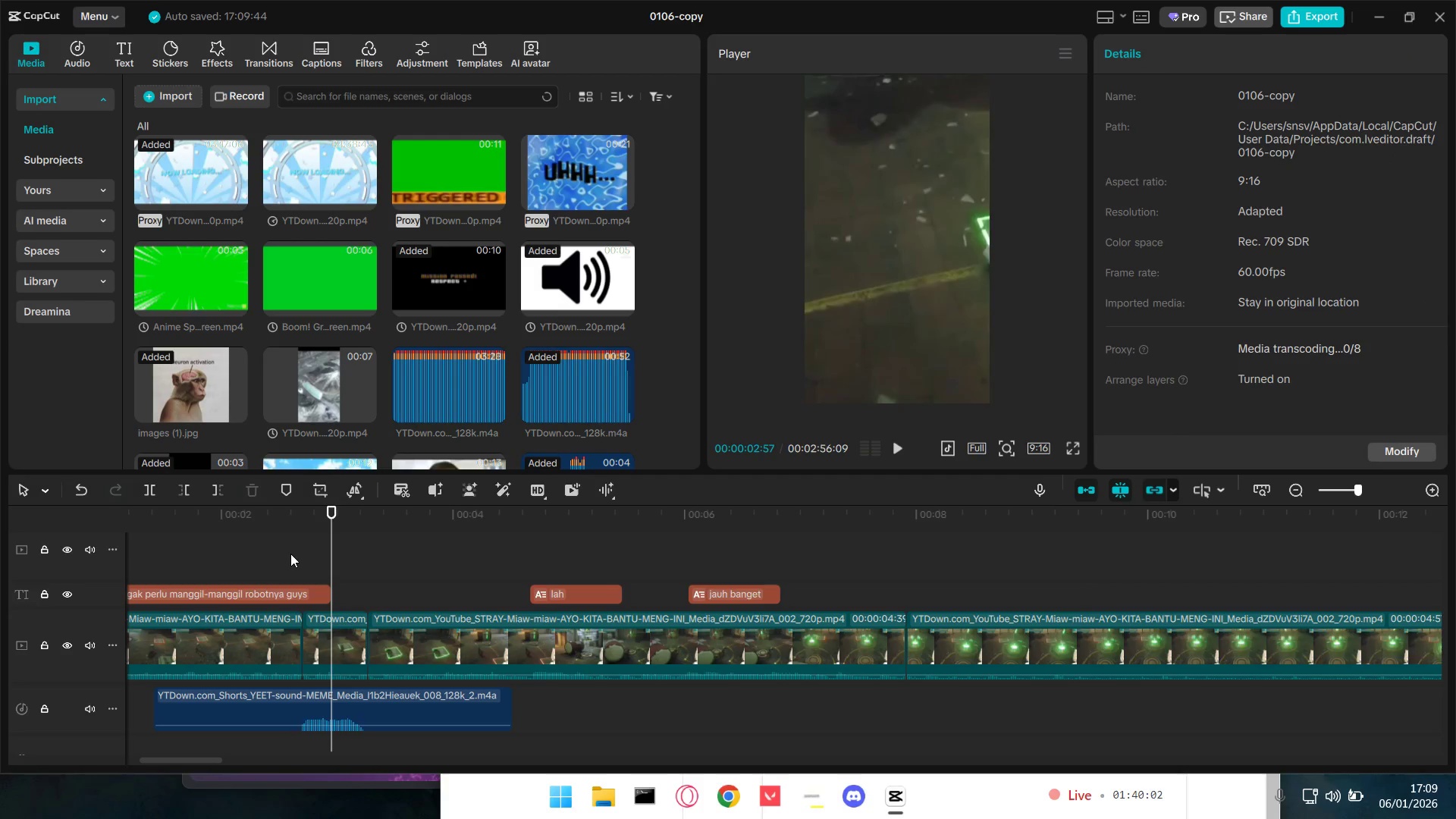 
key(Space)
 